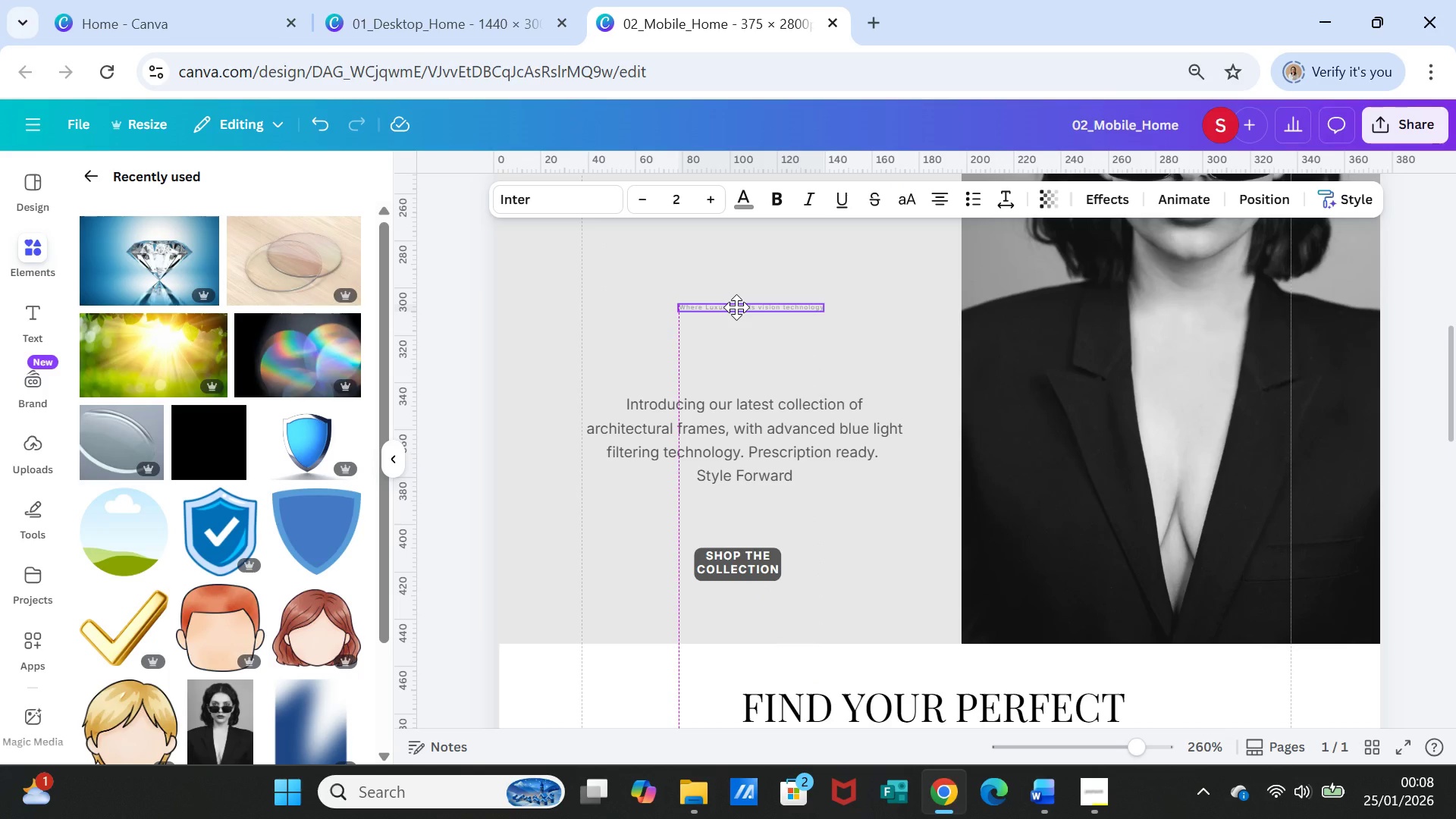 
double_click([739, 307])
 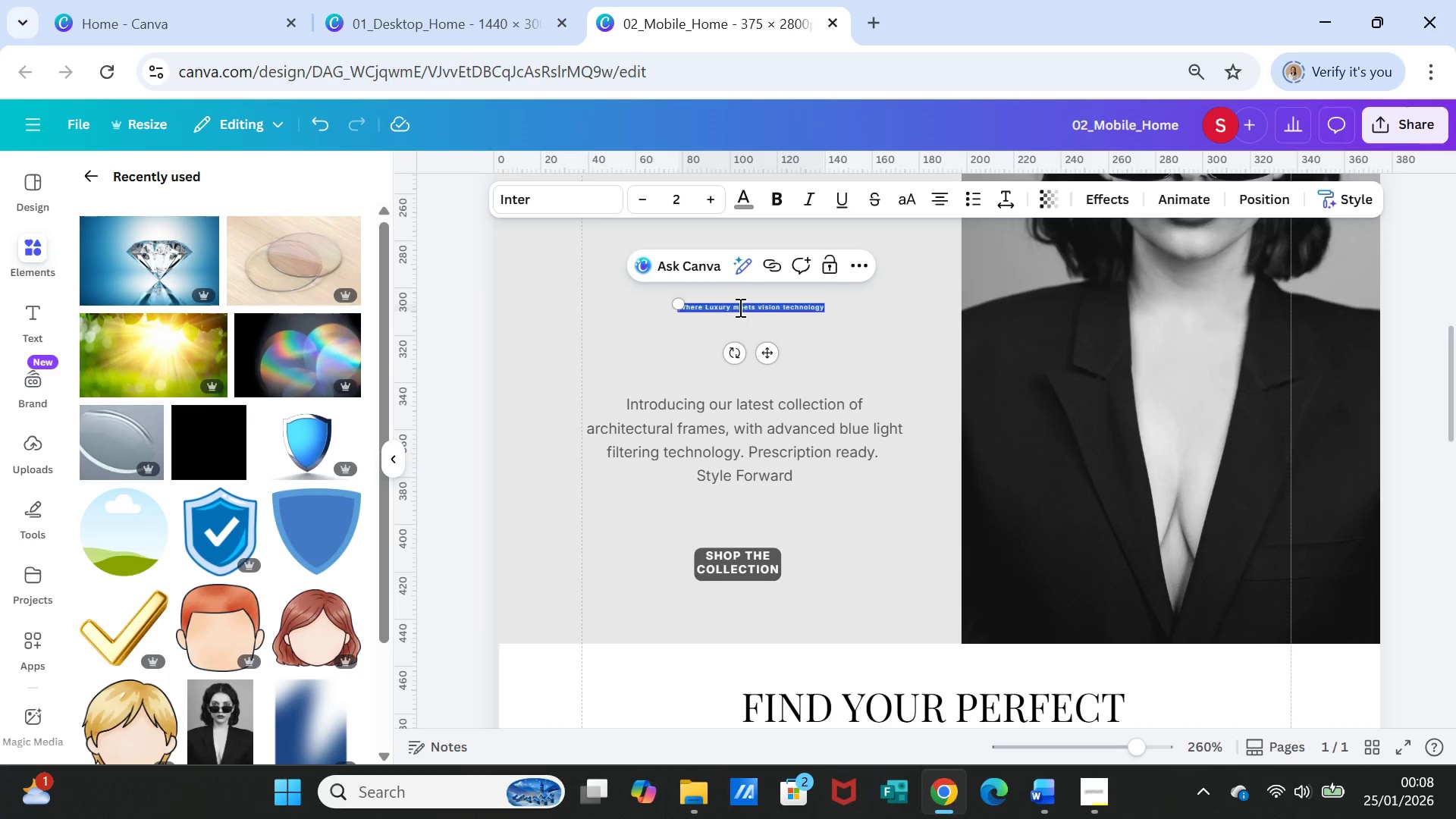 
triple_click([739, 307])
 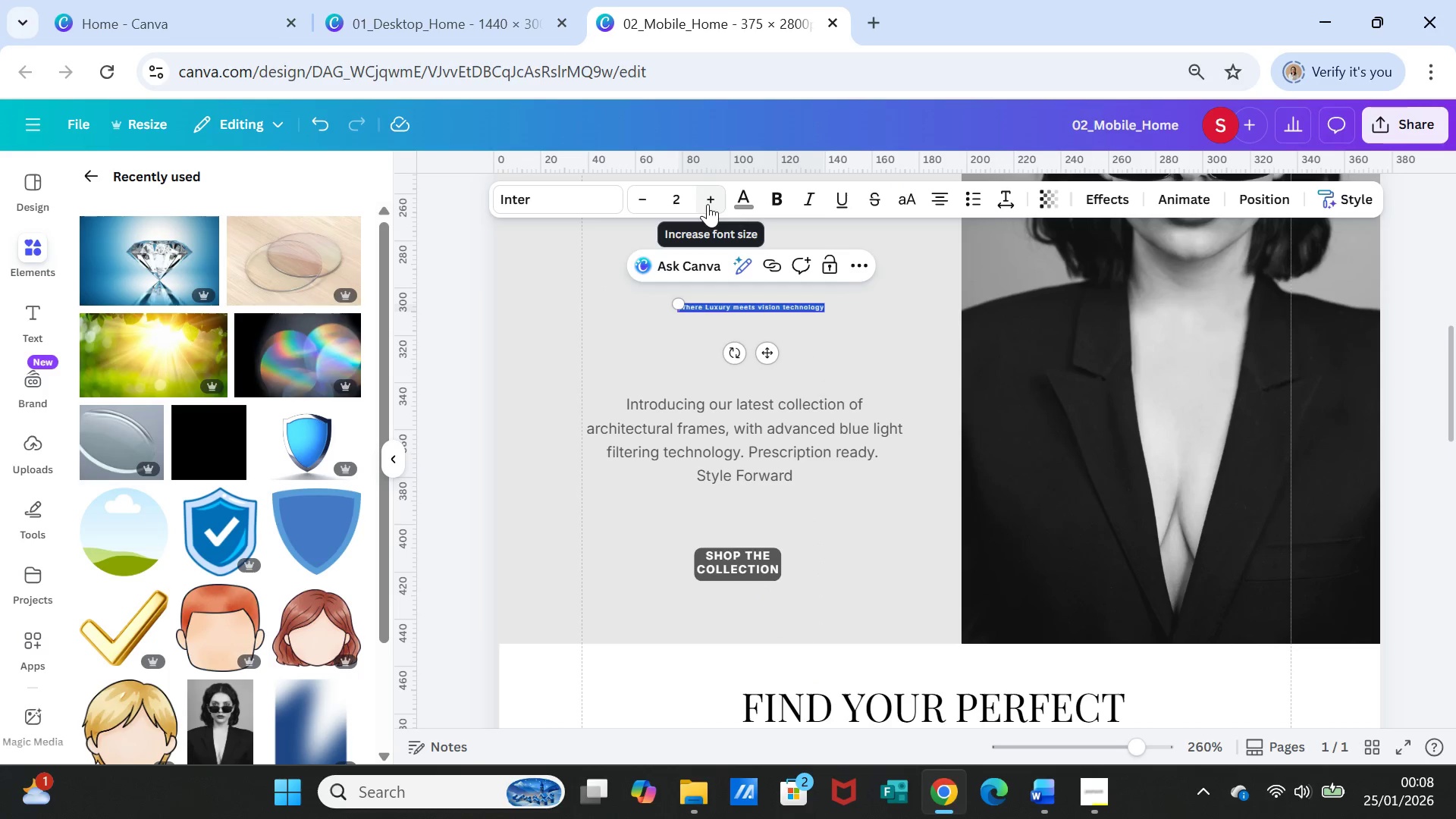 
double_click([708, 204])
 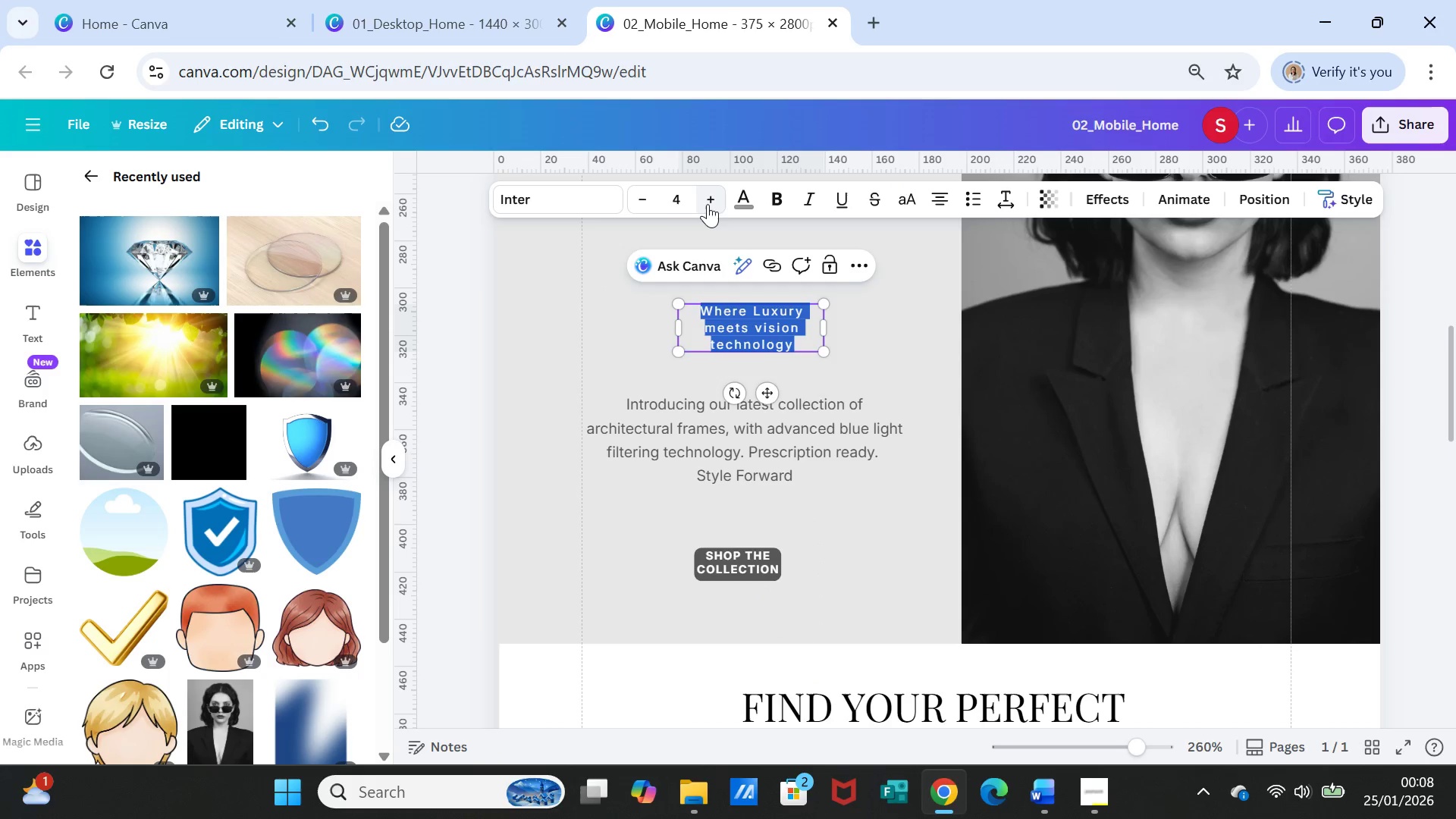 
triple_click([708, 204])
 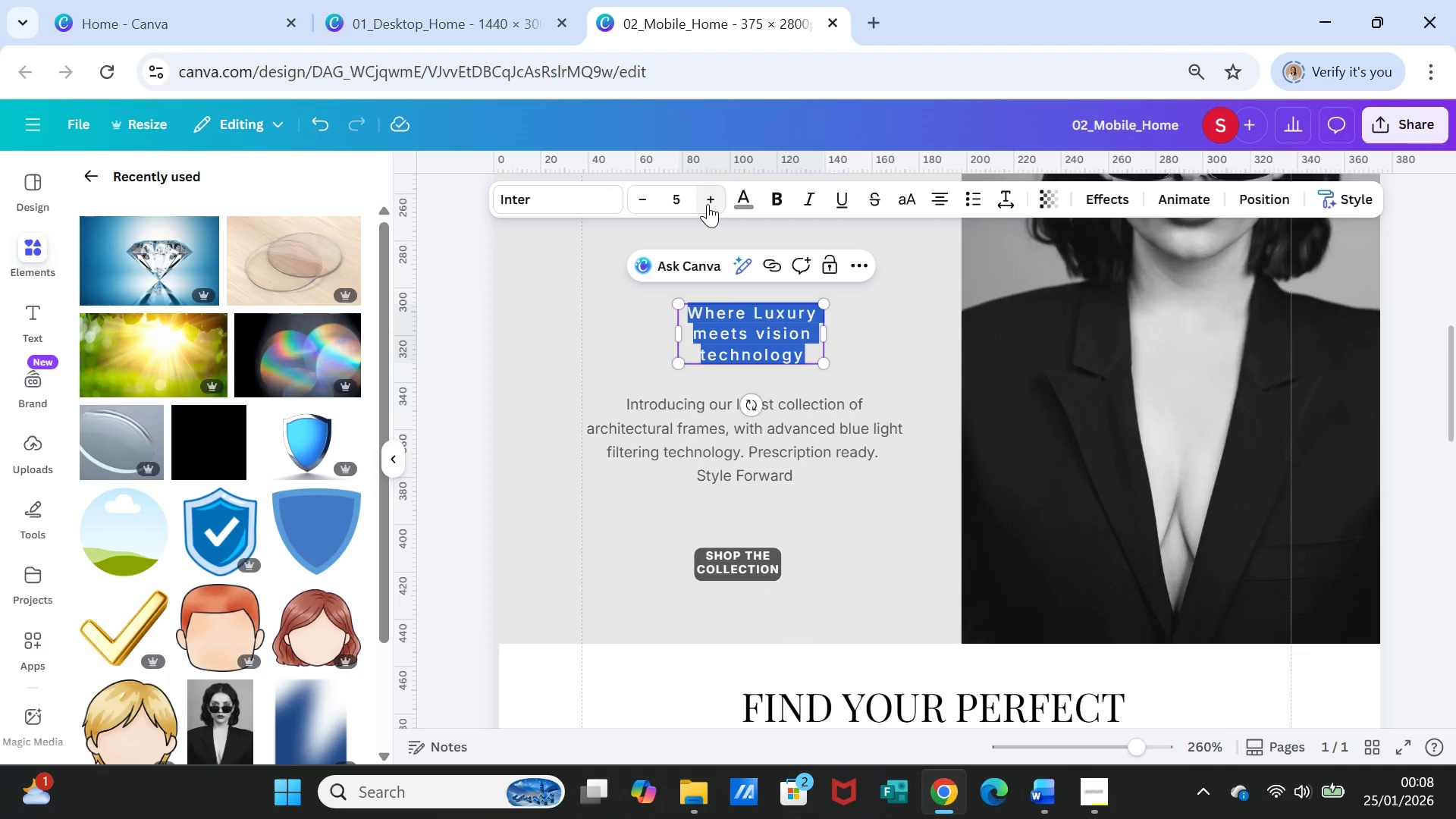 
triple_click([708, 204])
 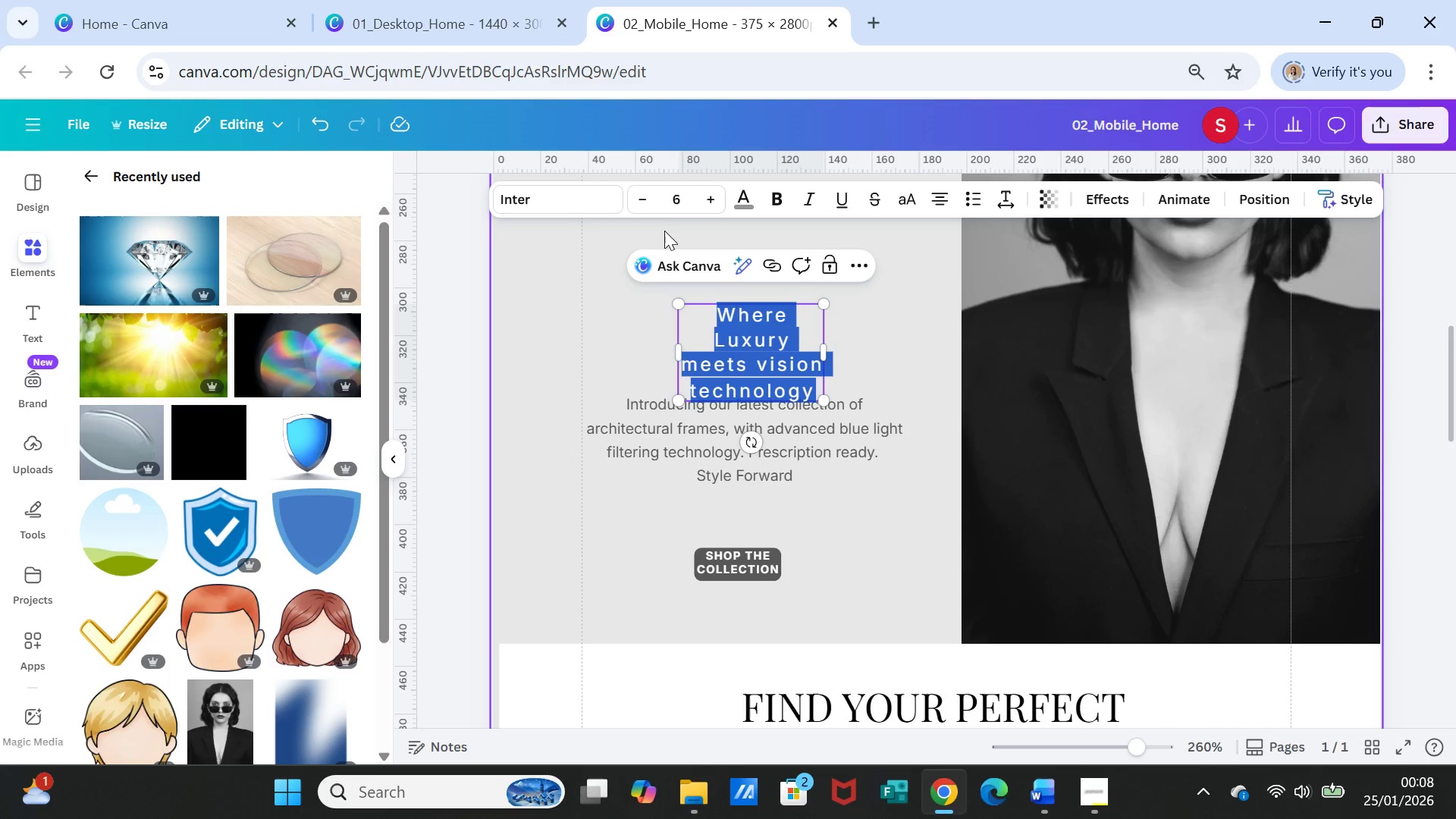 
left_click([648, 202])
 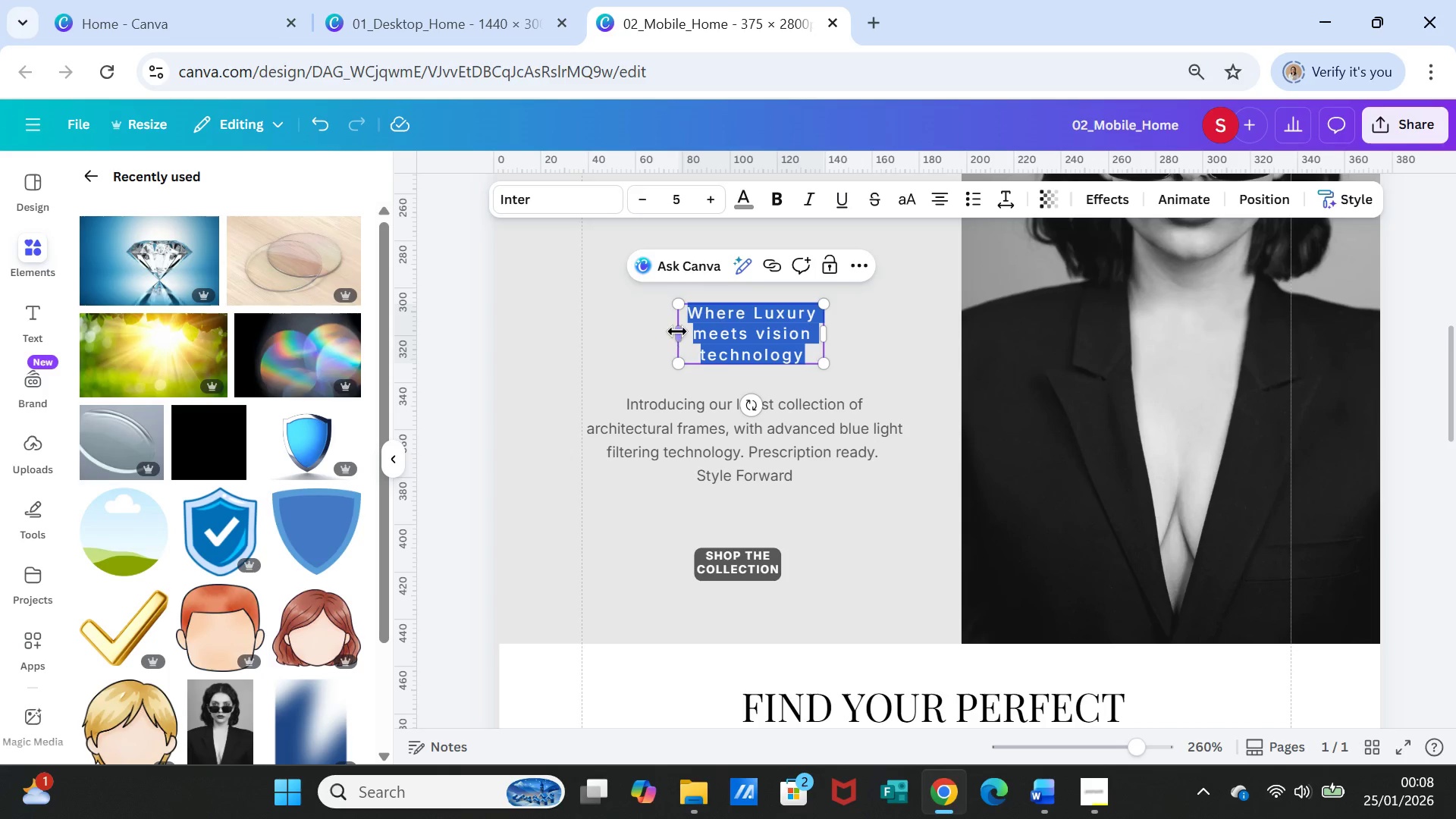 
left_click_drag(start_coordinate=[677, 331], to_coordinate=[585, 317])
 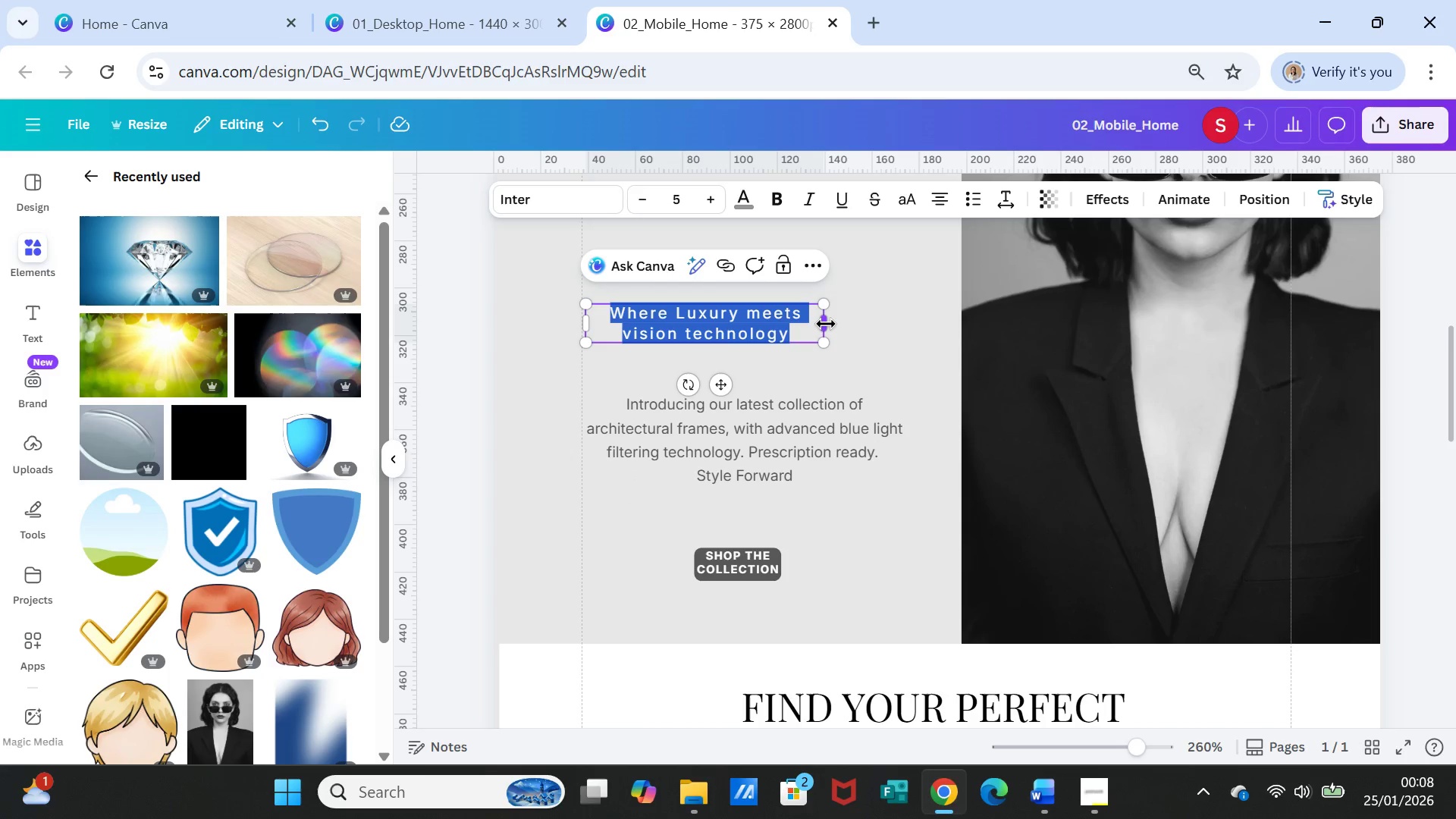 
left_click_drag(start_coordinate=[826, 324], to_coordinate=[922, 311])
 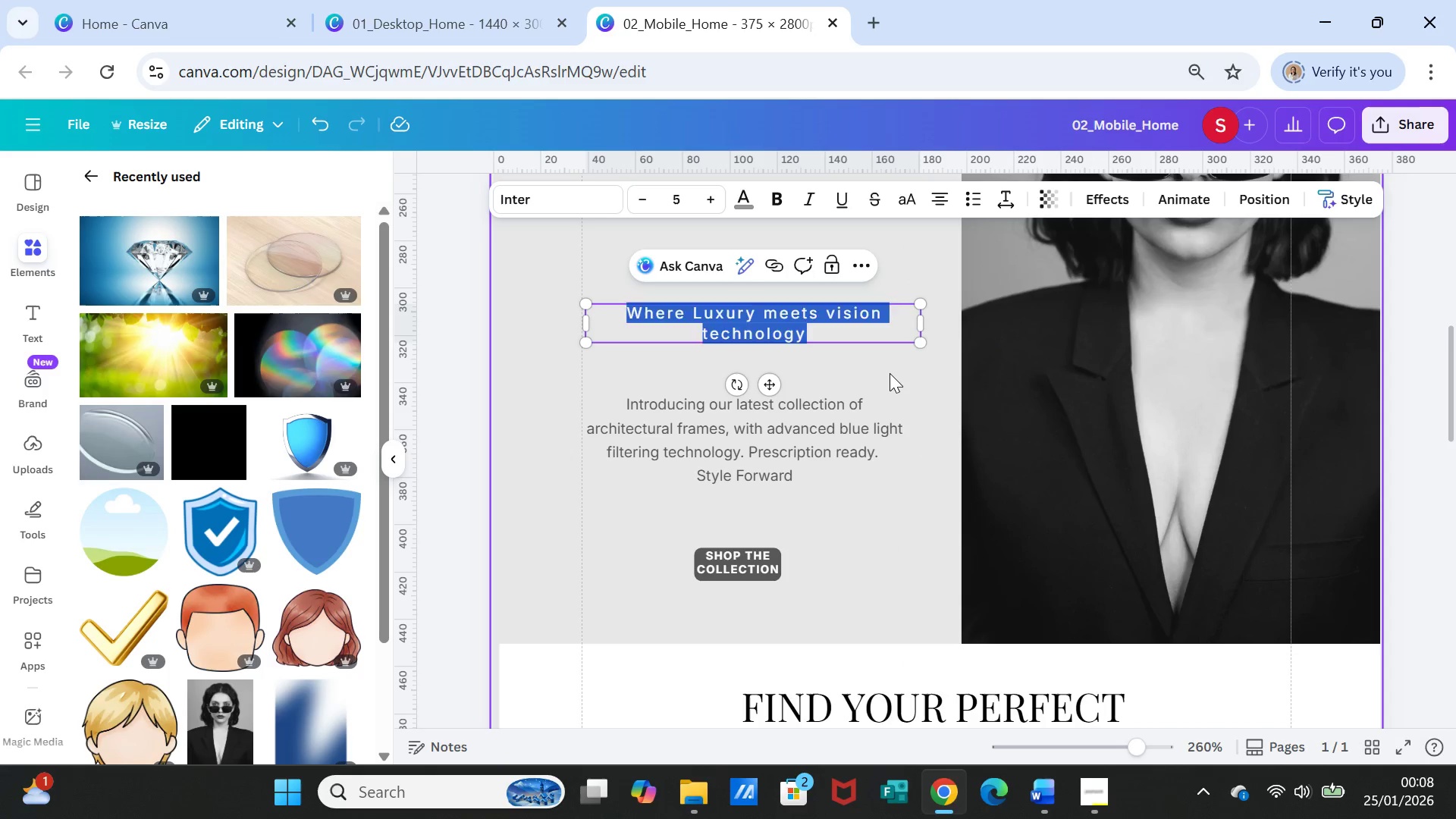 
left_click([890, 373])
 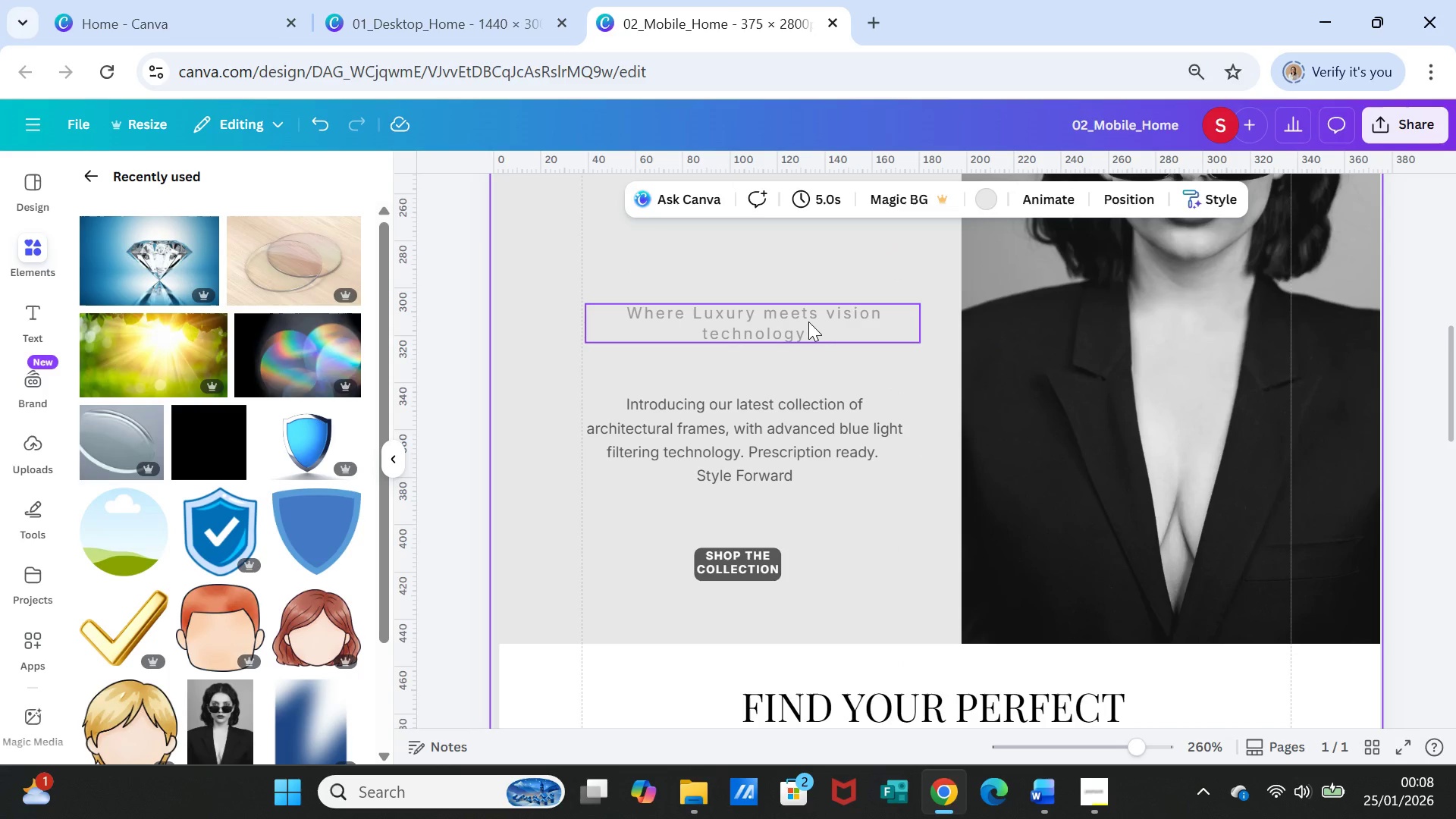 
left_click_drag(start_coordinate=[808, 322], to_coordinate=[794, 328])
 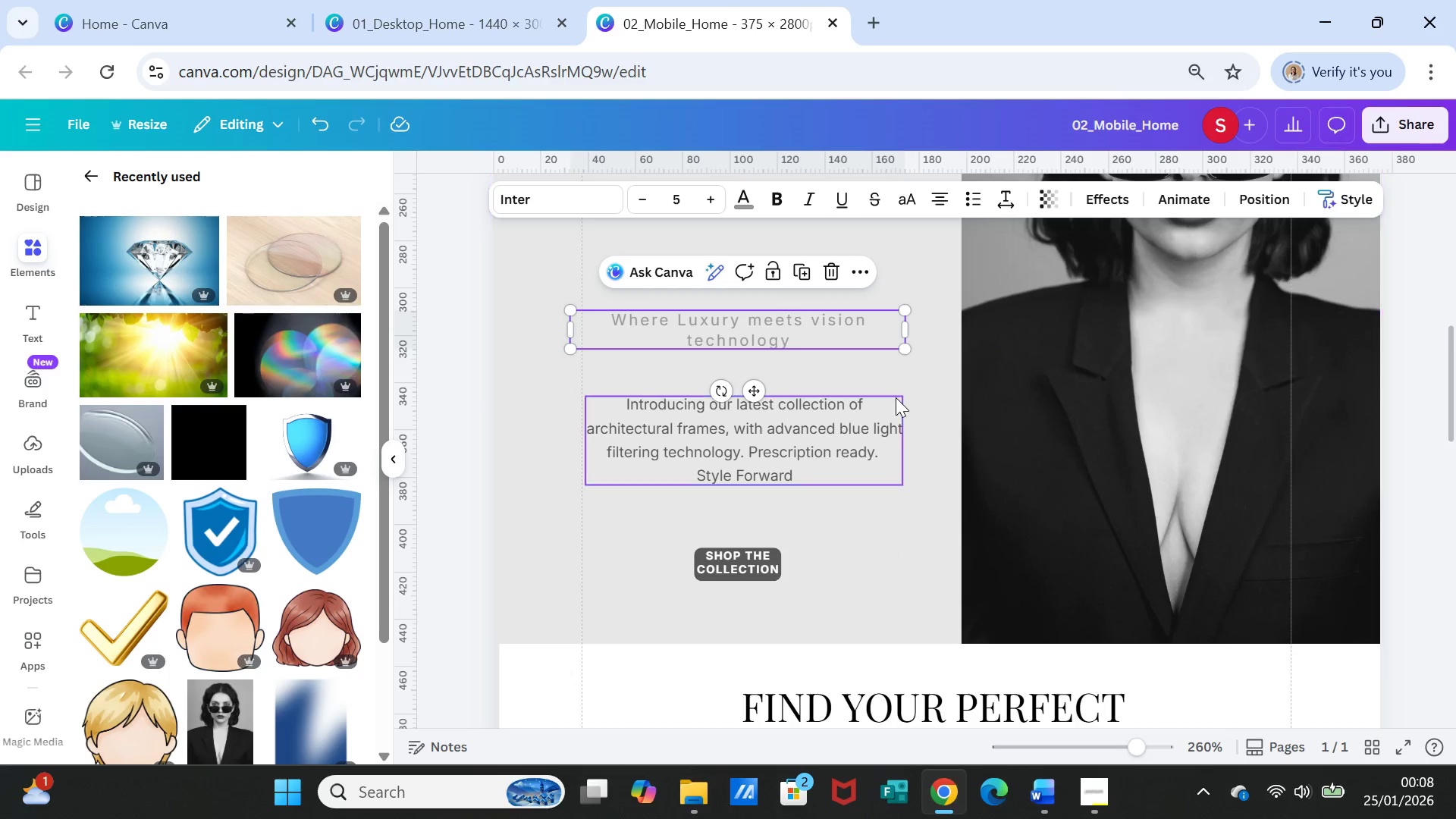 
scroll: coordinate [896, 399], scroll_direction: up, amount: 3.0
 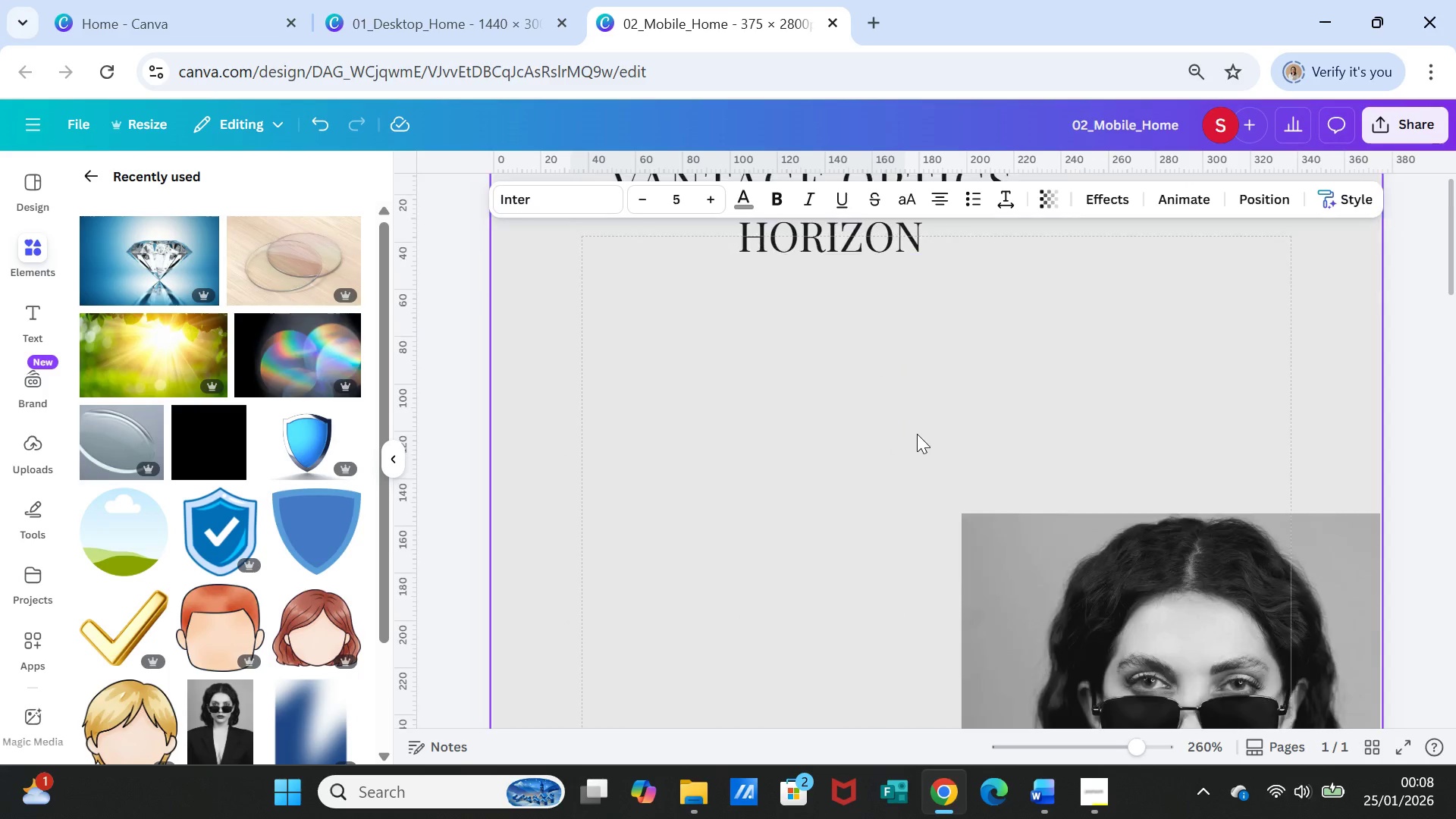 
scroll: coordinate [917, 434], scroll_direction: down, amount: 1.0
 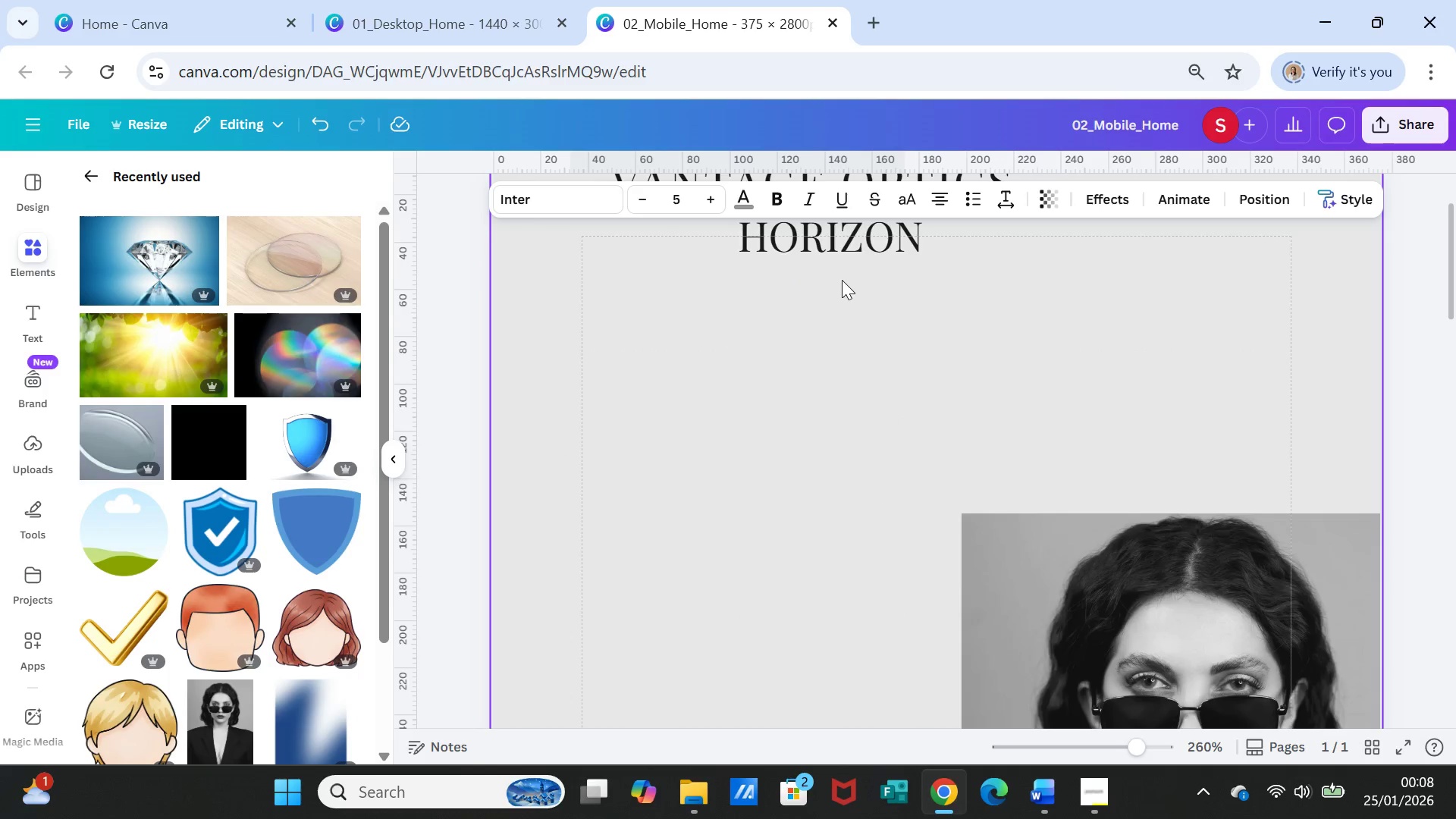 
scroll: coordinate [845, 286], scroll_direction: up, amount: 1.0
 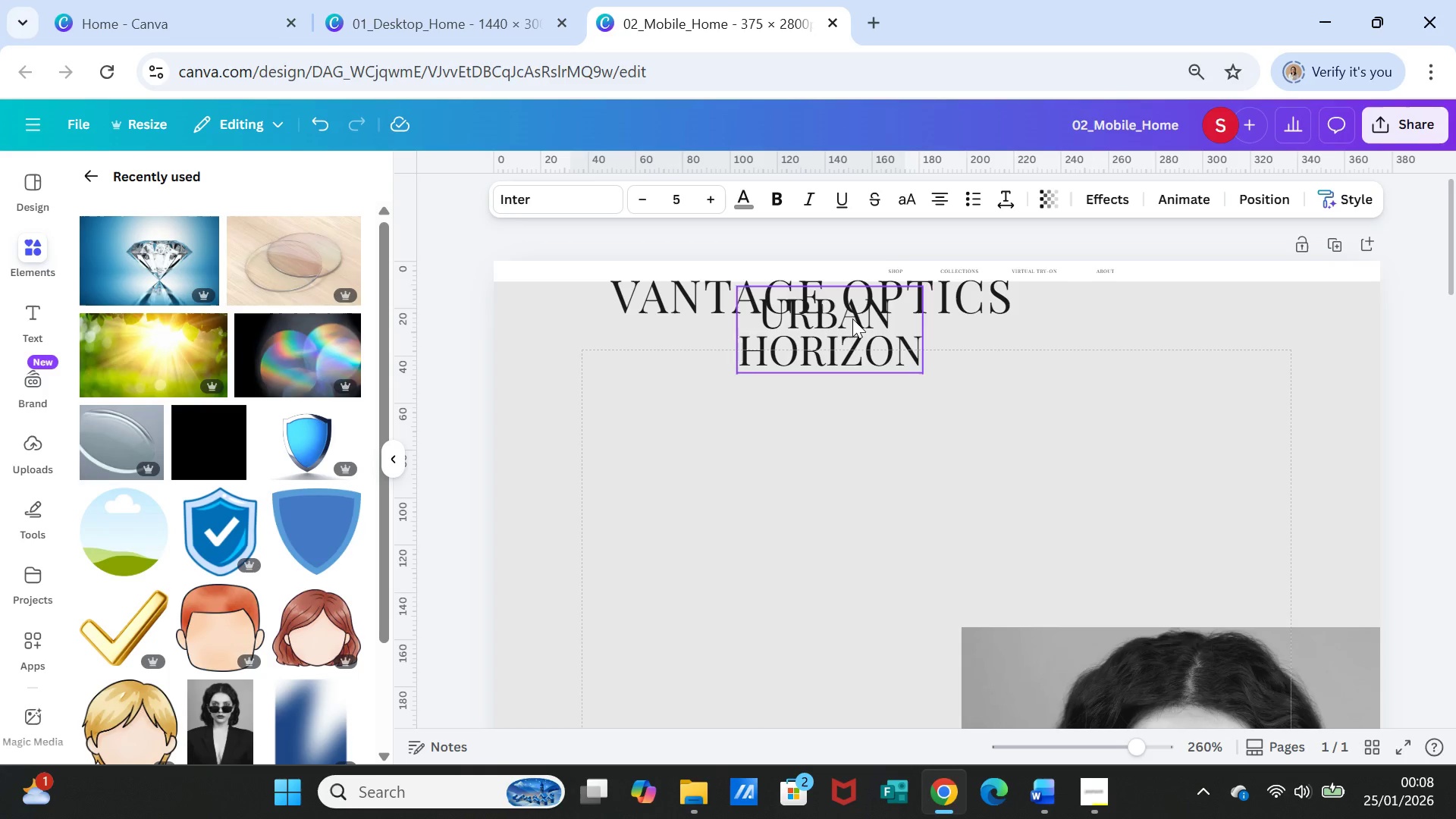 
left_click_drag(start_coordinate=[852, 312], to_coordinate=[762, 615])
 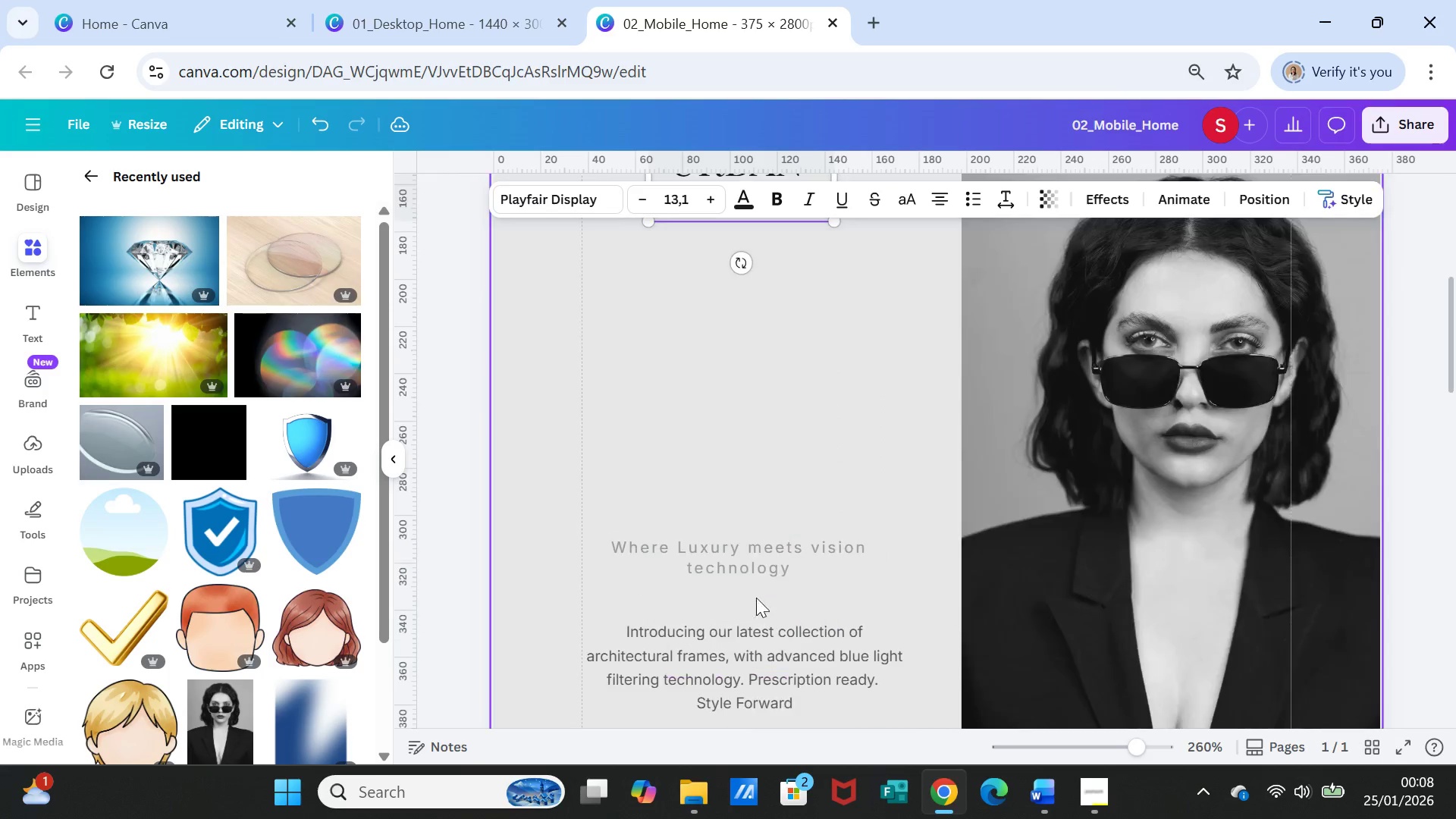 
scroll: coordinate [756, 601], scroll_direction: down, amount: 2.0
 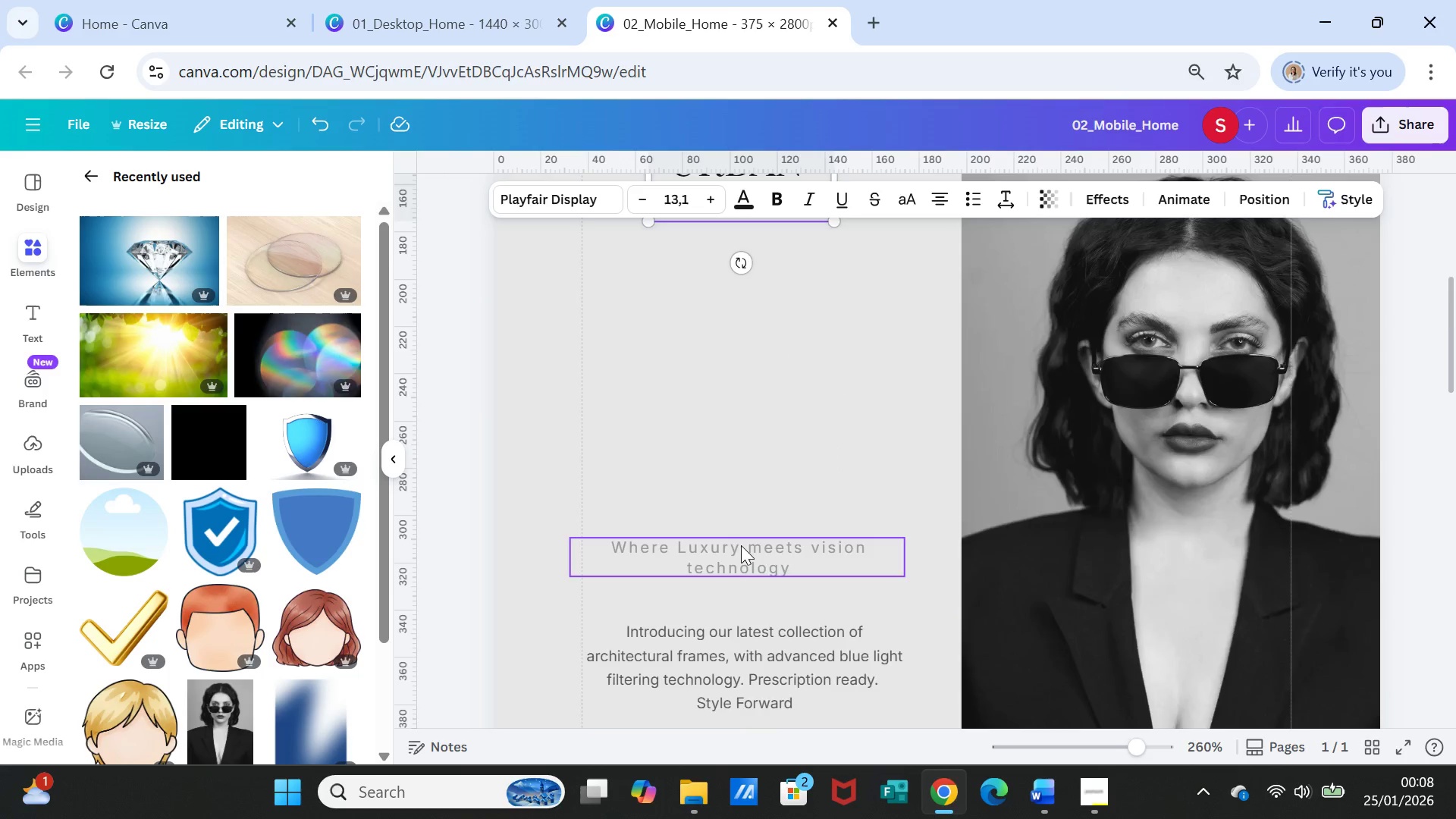 
scroll: coordinate [749, 522], scroll_direction: none, amount: 0.0
 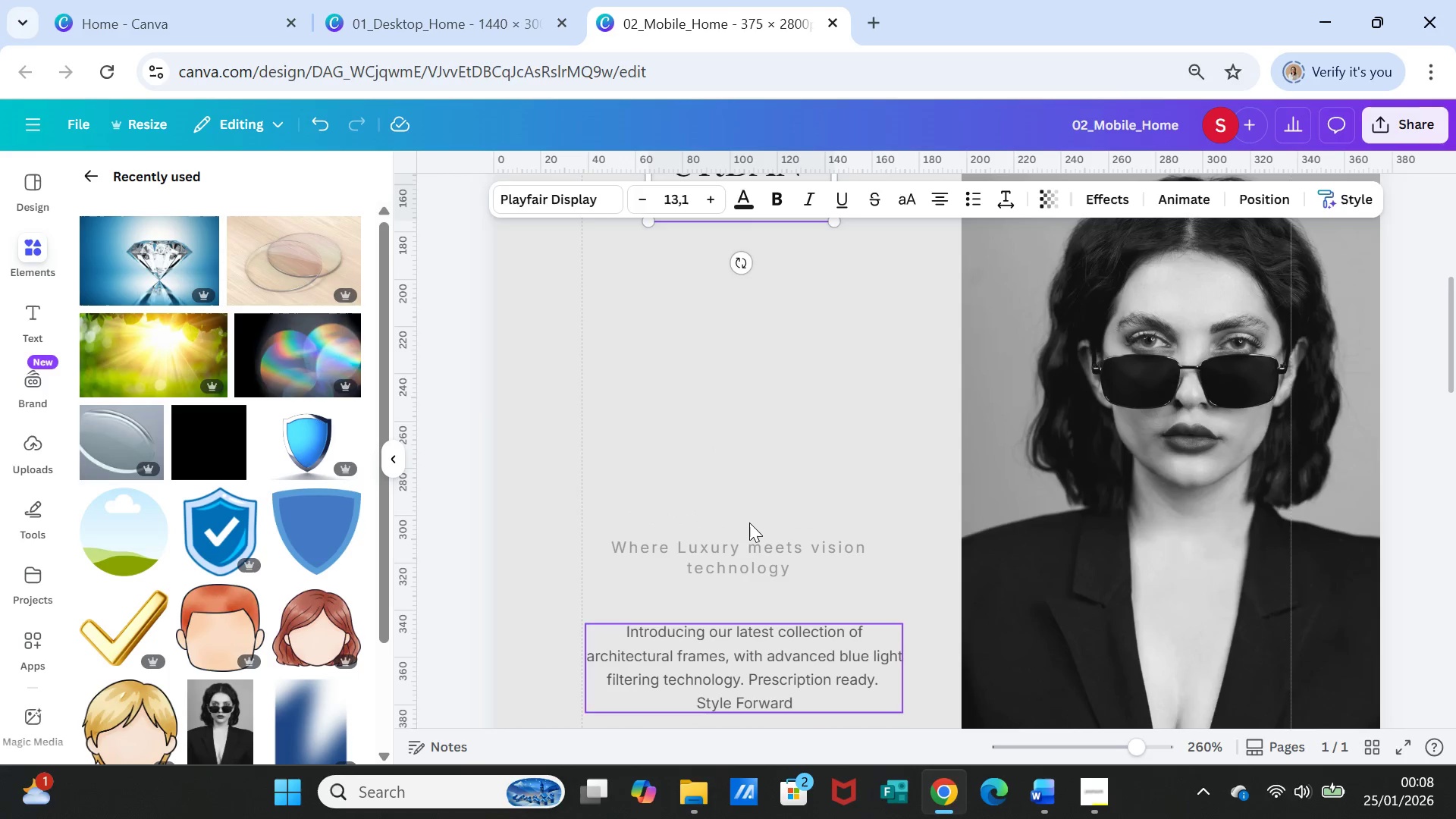 
scroll: coordinate [750, 458], scroll_direction: up, amount: 2.0
 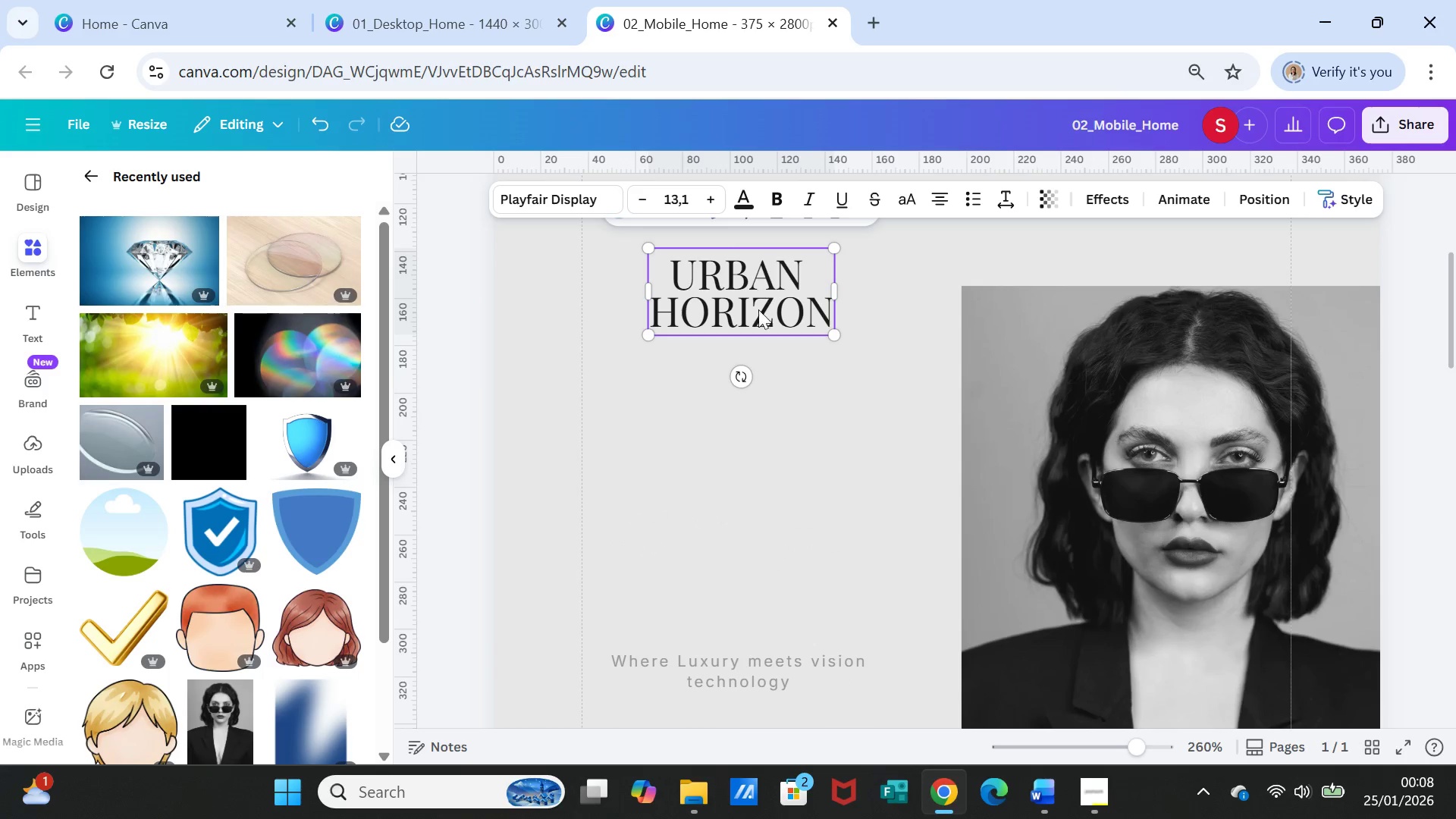 
left_click_drag(start_coordinate=[758, 290], to_coordinate=[762, 398])
 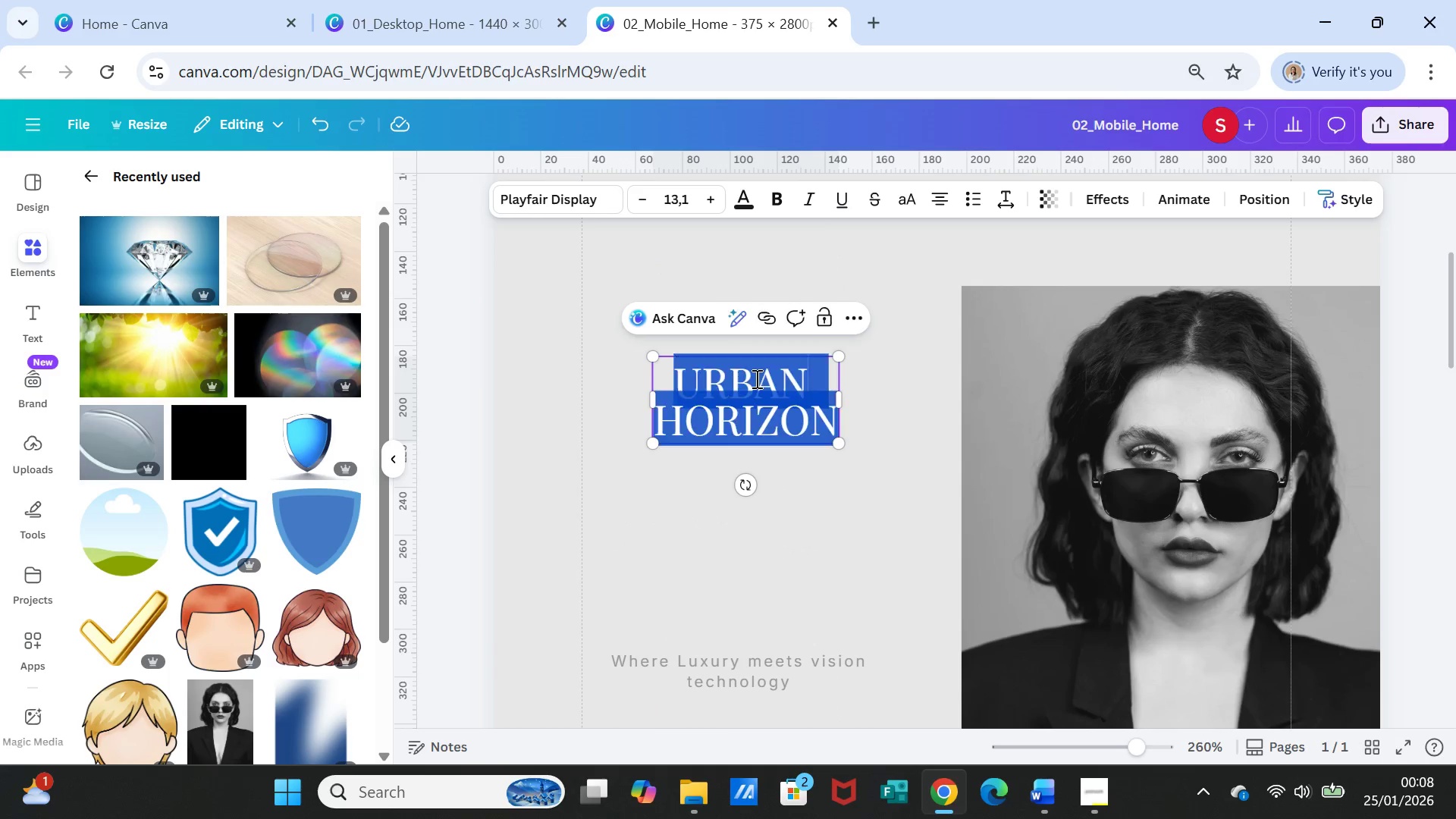 
double_click([755, 378])
 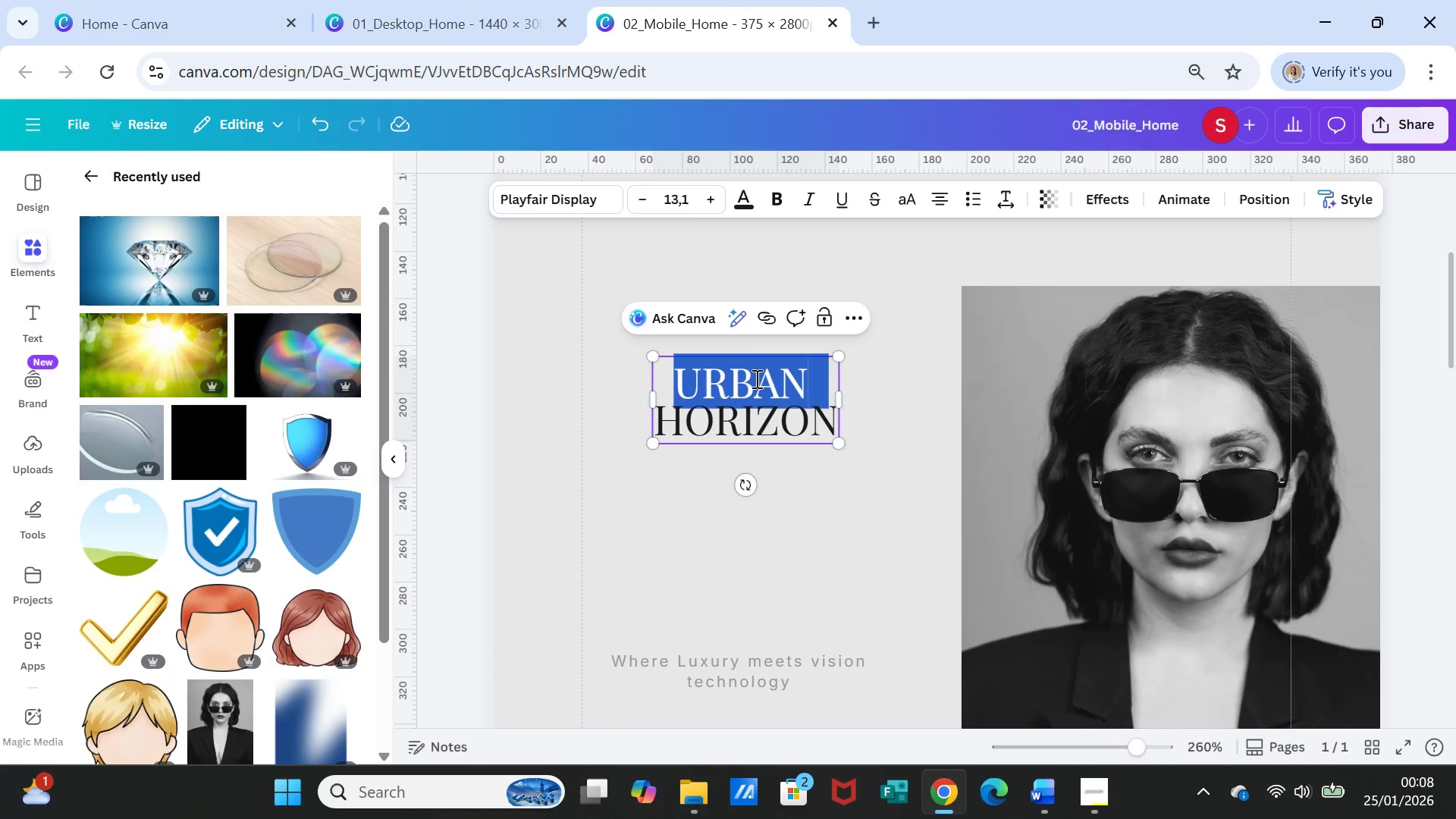 
triple_click([755, 378])
 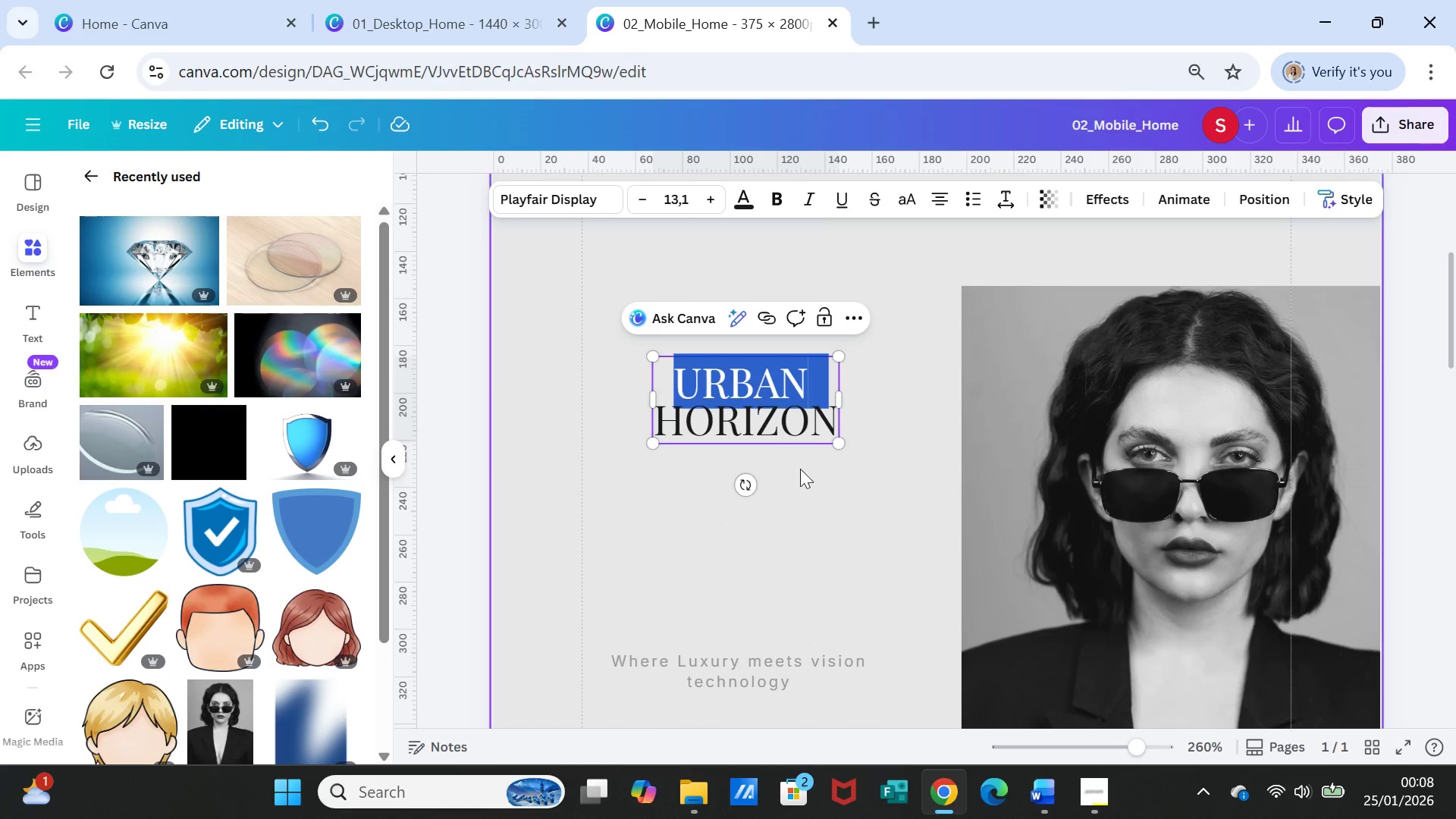 
left_click([800, 469])
 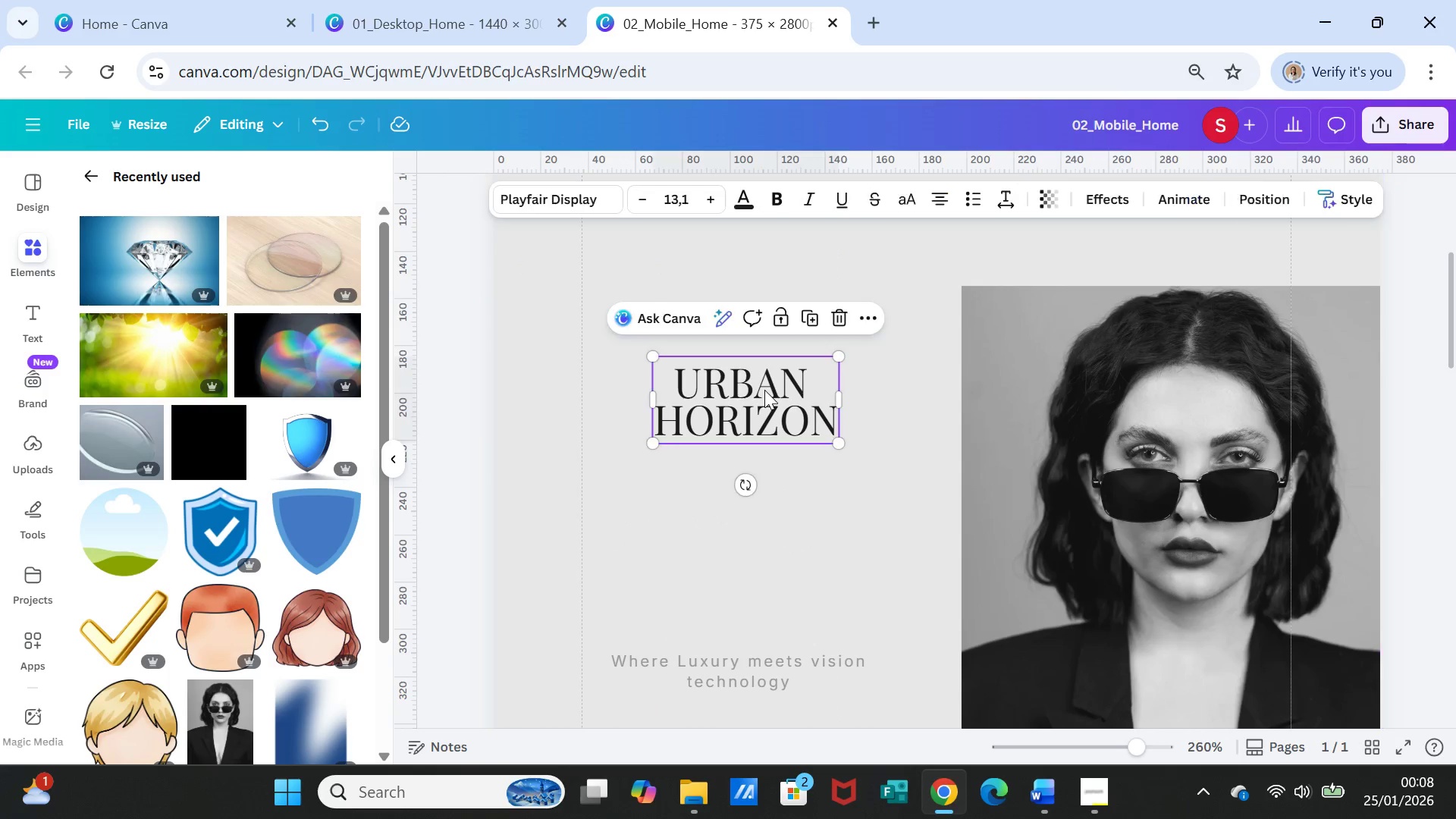 
double_click([764, 390])
 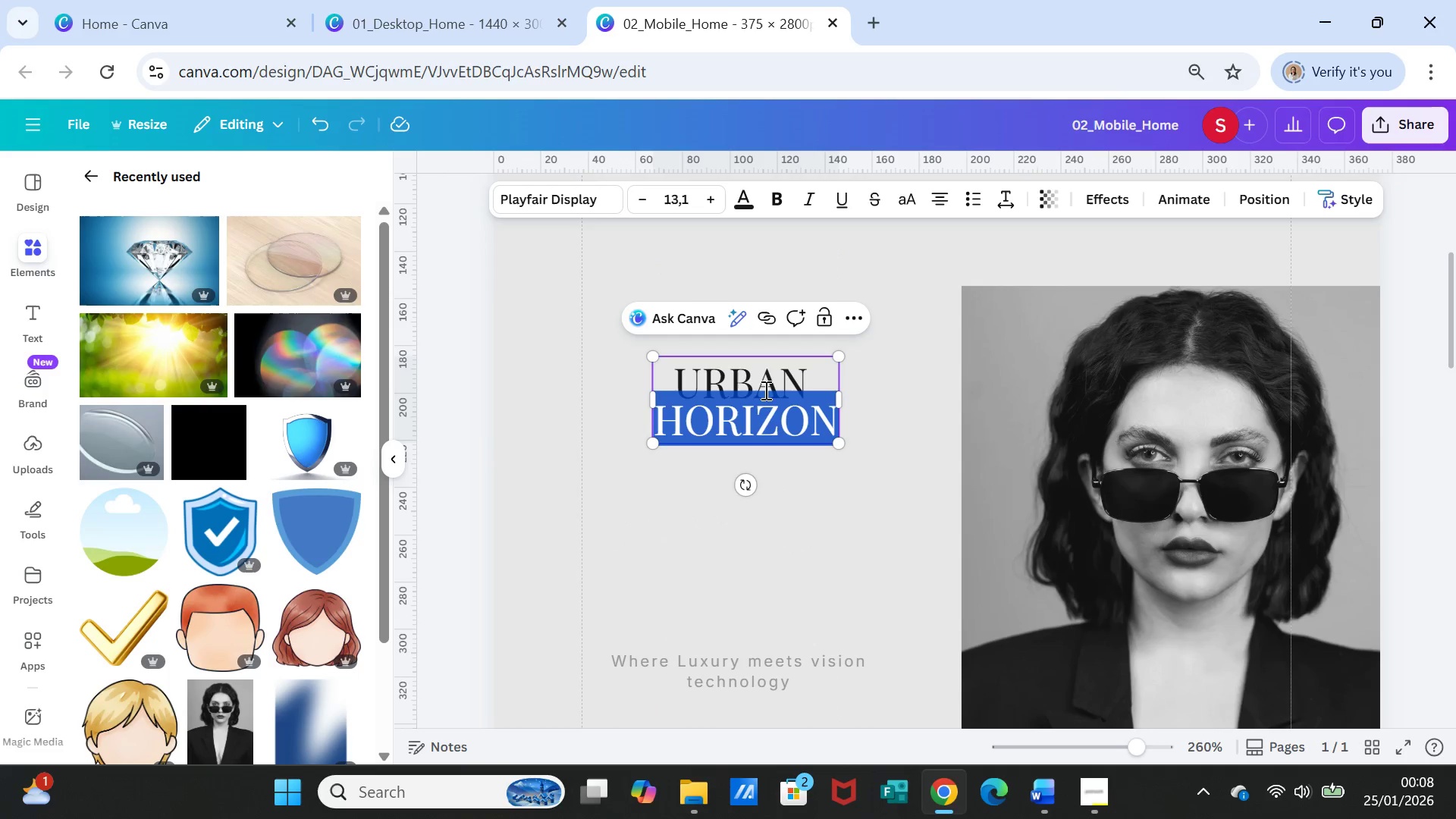 
triple_click([764, 390])
 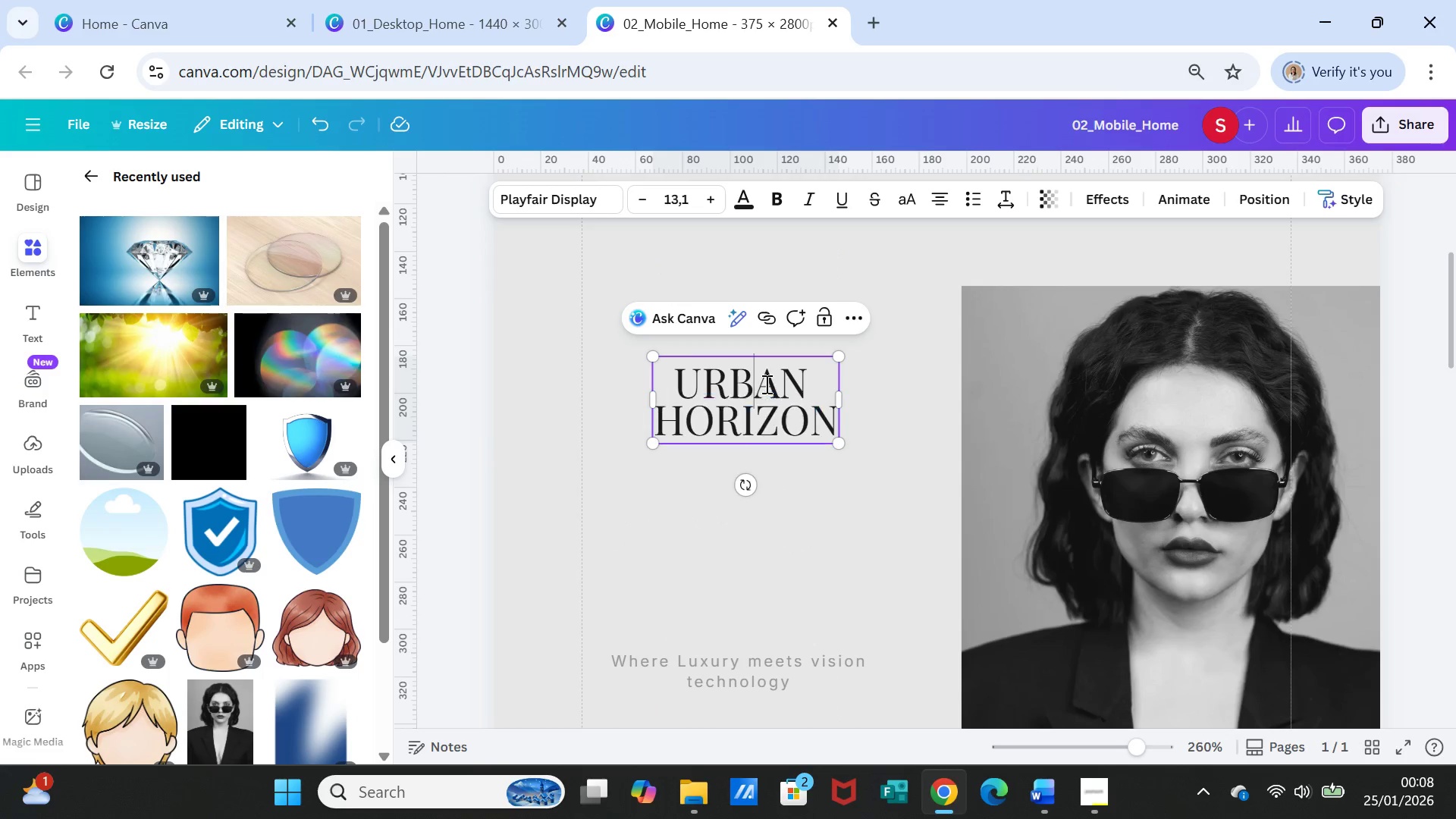 
double_click([765, 384])
 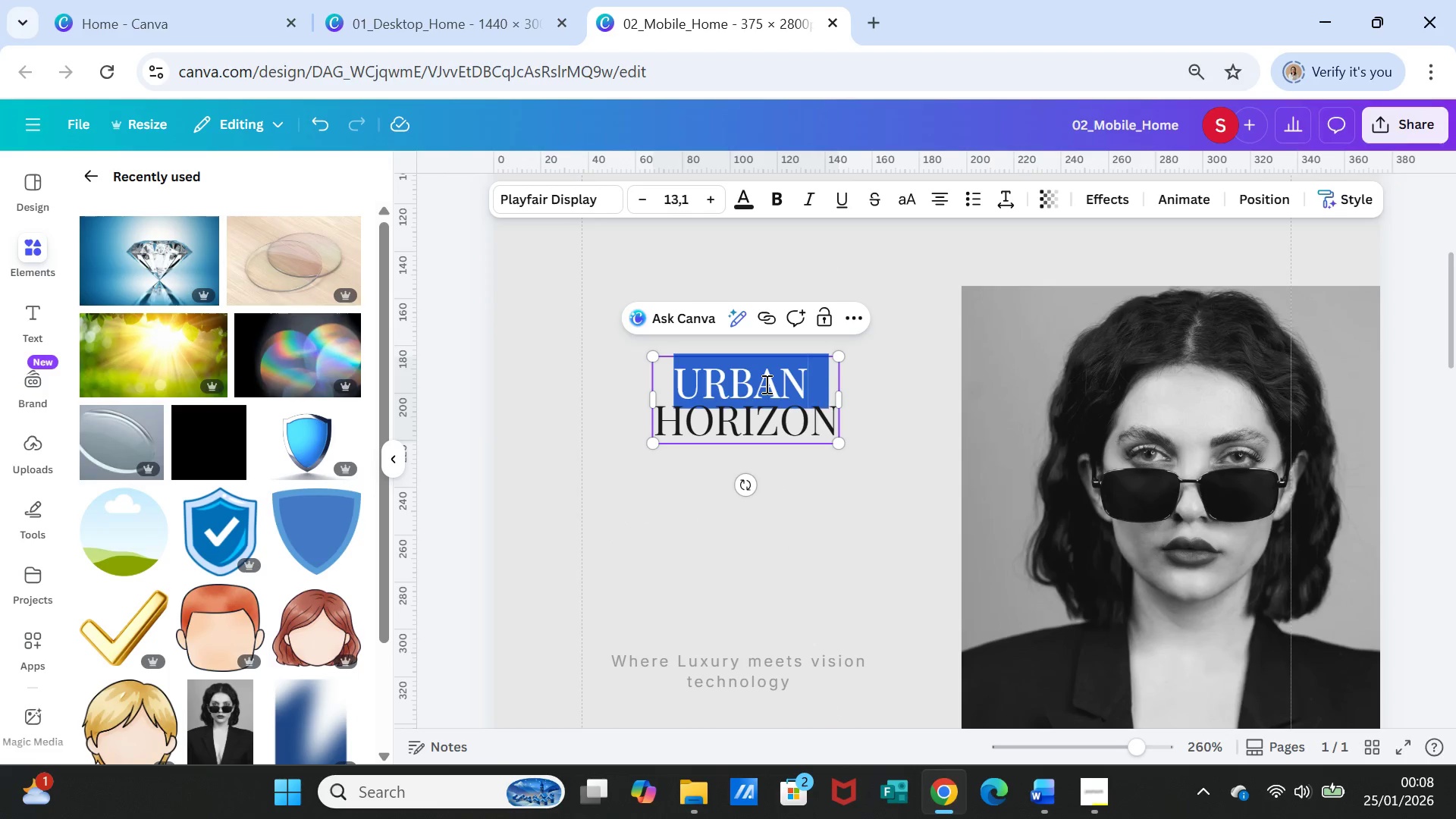 
triple_click([765, 384])
 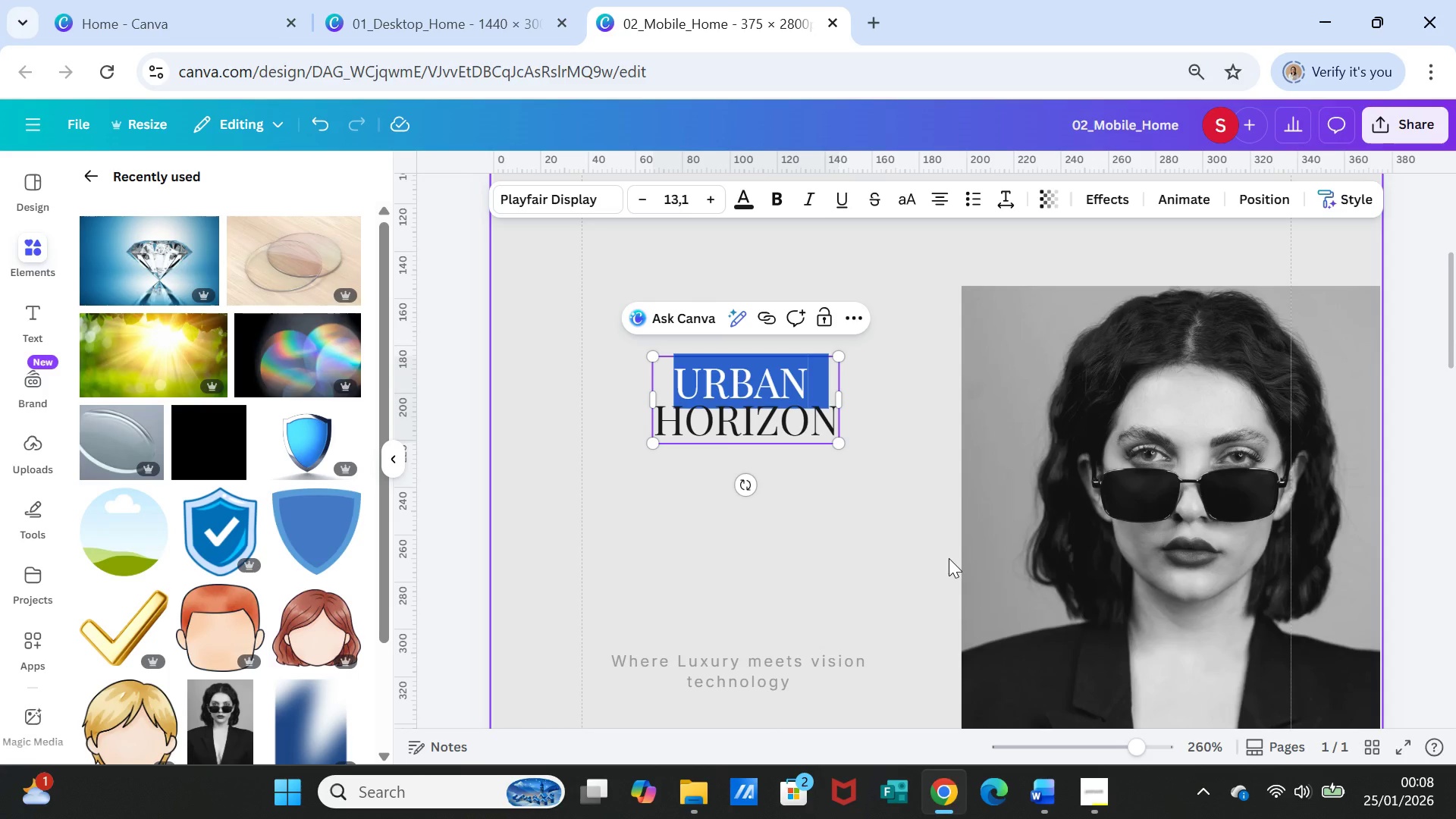 
key(Shift+ArrowDown)
 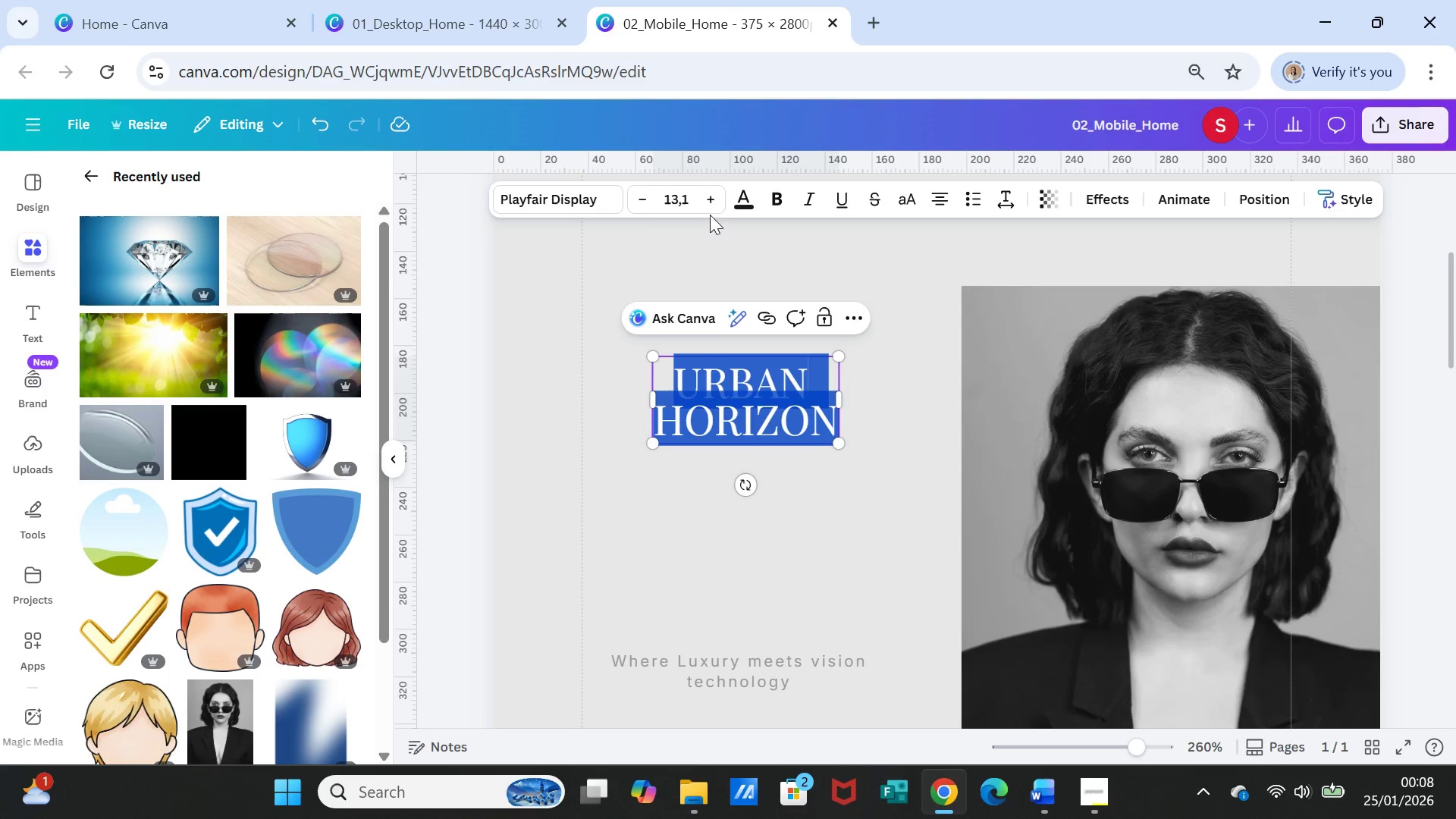 
double_click([708, 198])
 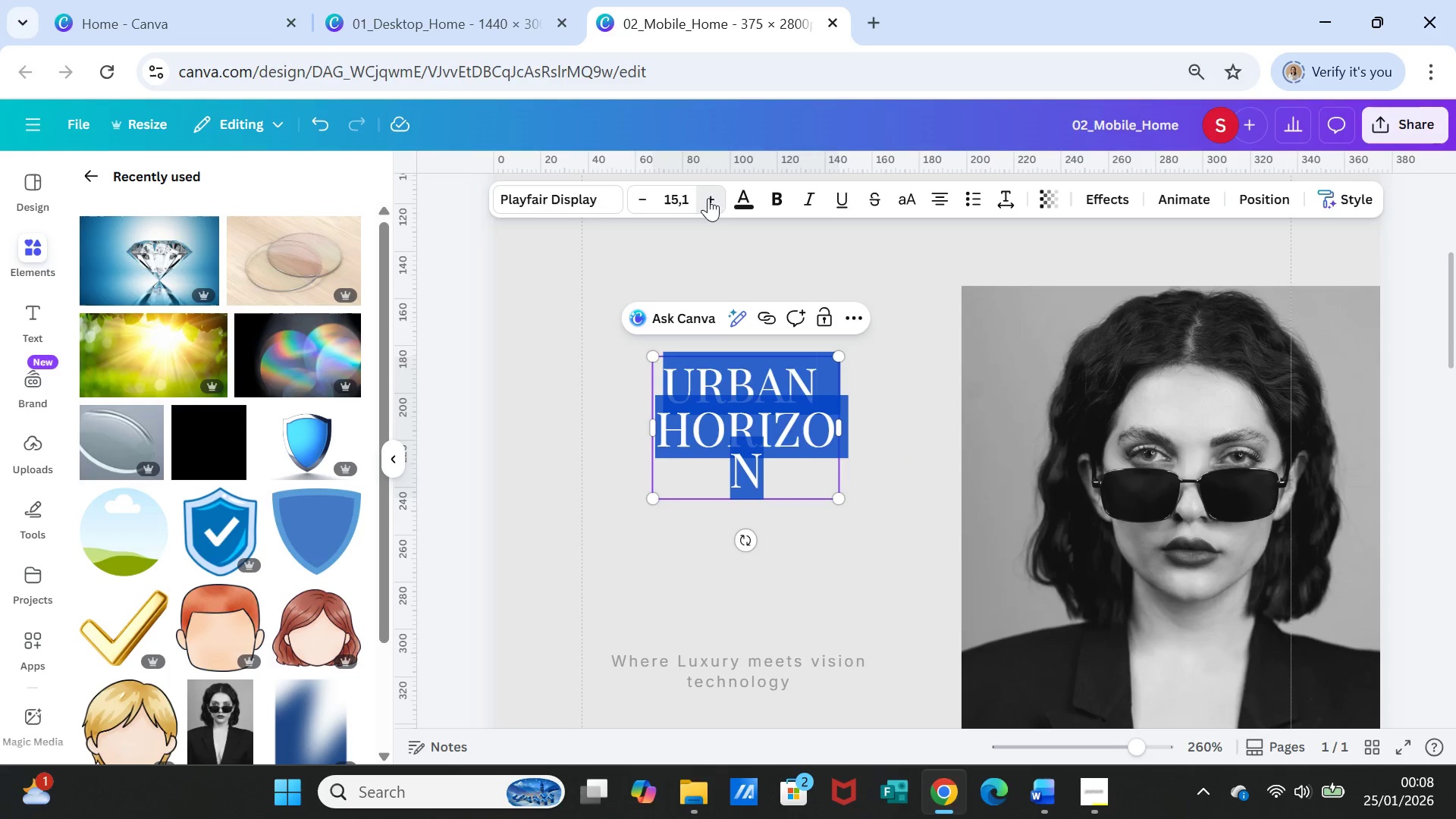 
triple_click([708, 198])
 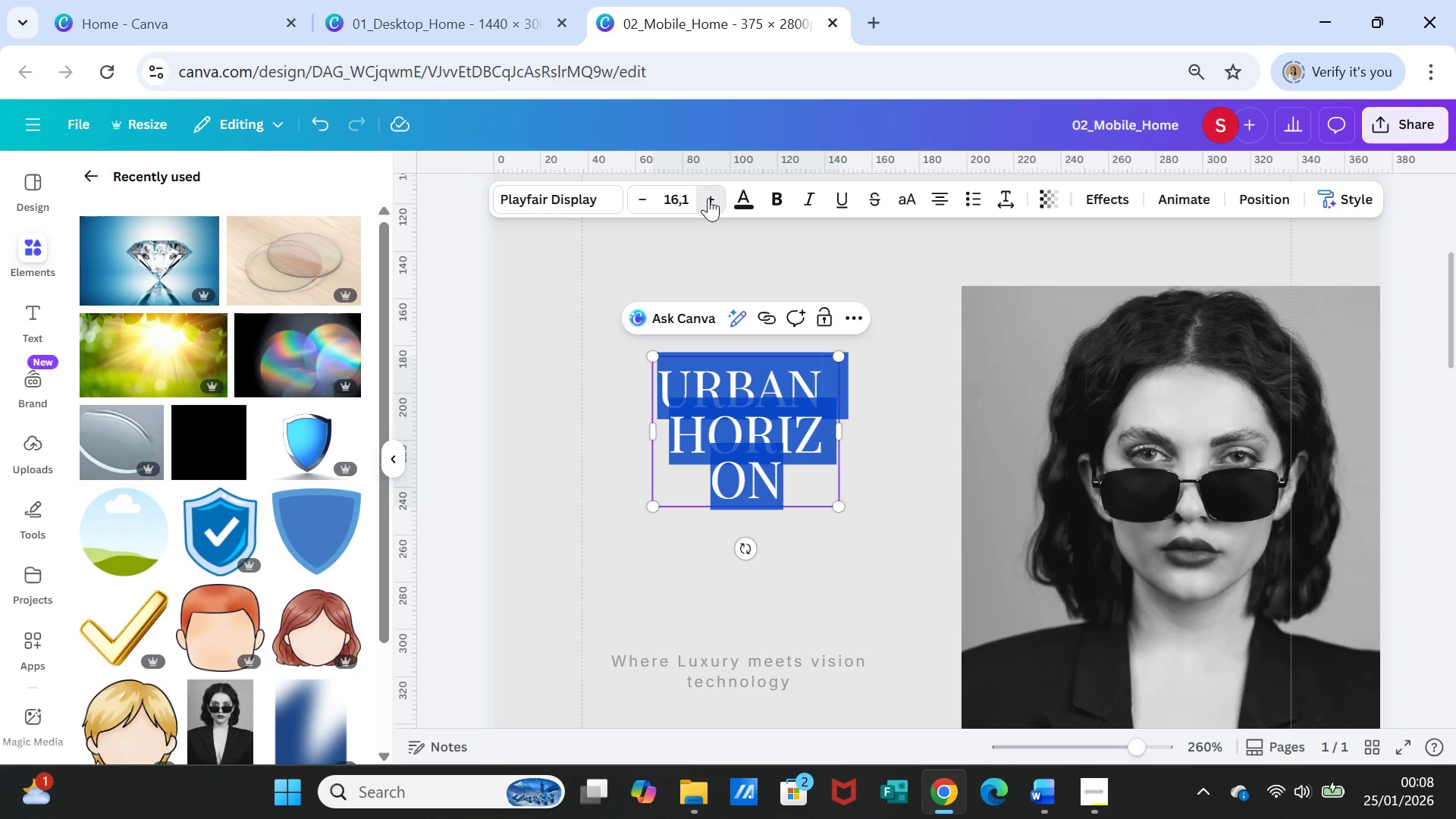 
triple_click([708, 198])
 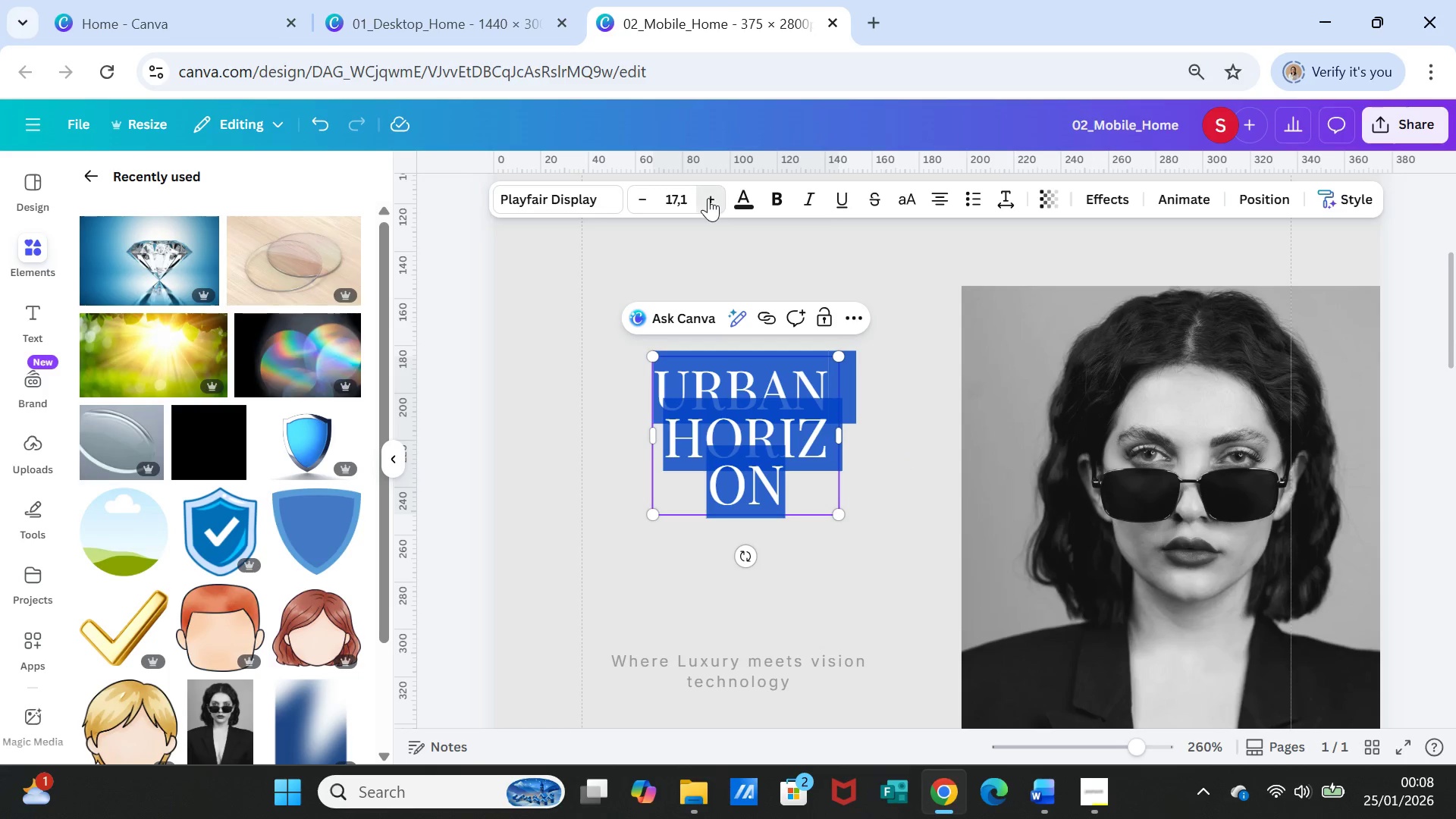 
triple_click([708, 198])
 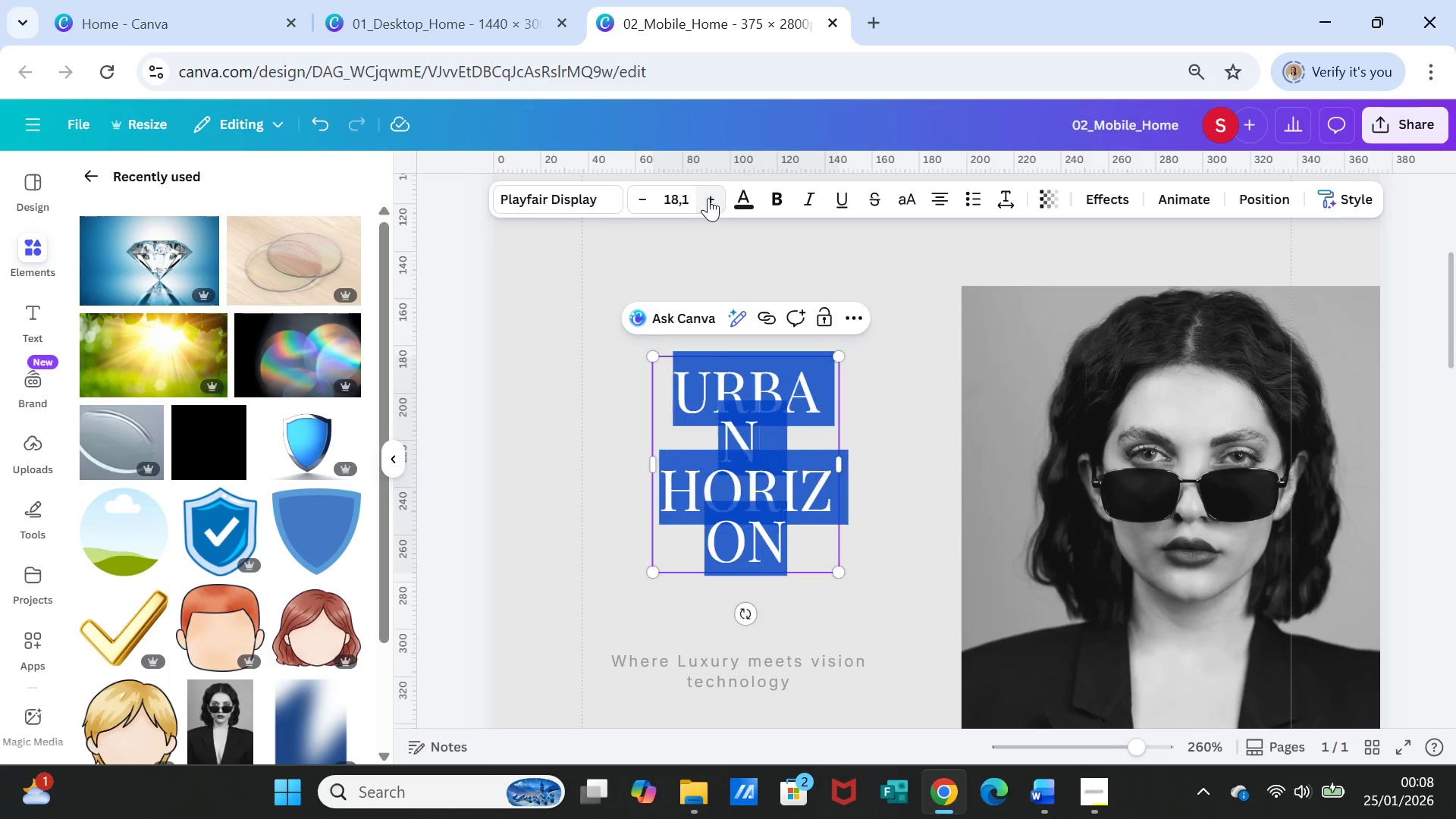 
triple_click([708, 198])
 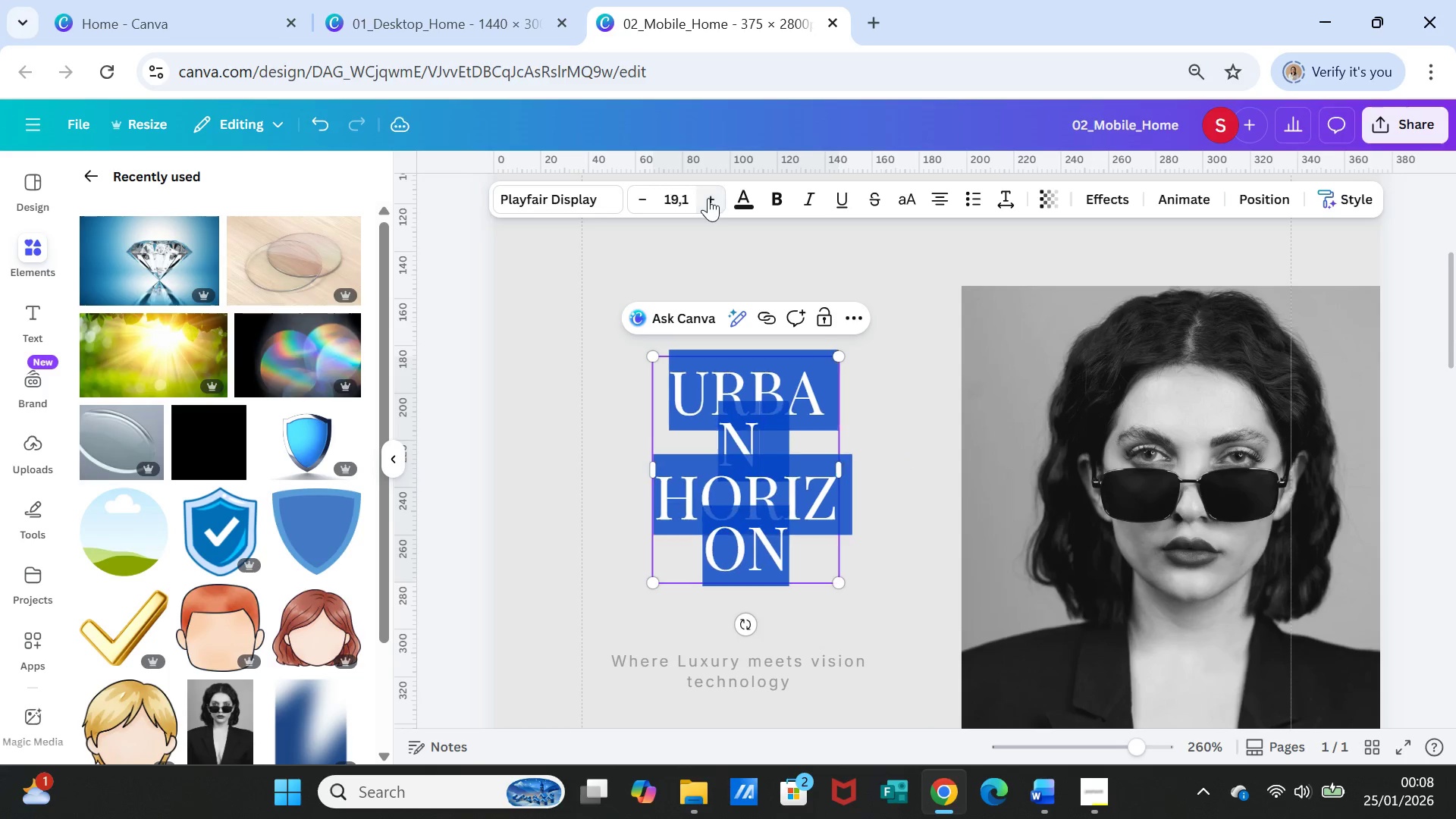 
triple_click([708, 198])
 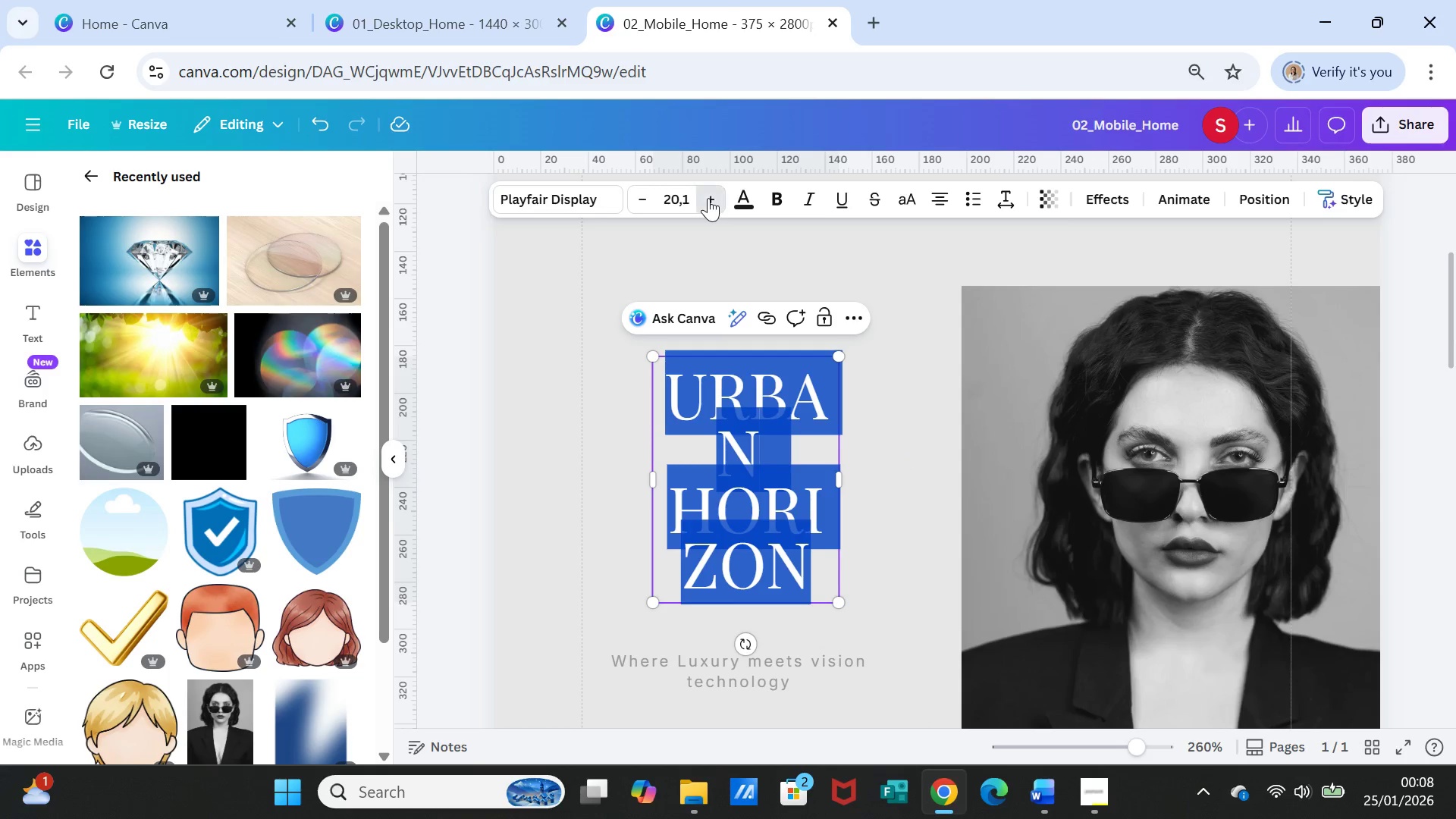 
double_click([708, 198])
 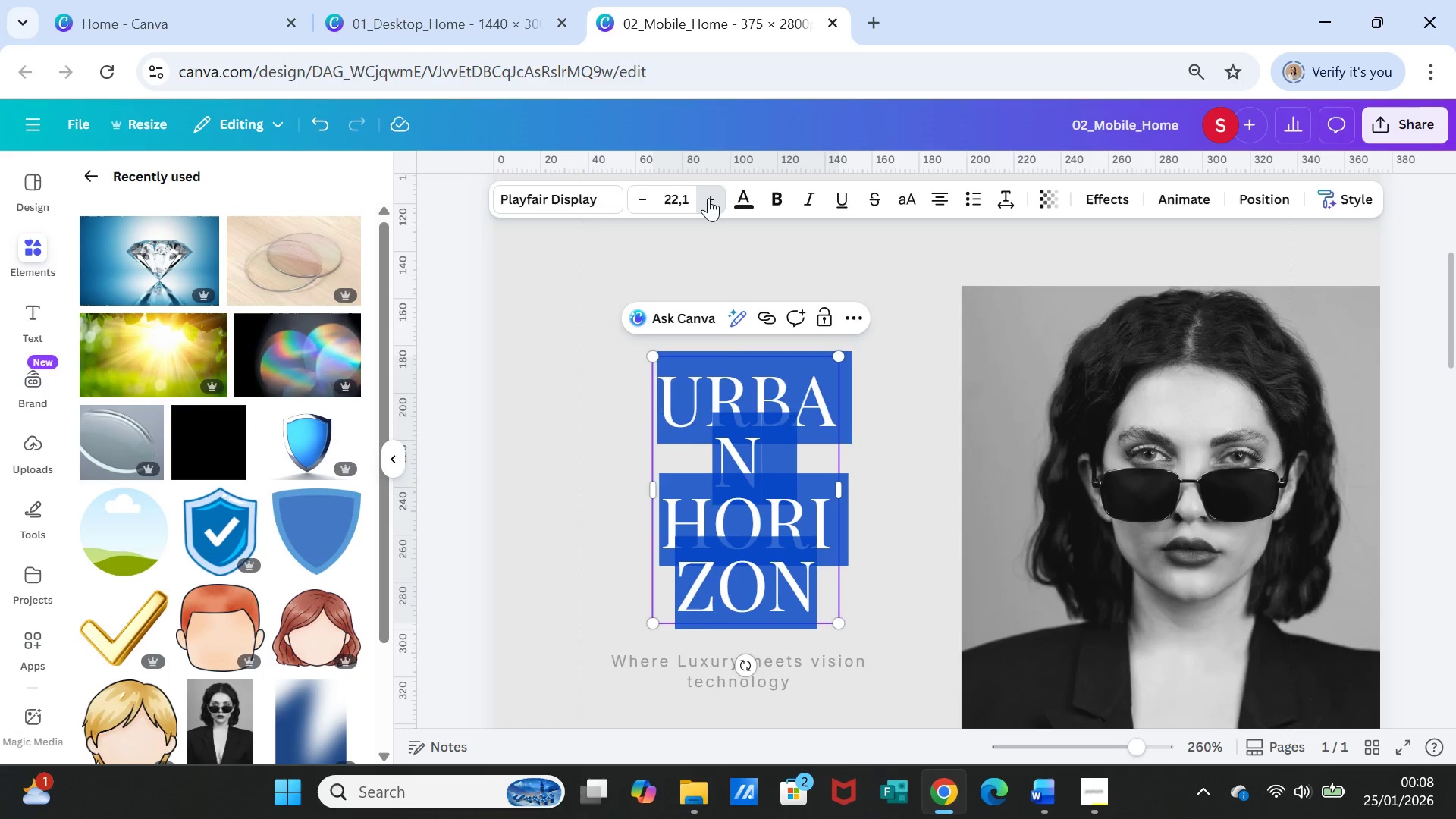 
triple_click([708, 198])
 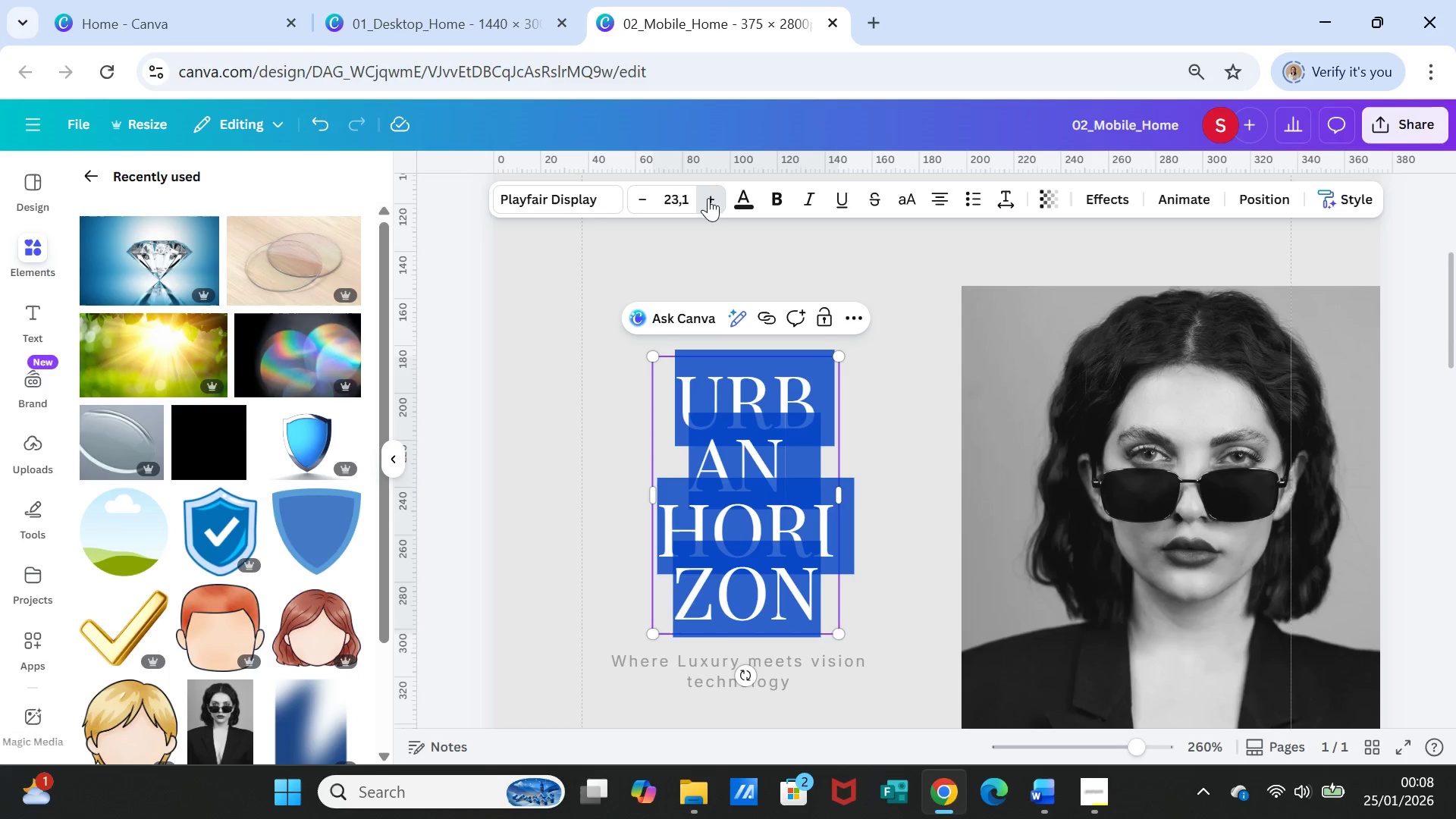 
triple_click([708, 198])
 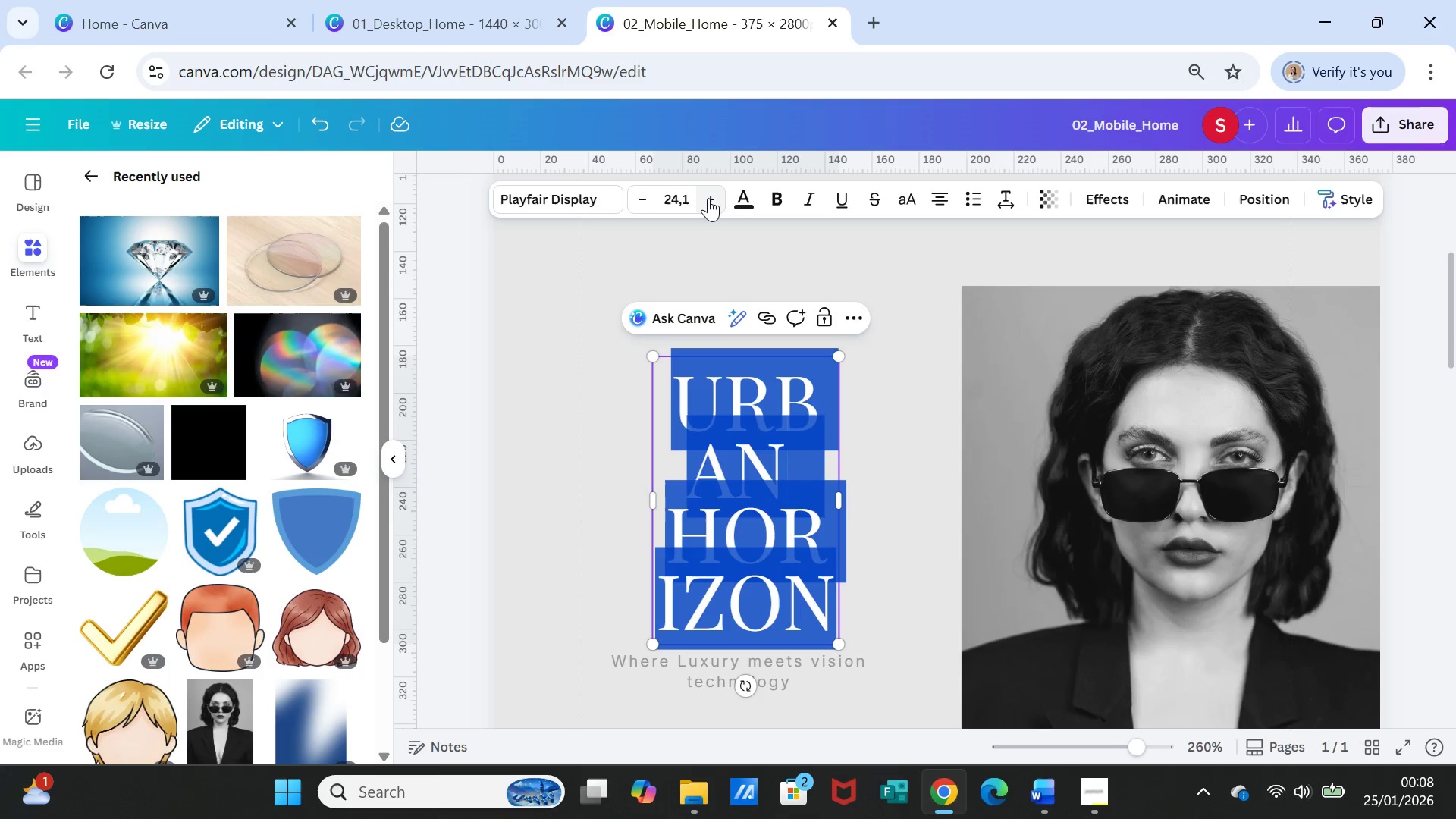 
triple_click([708, 198])
 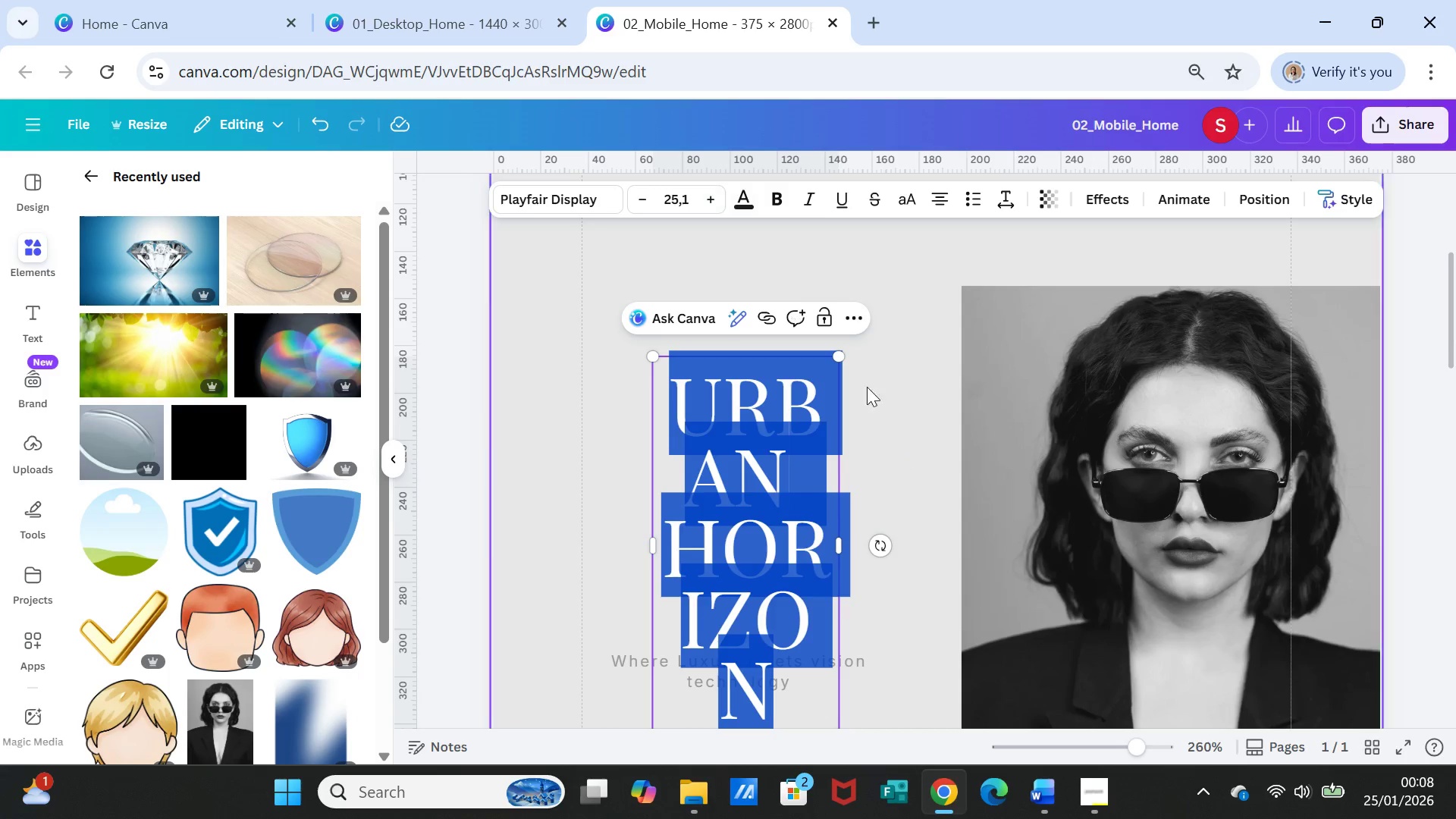 
scroll: coordinate [939, 478], scroll_direction: down, amount: 2.0
 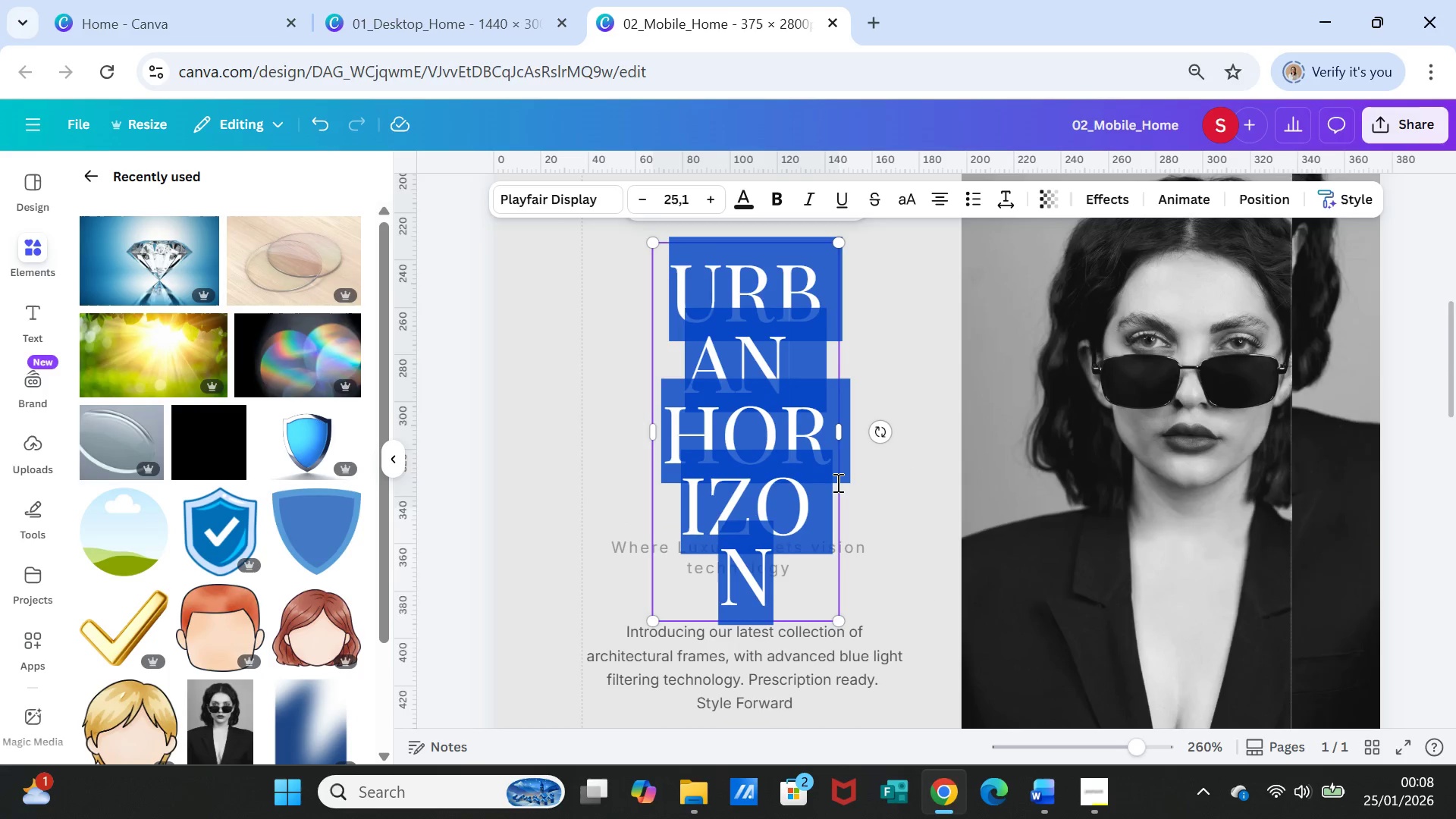 
scroll: coordinate [836, 482], scroll_direction: up, amount: 1.0
 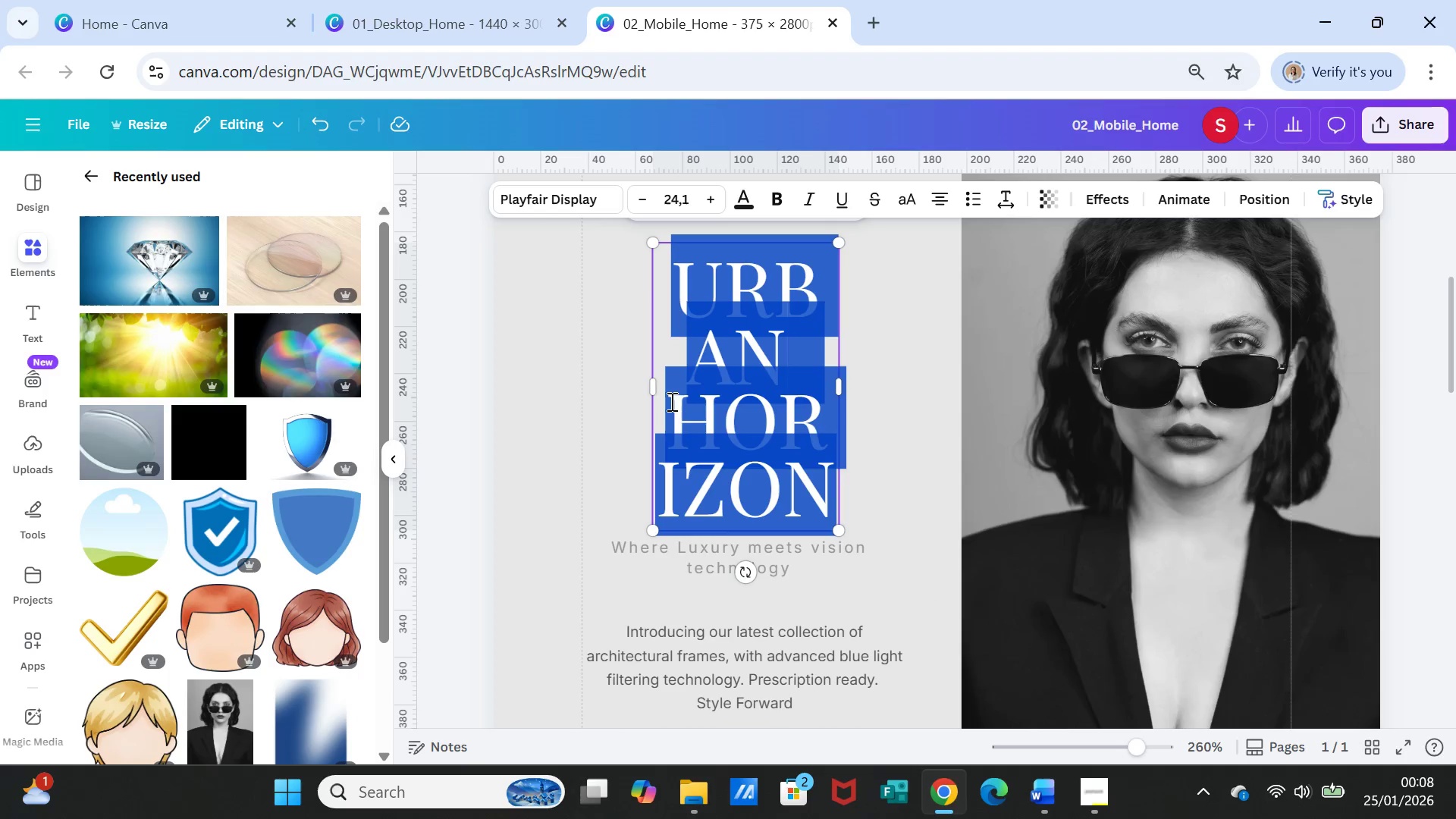 
left_click_drag(start_coordinate=[651, 383], to_coordinate=[585, 356])
 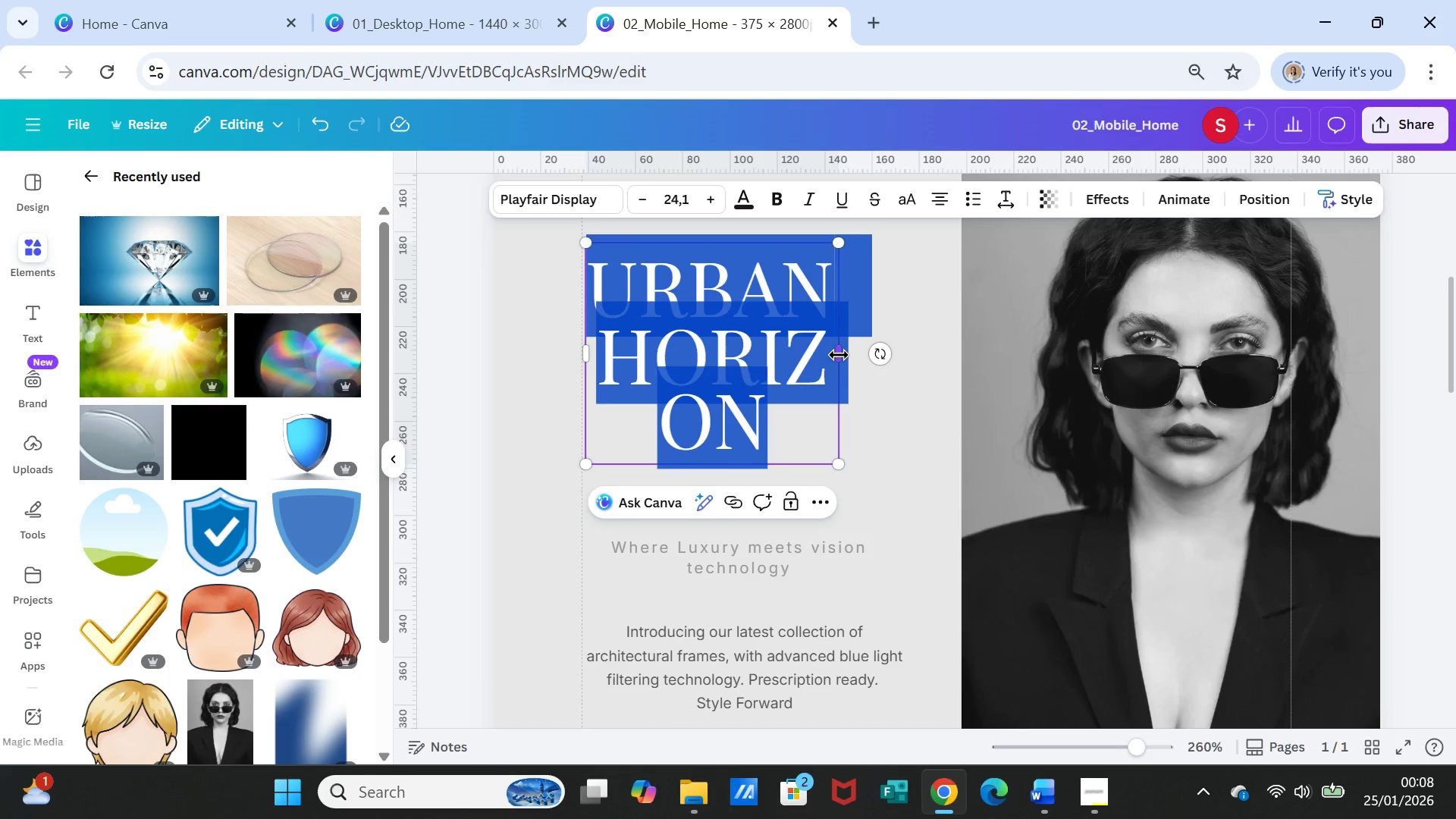 
left_click_drag(start_coordinate=[839, 355], to_coordinate=[942, 348])
 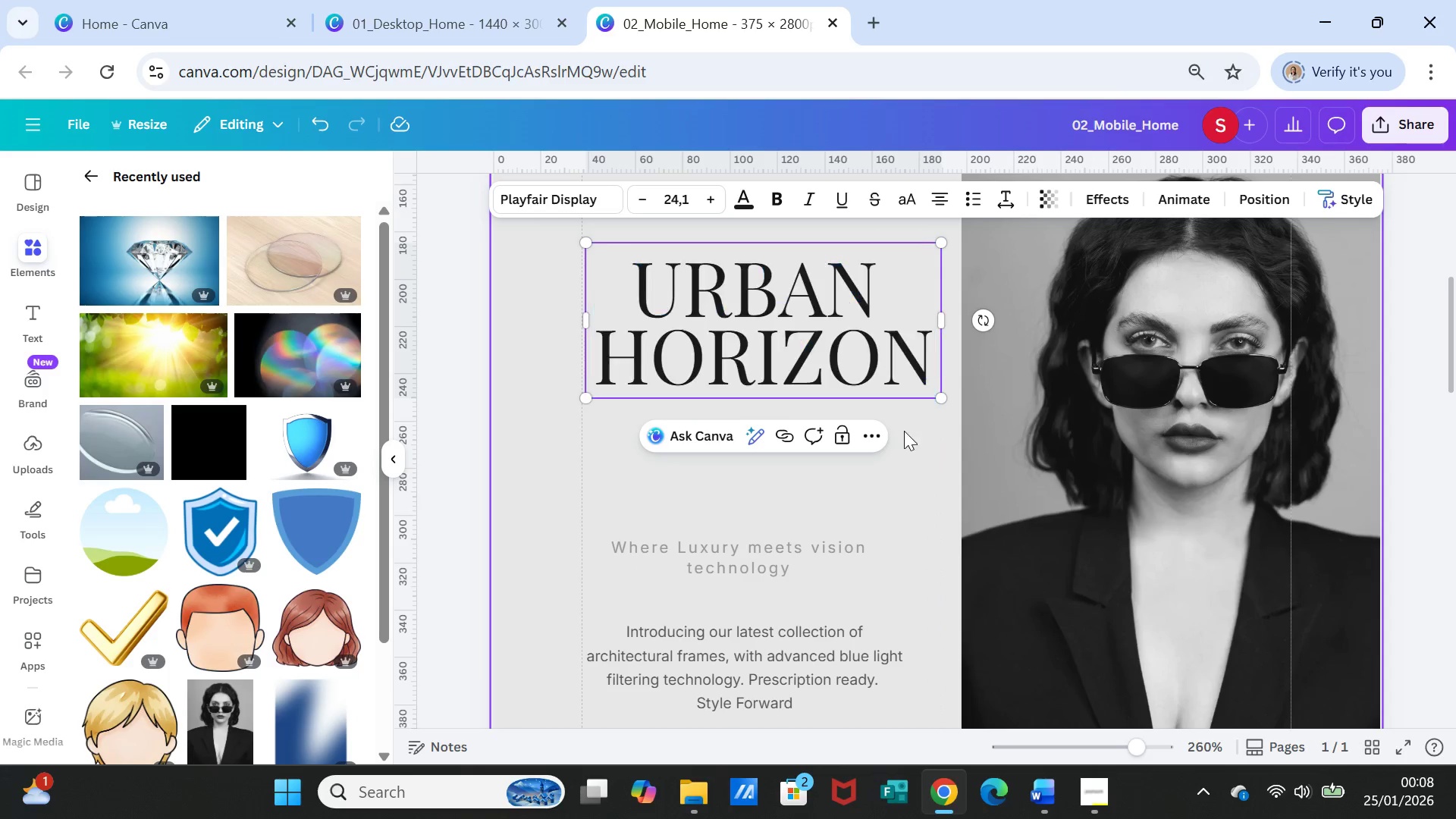 
left_click([904, 431])
 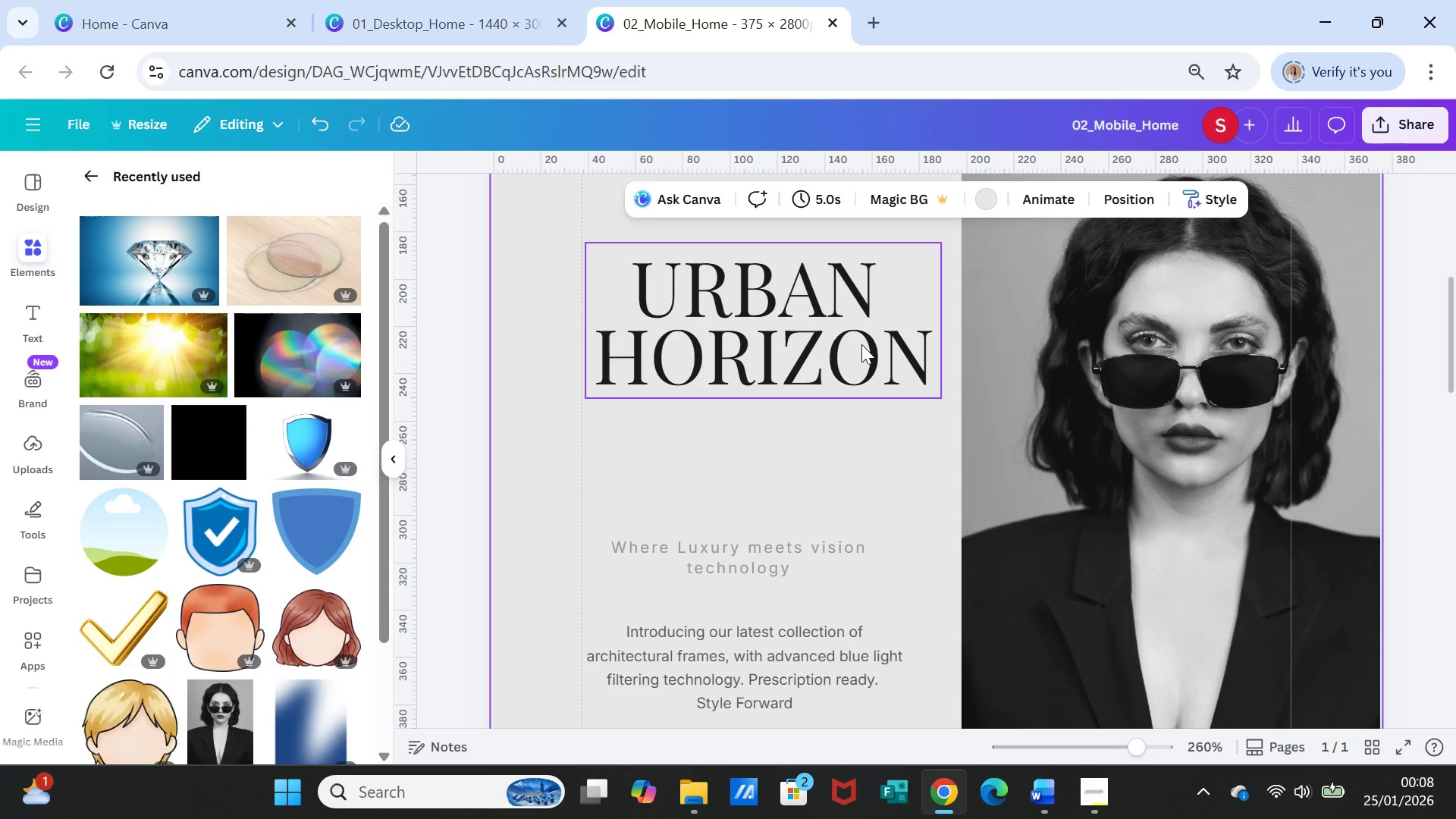 
left_click_drag(start_coordinate=[862, 344], to_coordinate=[852, 333])
 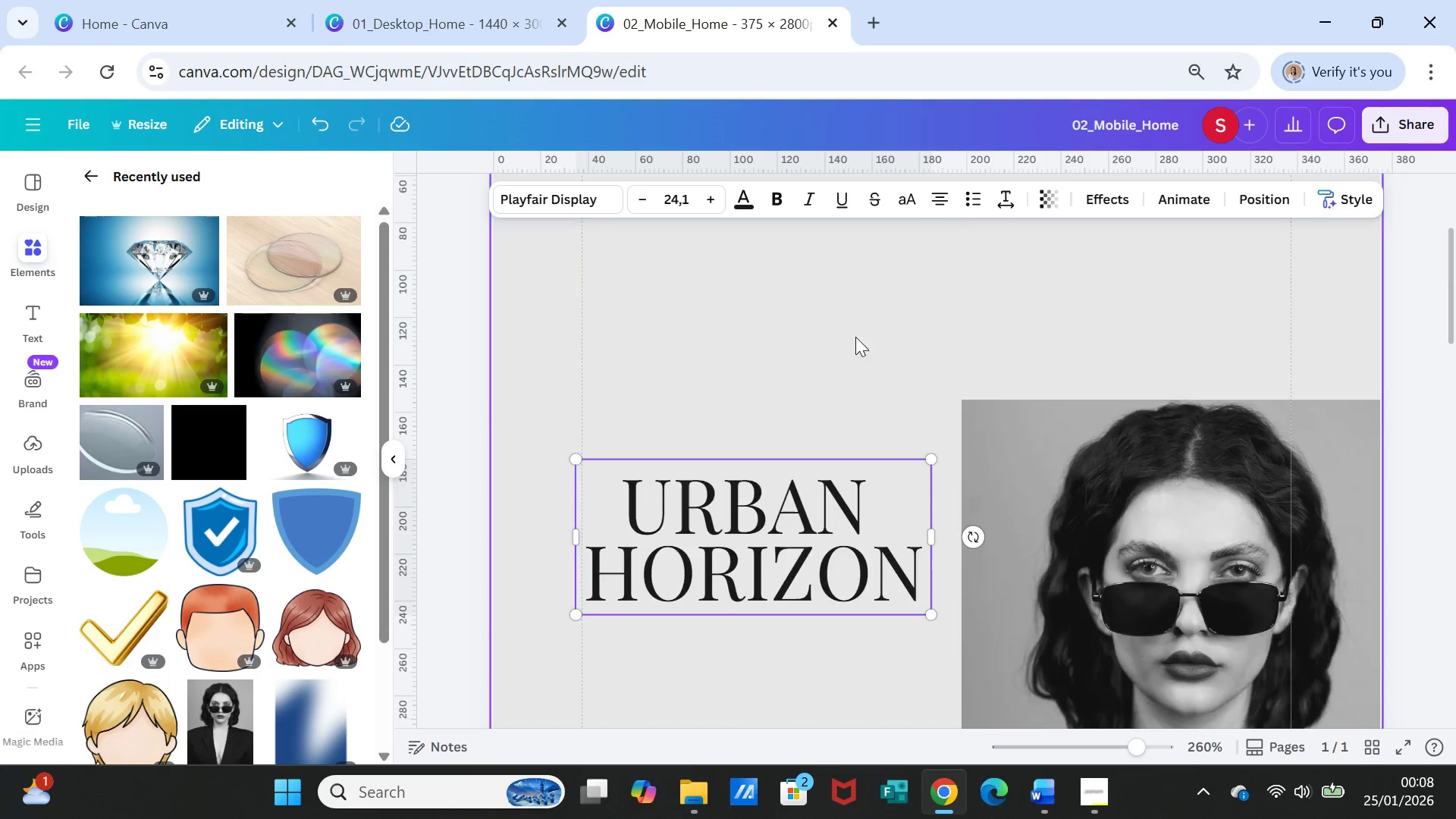 
scroll: coordinate [852, 332], scroll_direction: up, amount: 1.0
 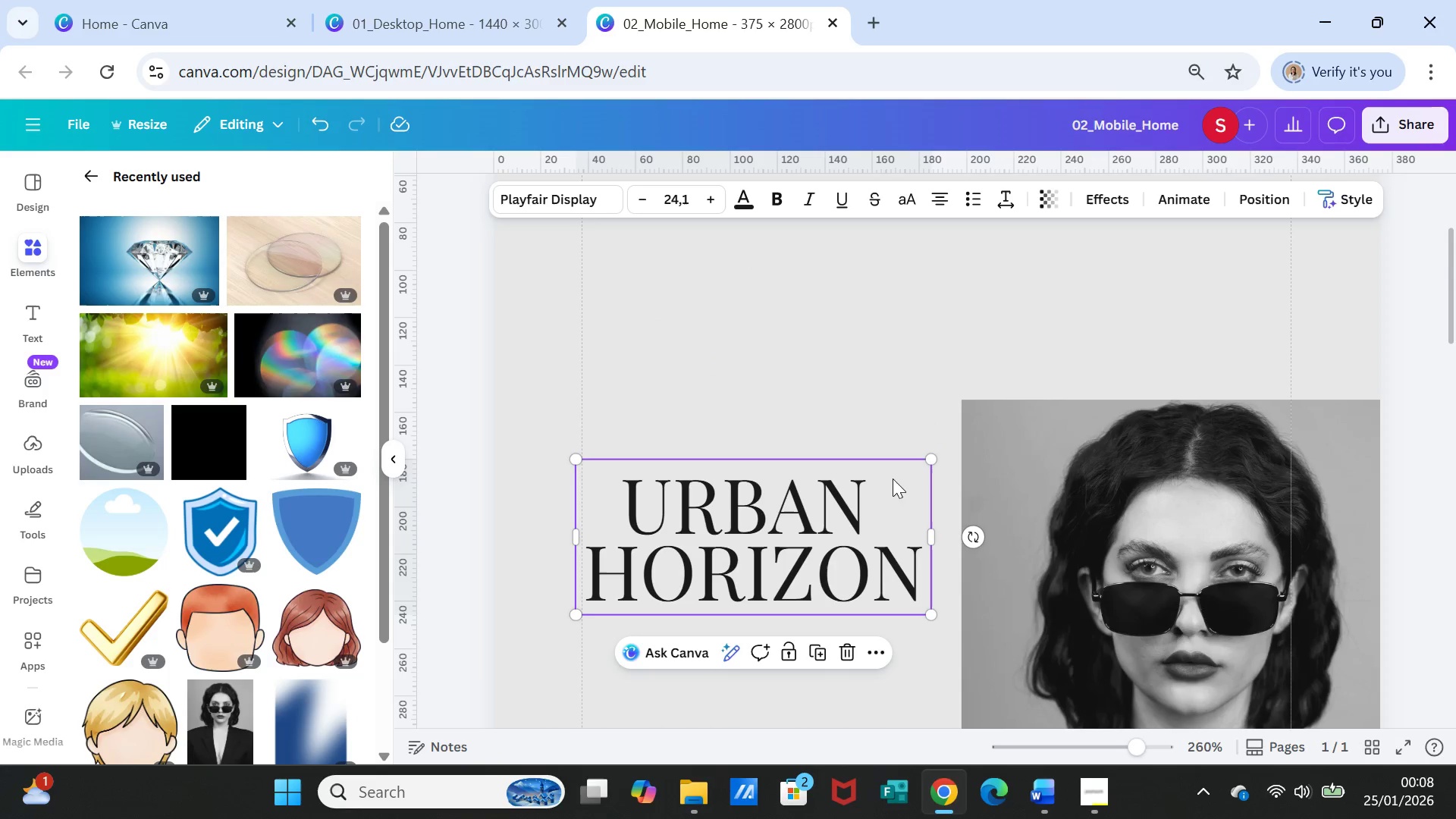 
left_click_drag(start_coordinate=[893, 480], to_coordinate=[900, 419])
 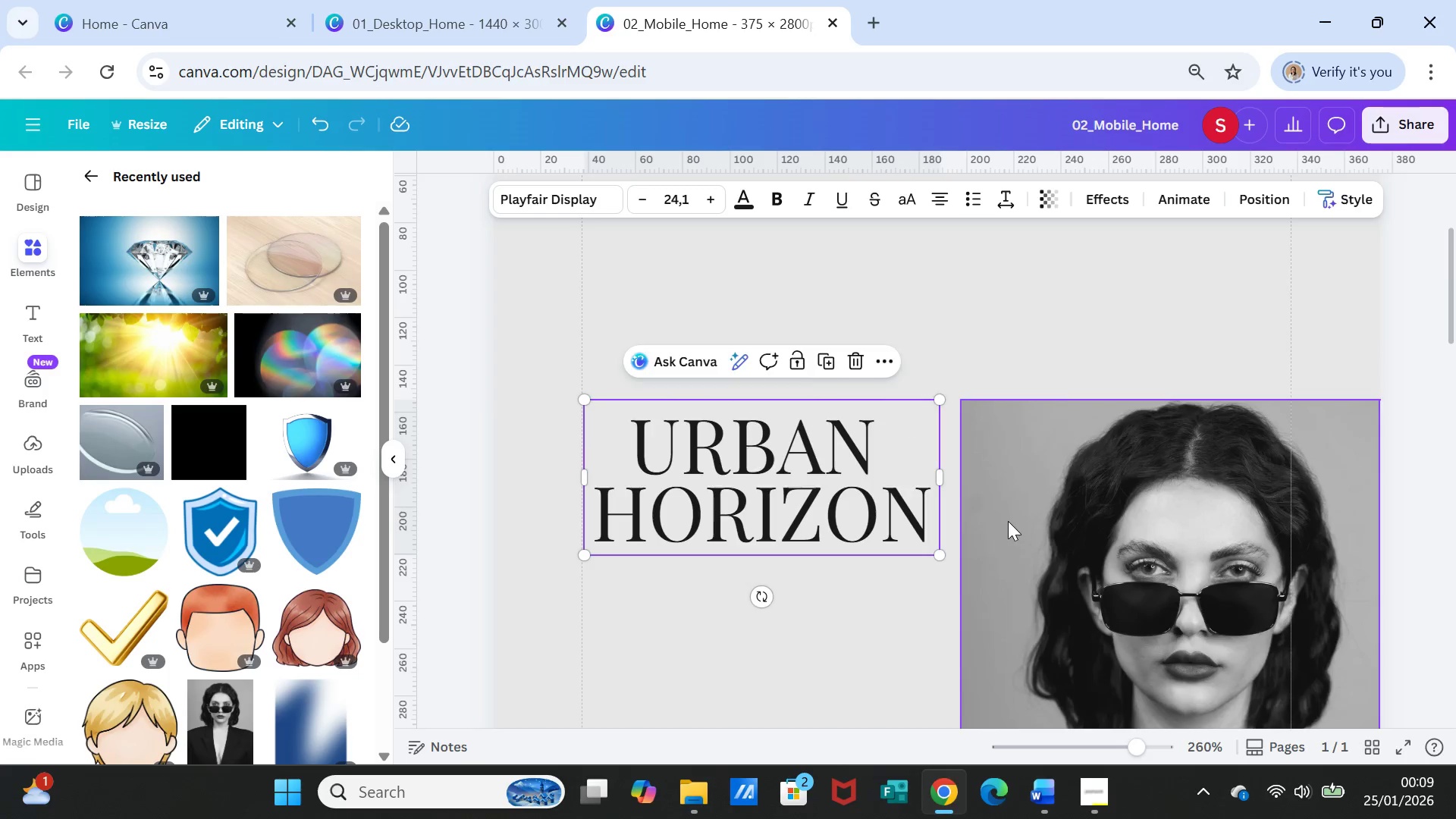 
scroll: coordinate [1008, 522], scroll_direction: down, amount: 2.0
 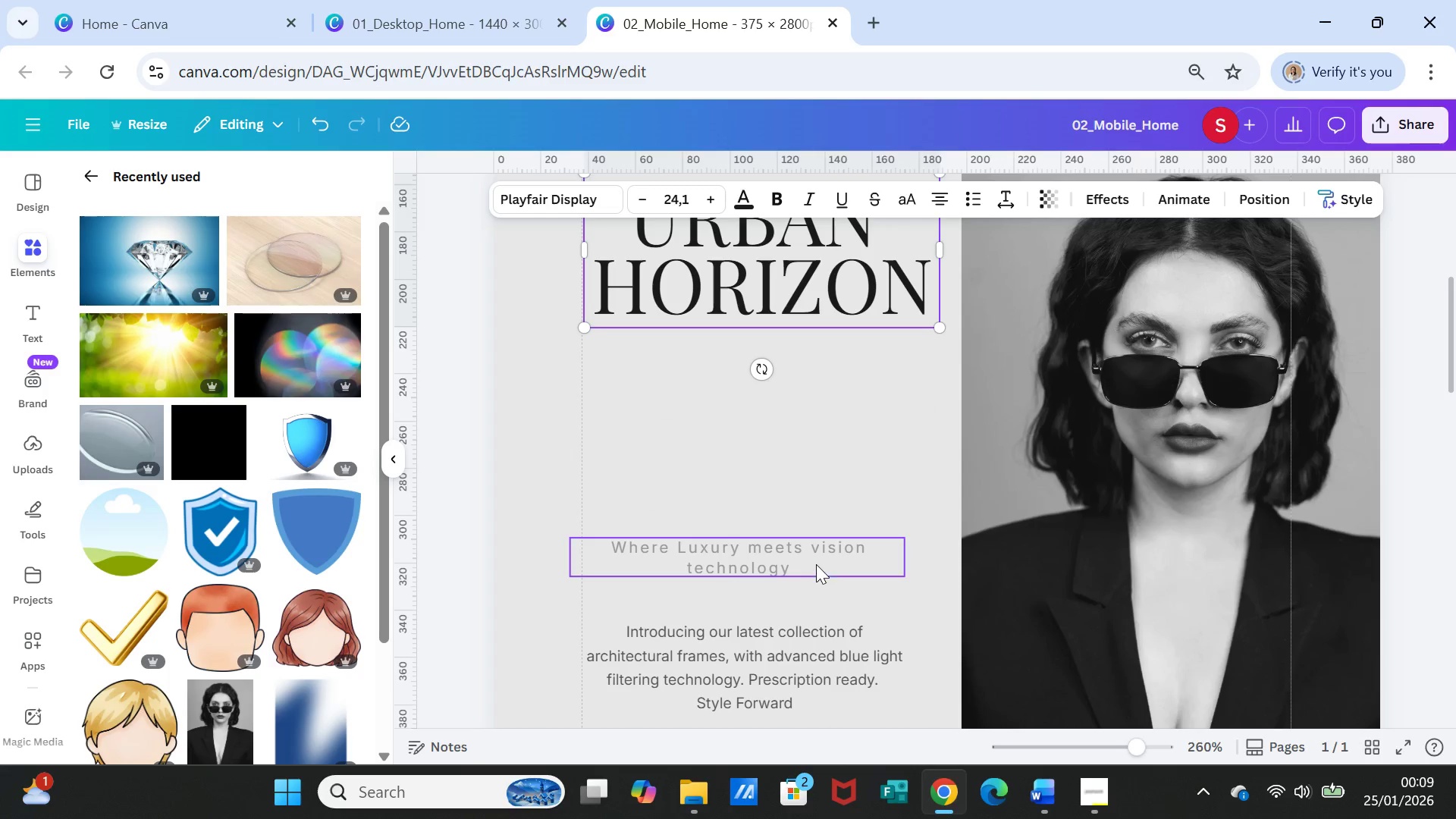 
left_click_drag(start_coordinate=[816, 564], to_coordinate=[831, 380])
 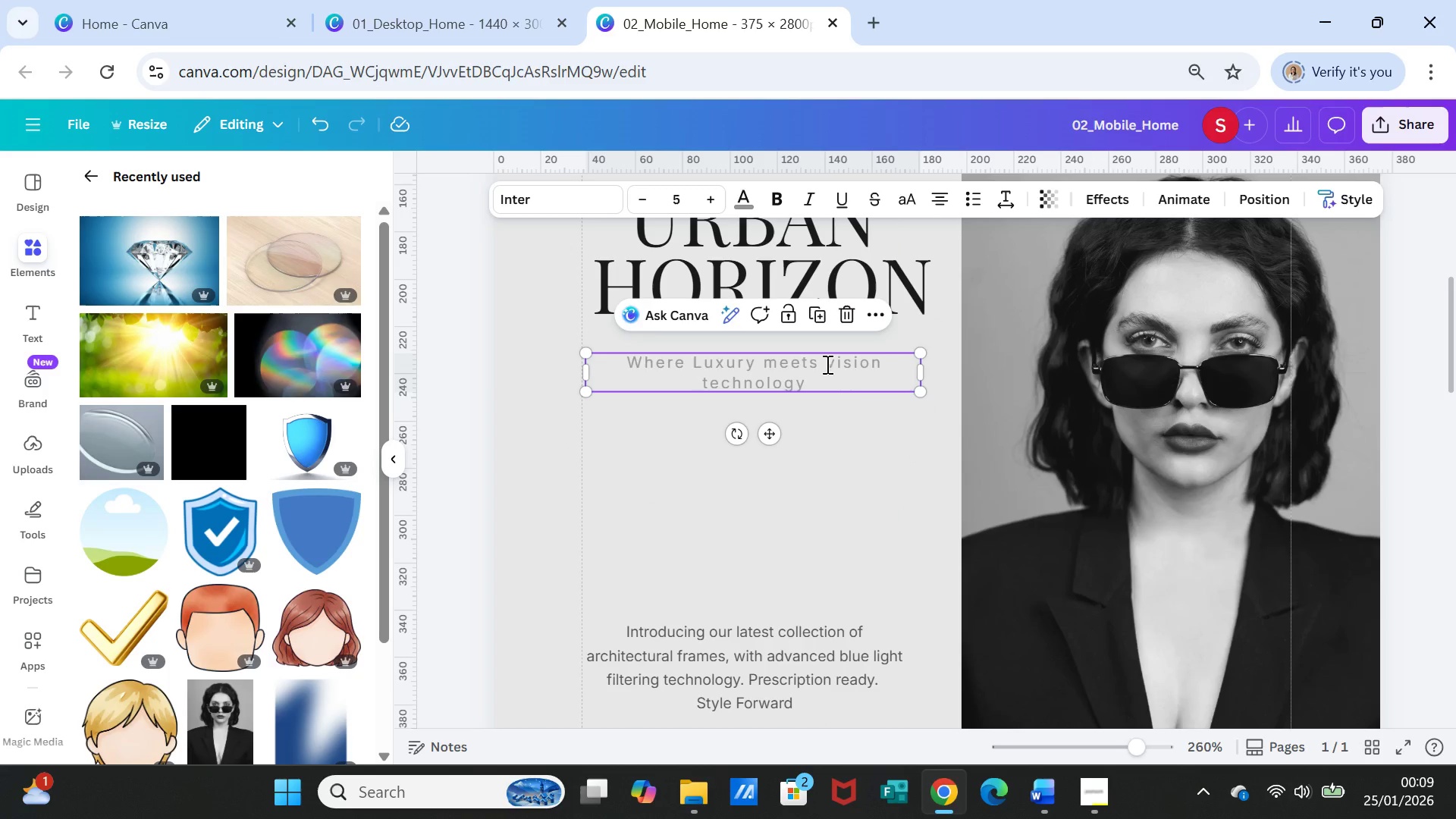 
double_click([826, 364])
 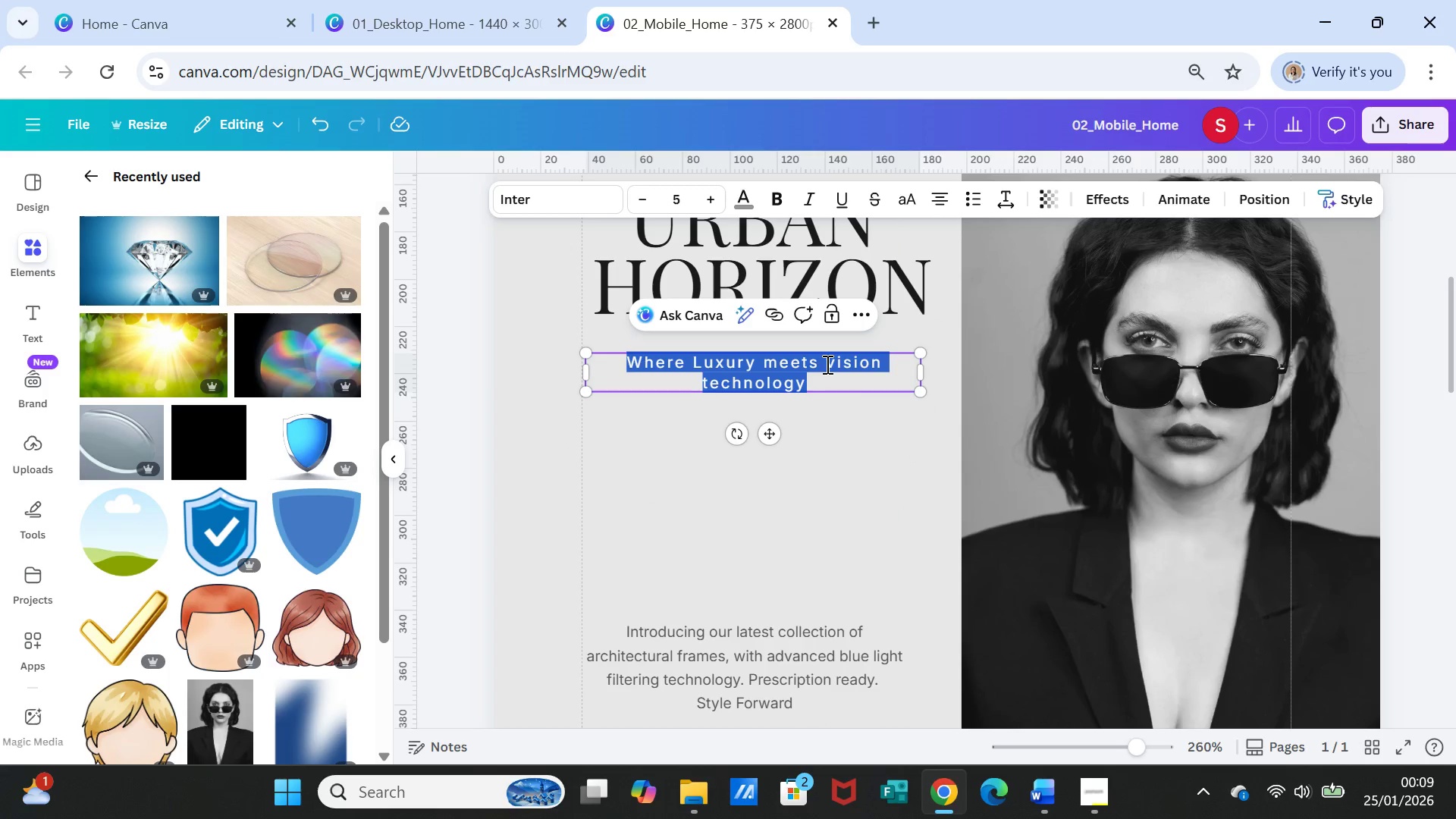 
triple_click([826, 364])
 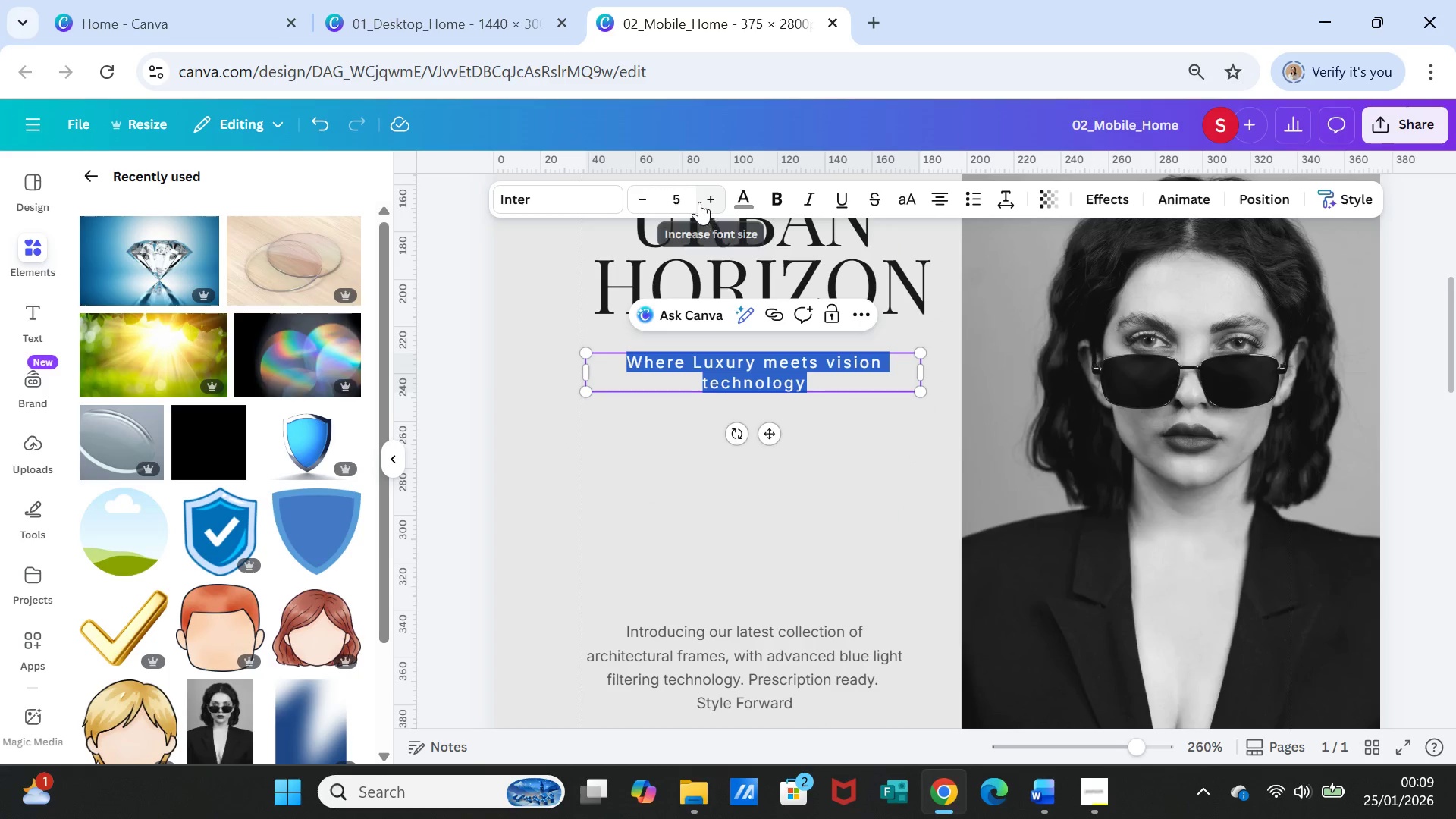 
left_click([711, 199])
 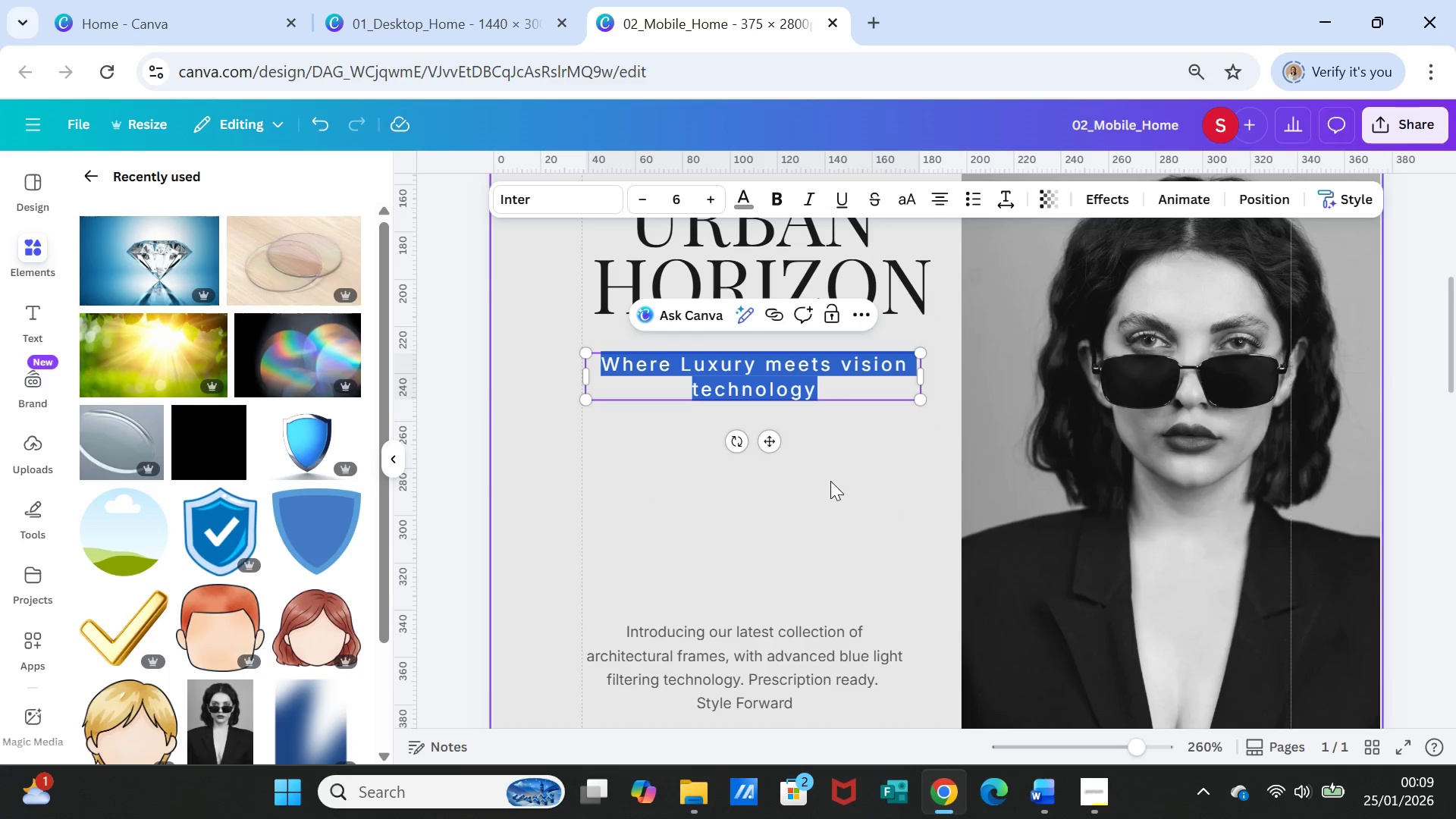 
left_click([830, 481])
 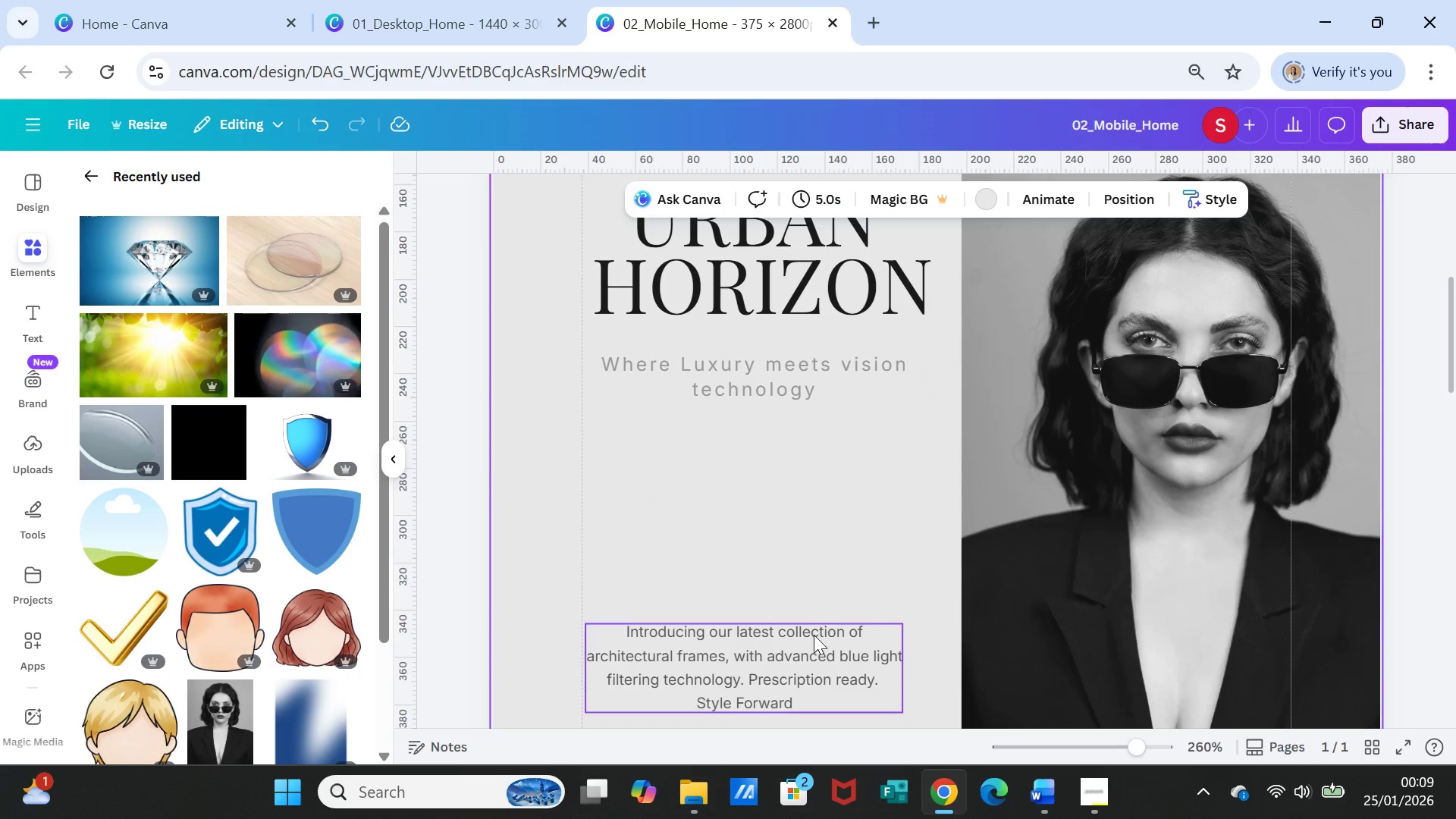 
left_click_drag(start_coordinate=[814, 639], to_coordinate=[821, 455])
 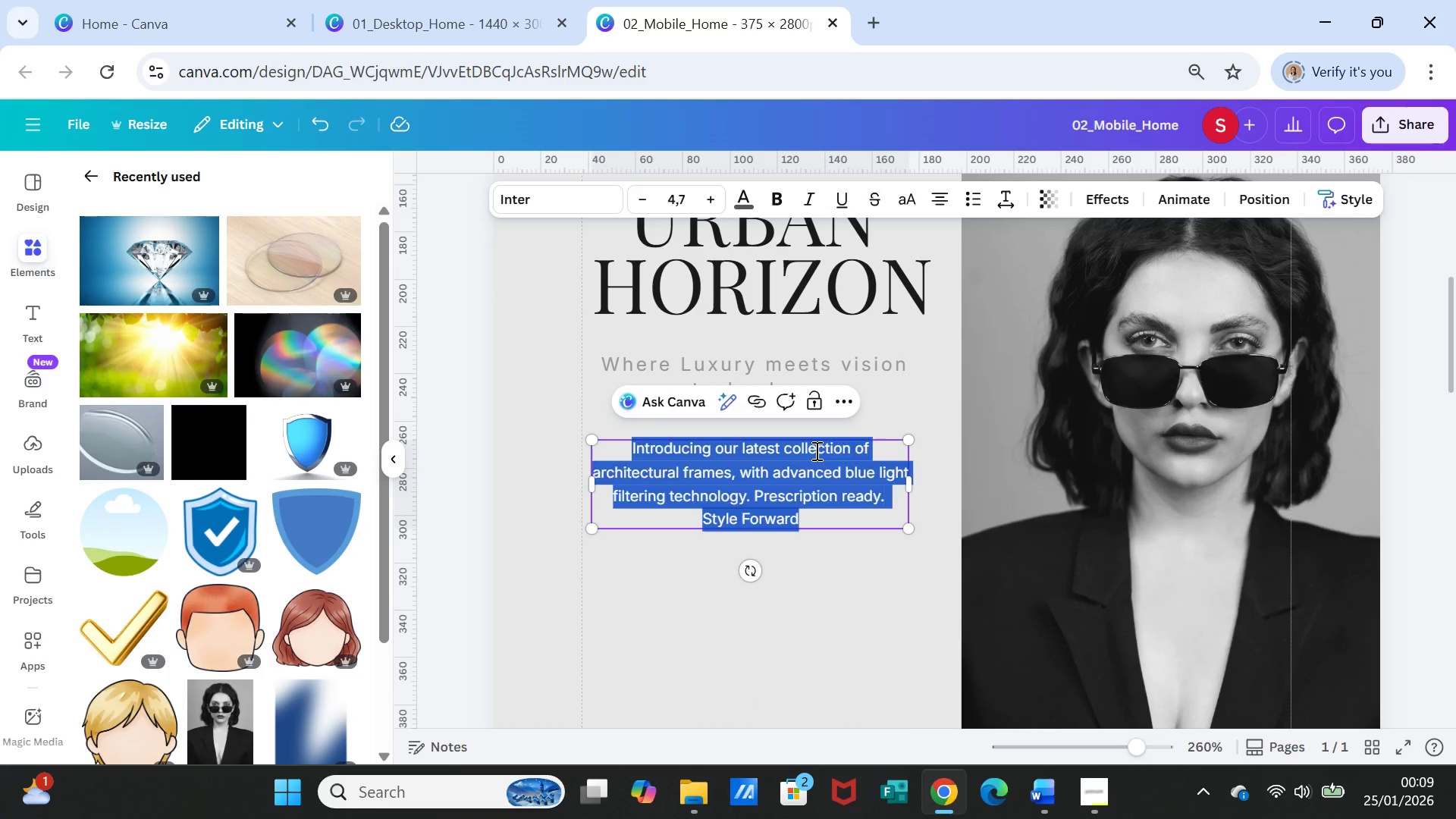 
double_click([815, 450])
 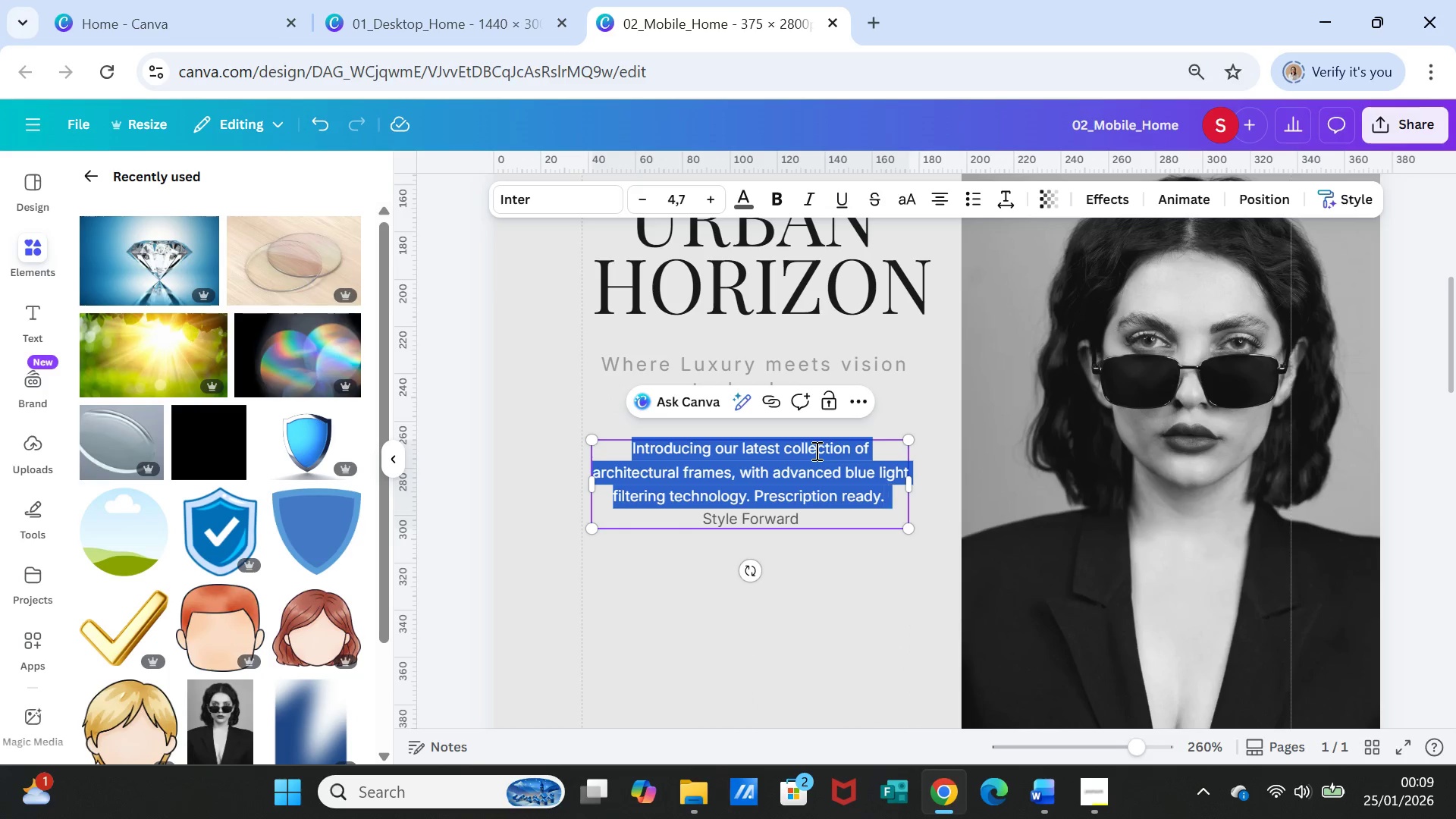 
triple_click([815, 450])
 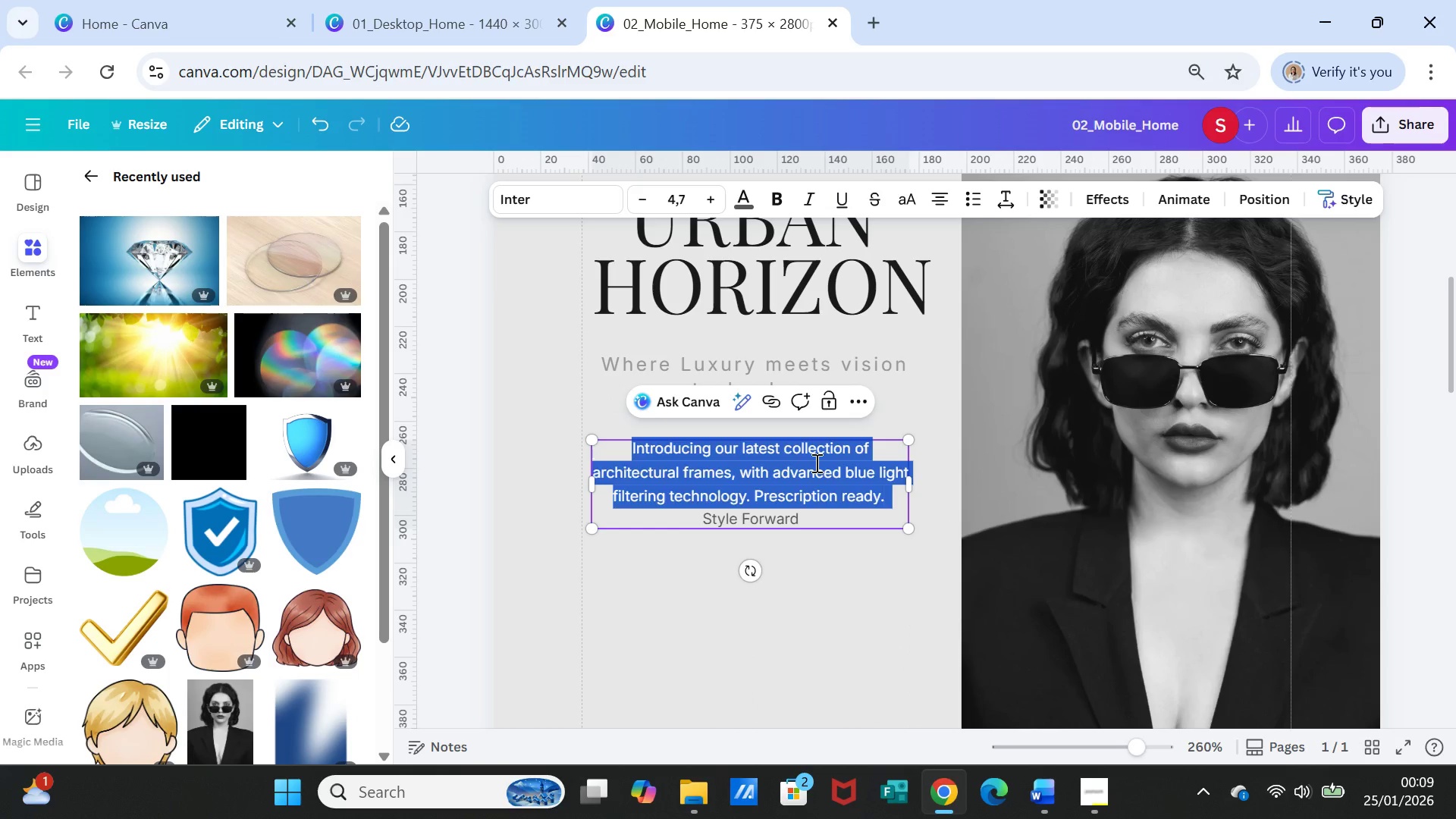 
left_click([815, 463])
 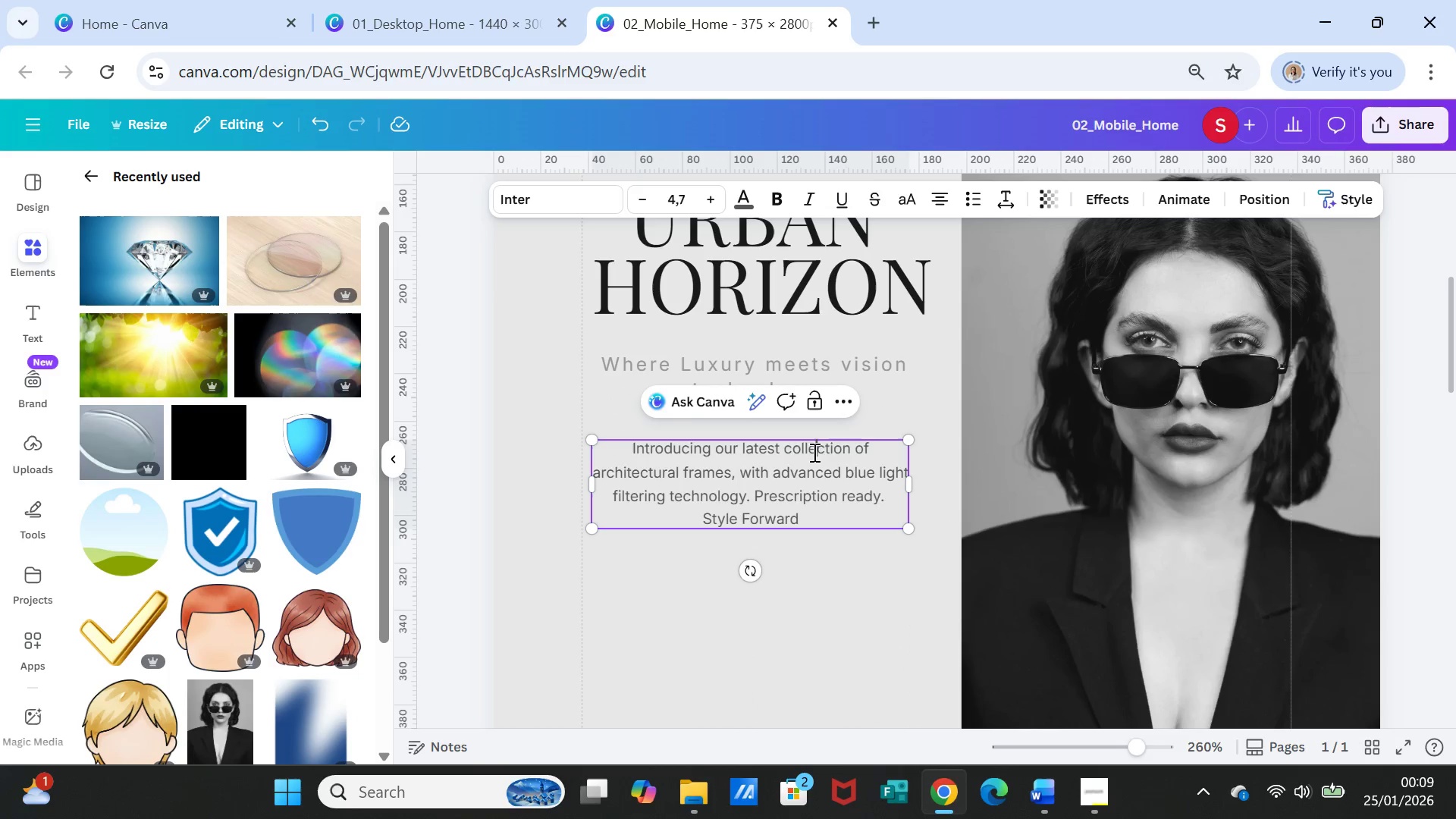 
double_click([813, 452])
 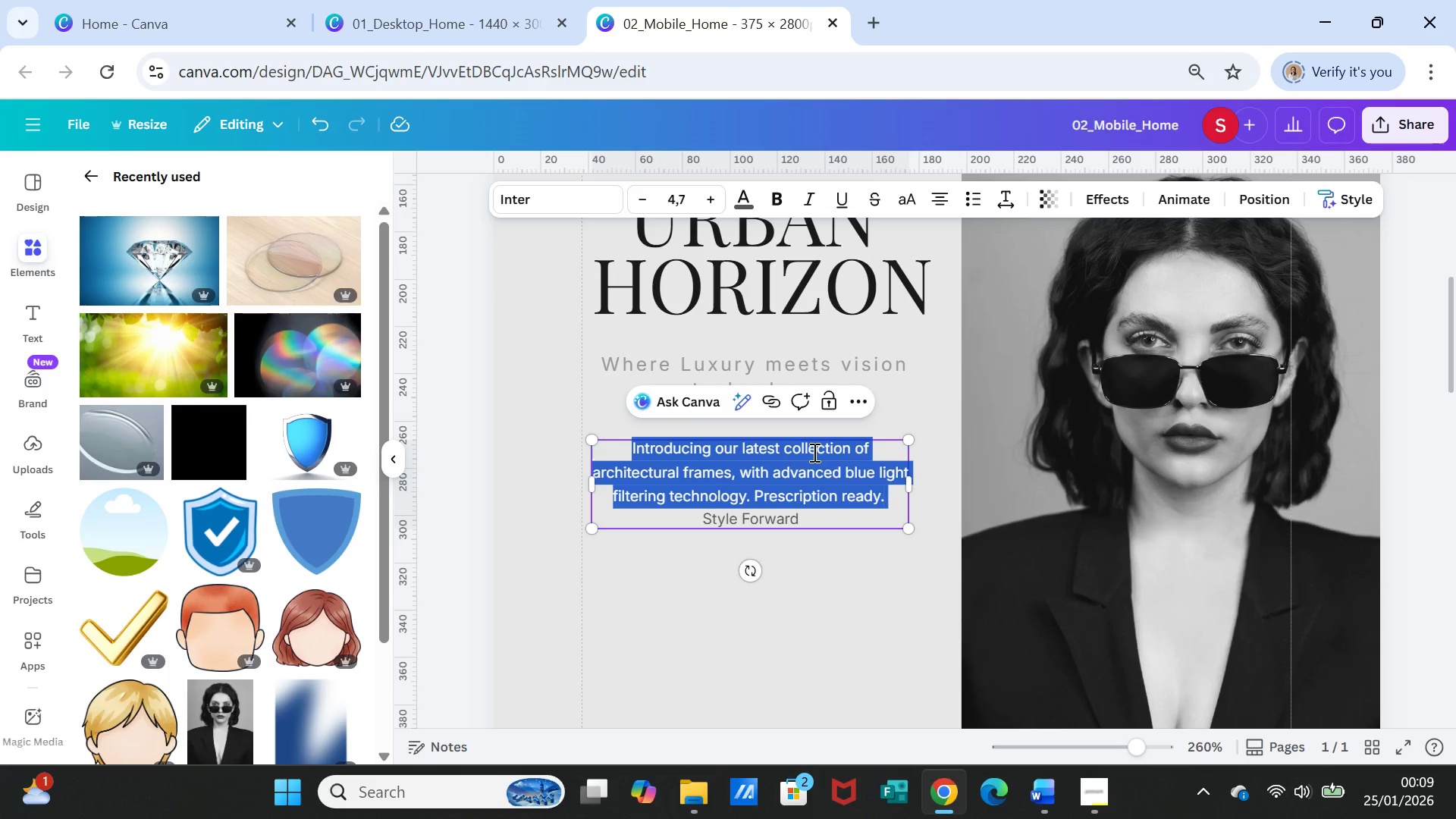 
triple_click([813, 452])
 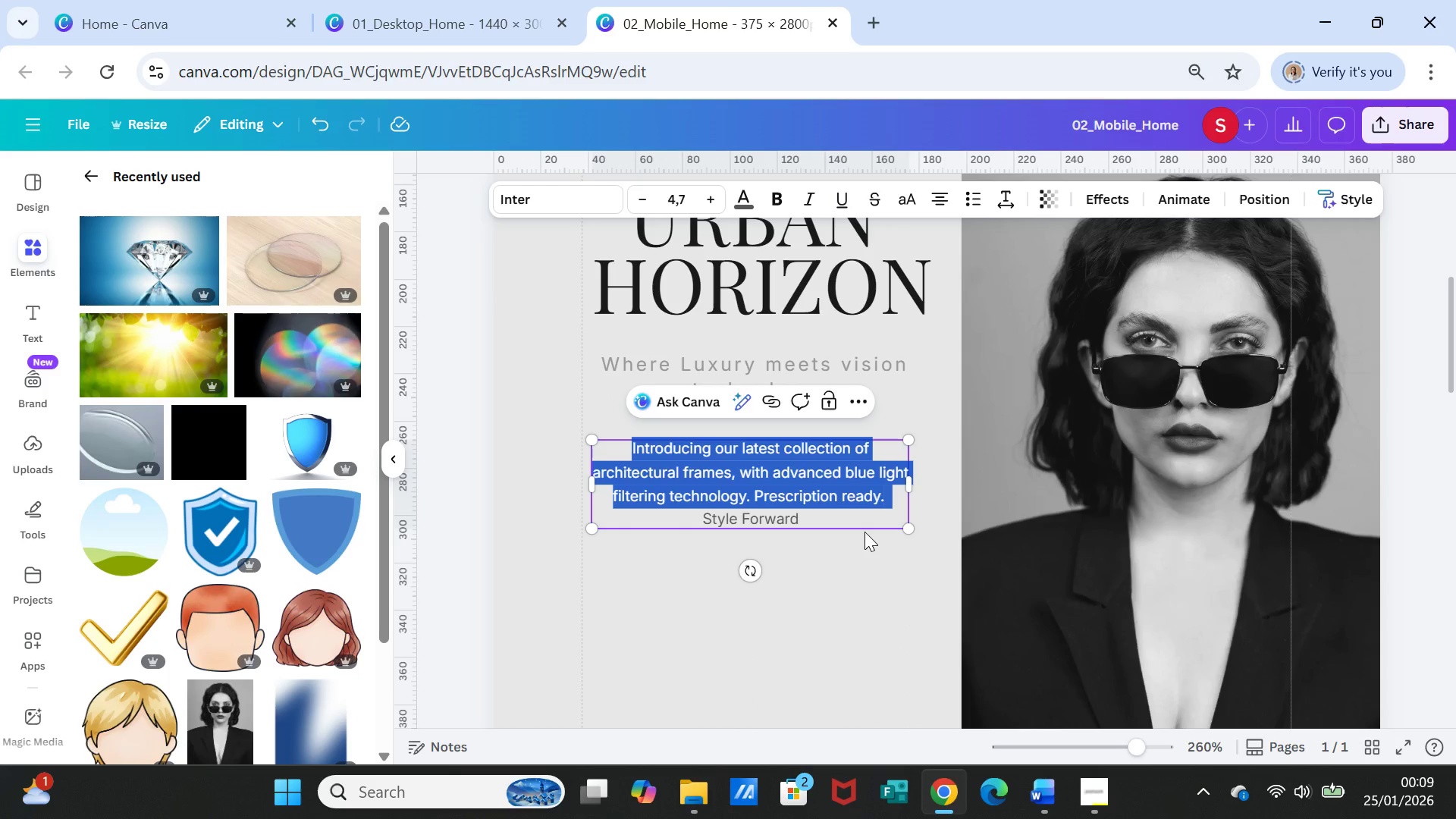 
key(Shift+ArrowDown)
 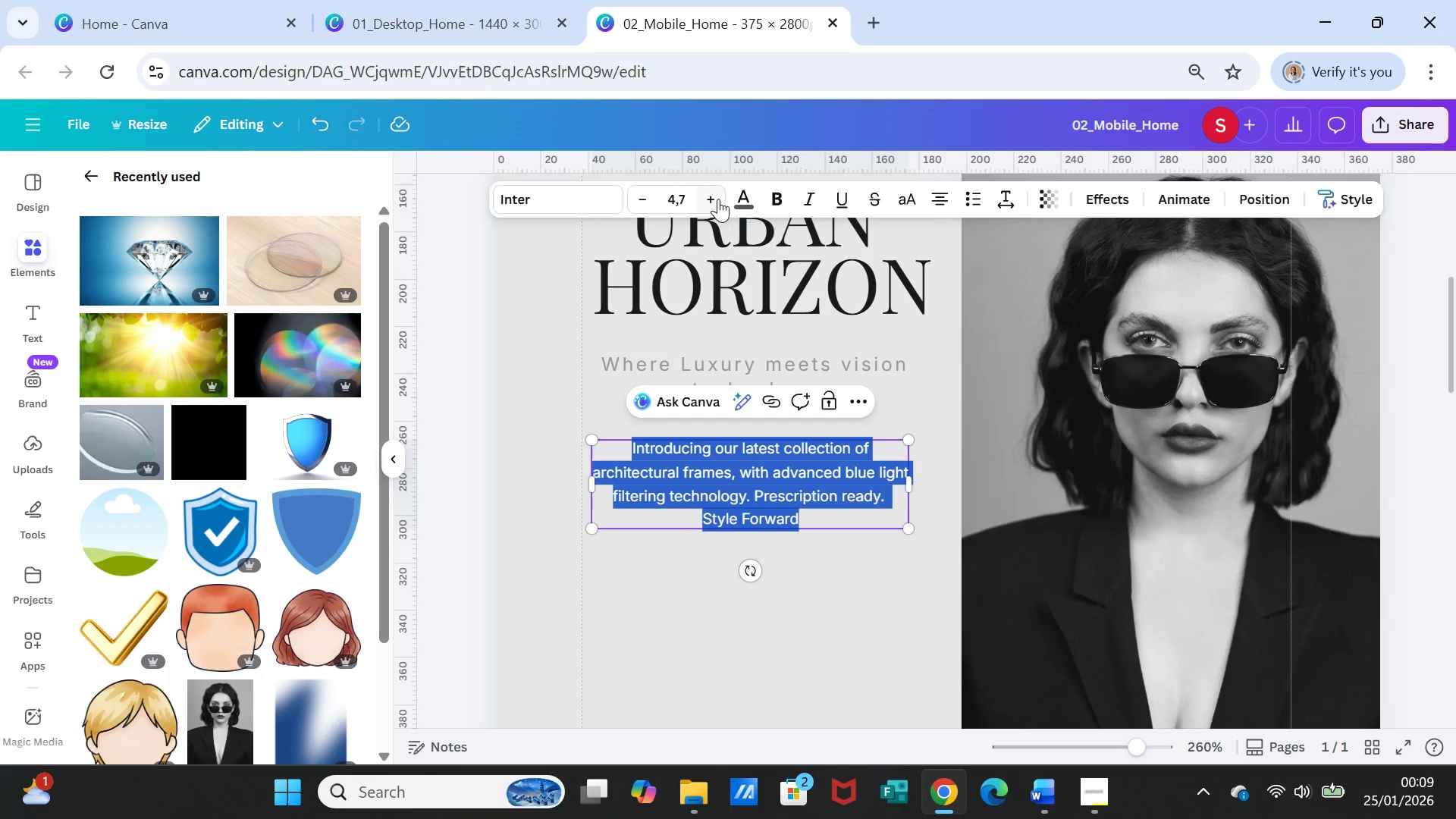 
left_click([718, 199])
 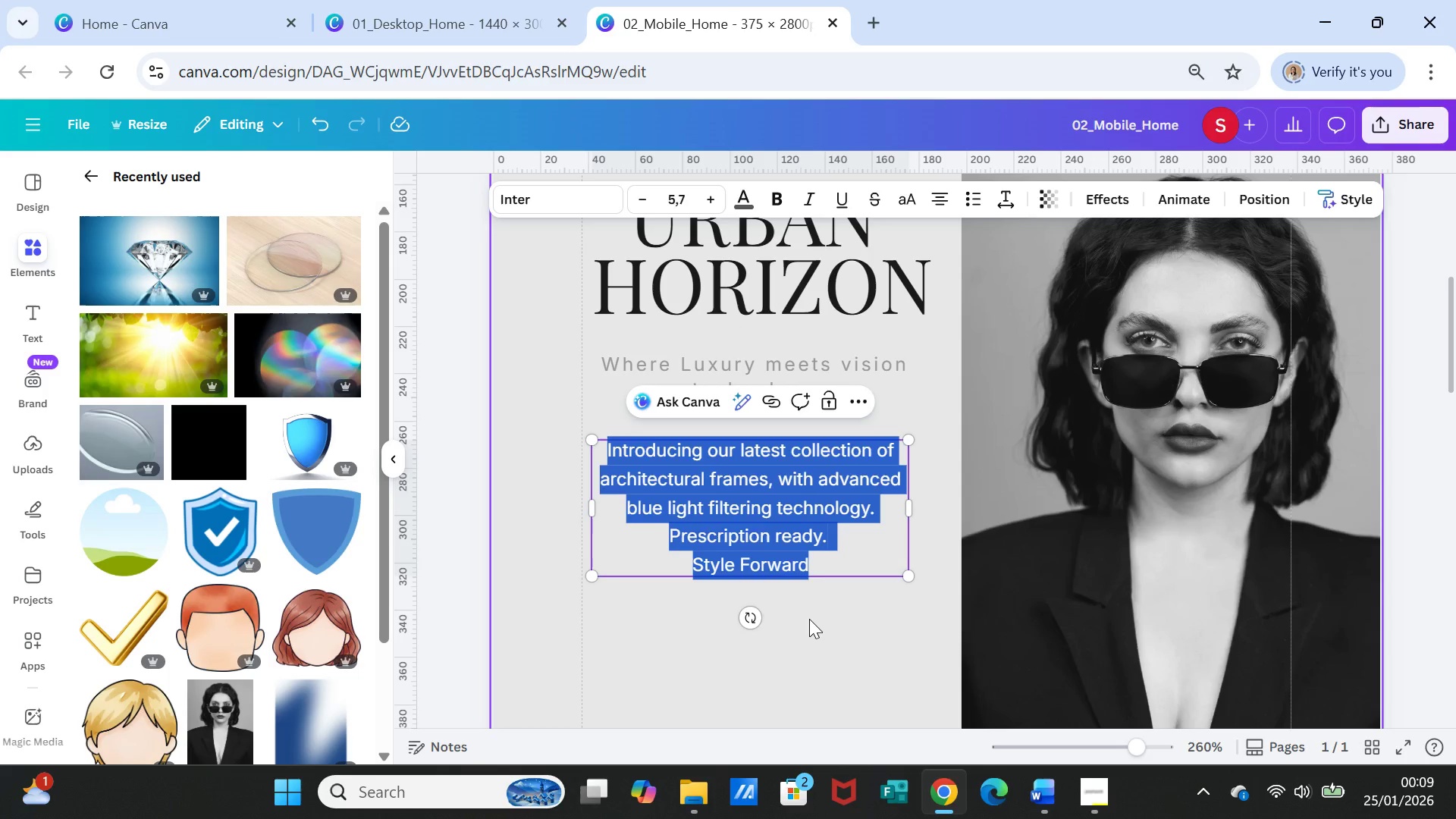 
left_click([809, 619])
 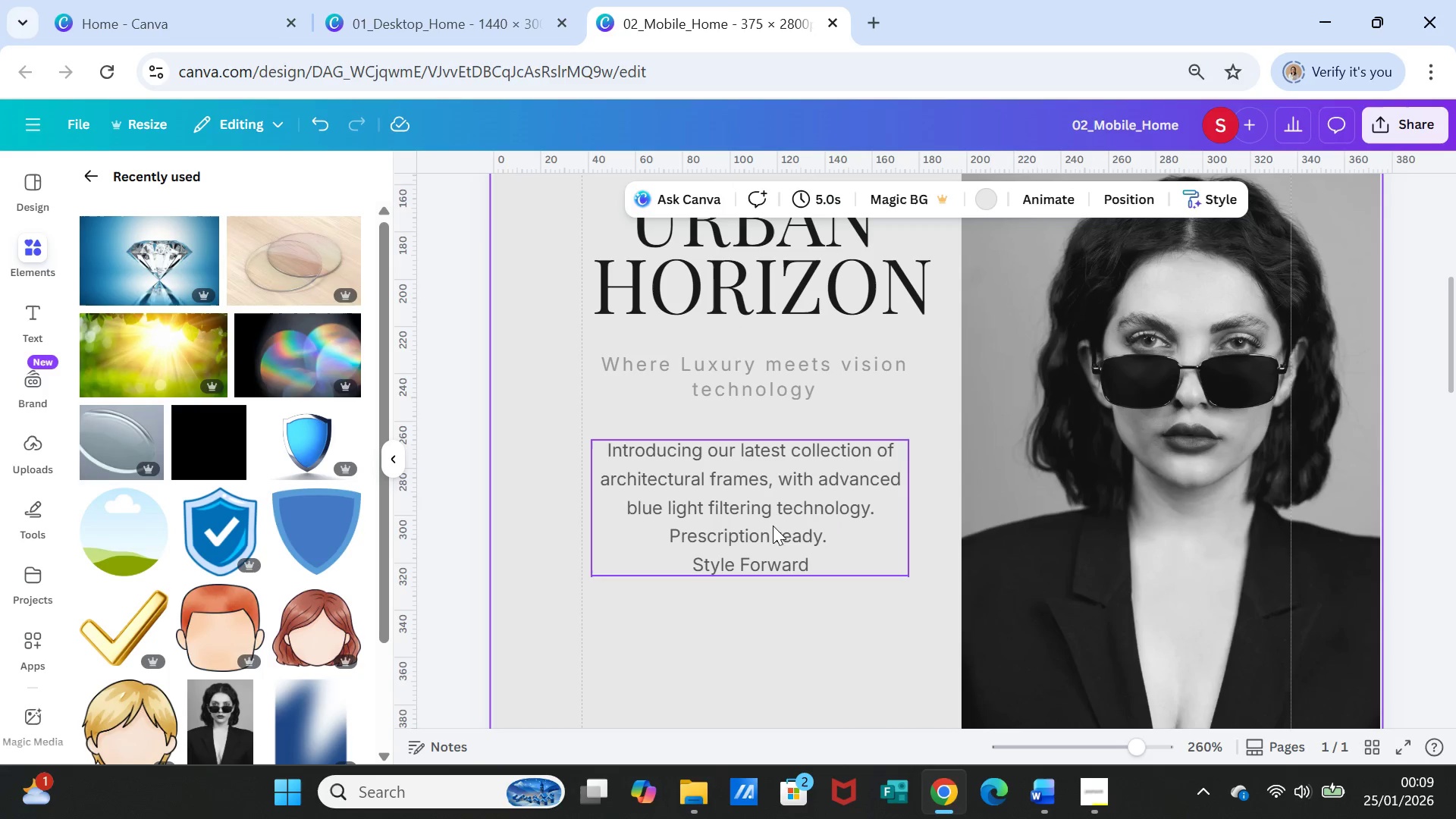 
left_click_drag(start_coordinate=[770, 521], to_coordinate=[770, 510])
 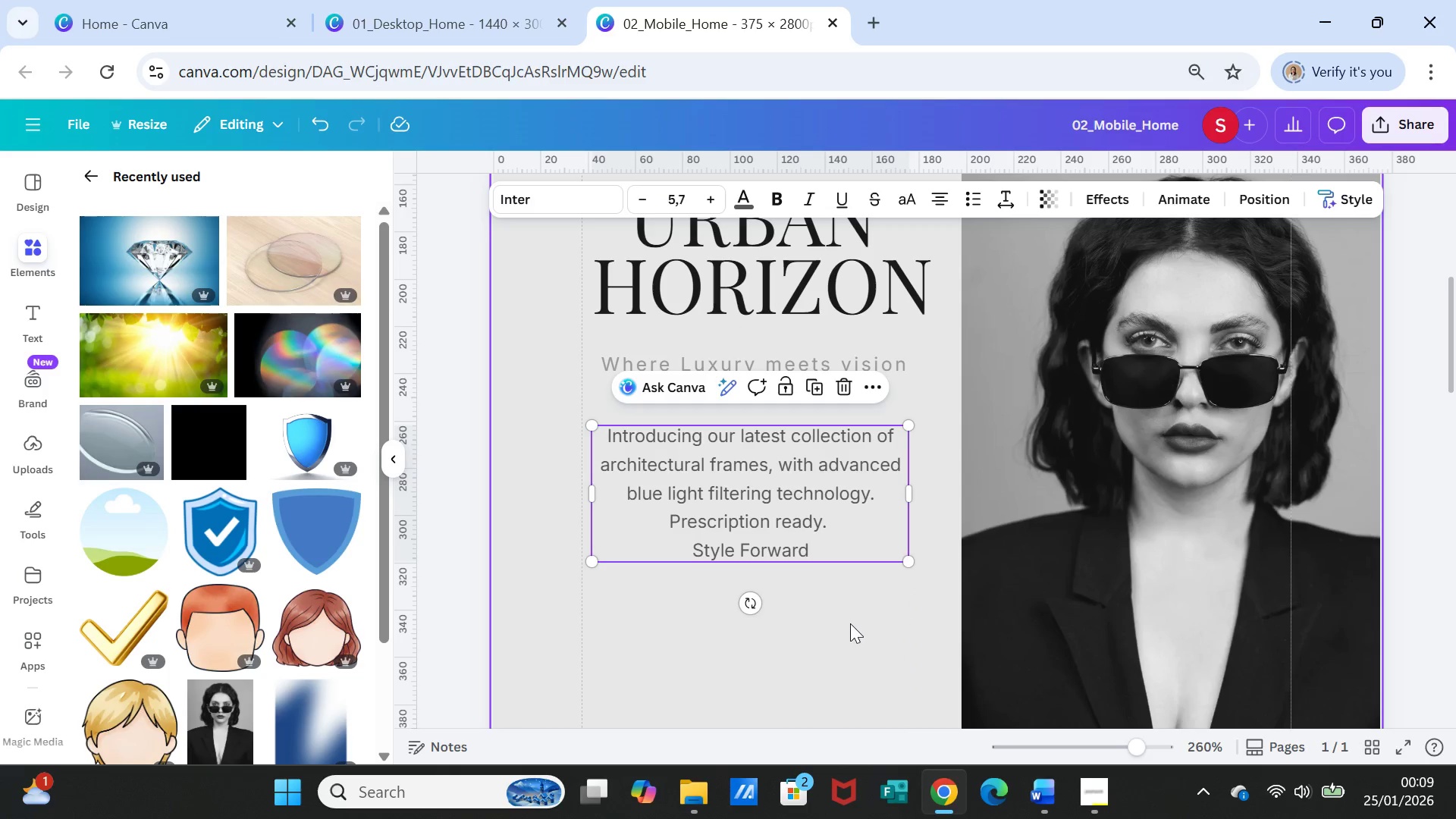 
left_click([849, 623])
 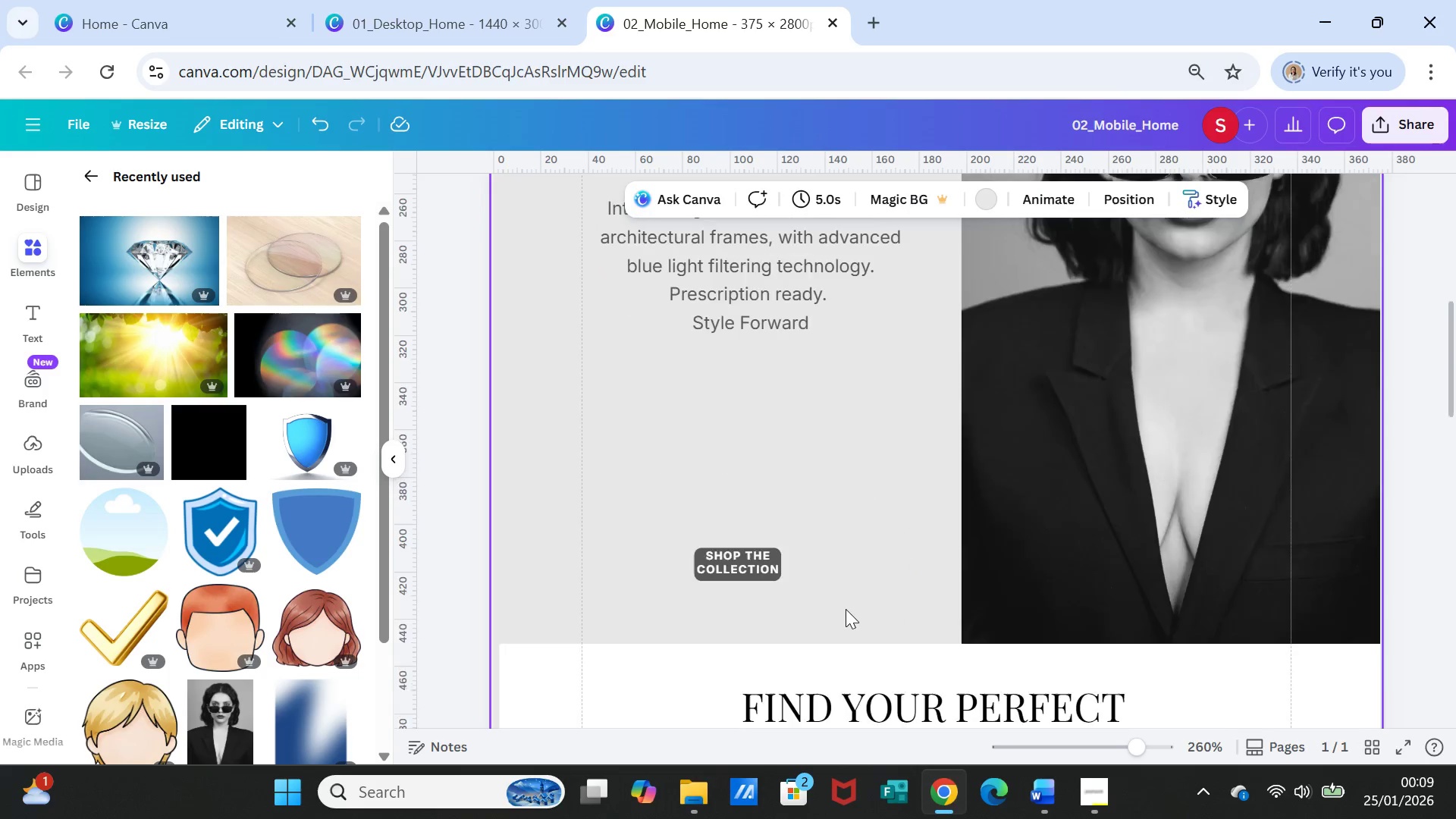 
scroll: coordinate [846, 609], scroll_direction: down, amount: 2.0
 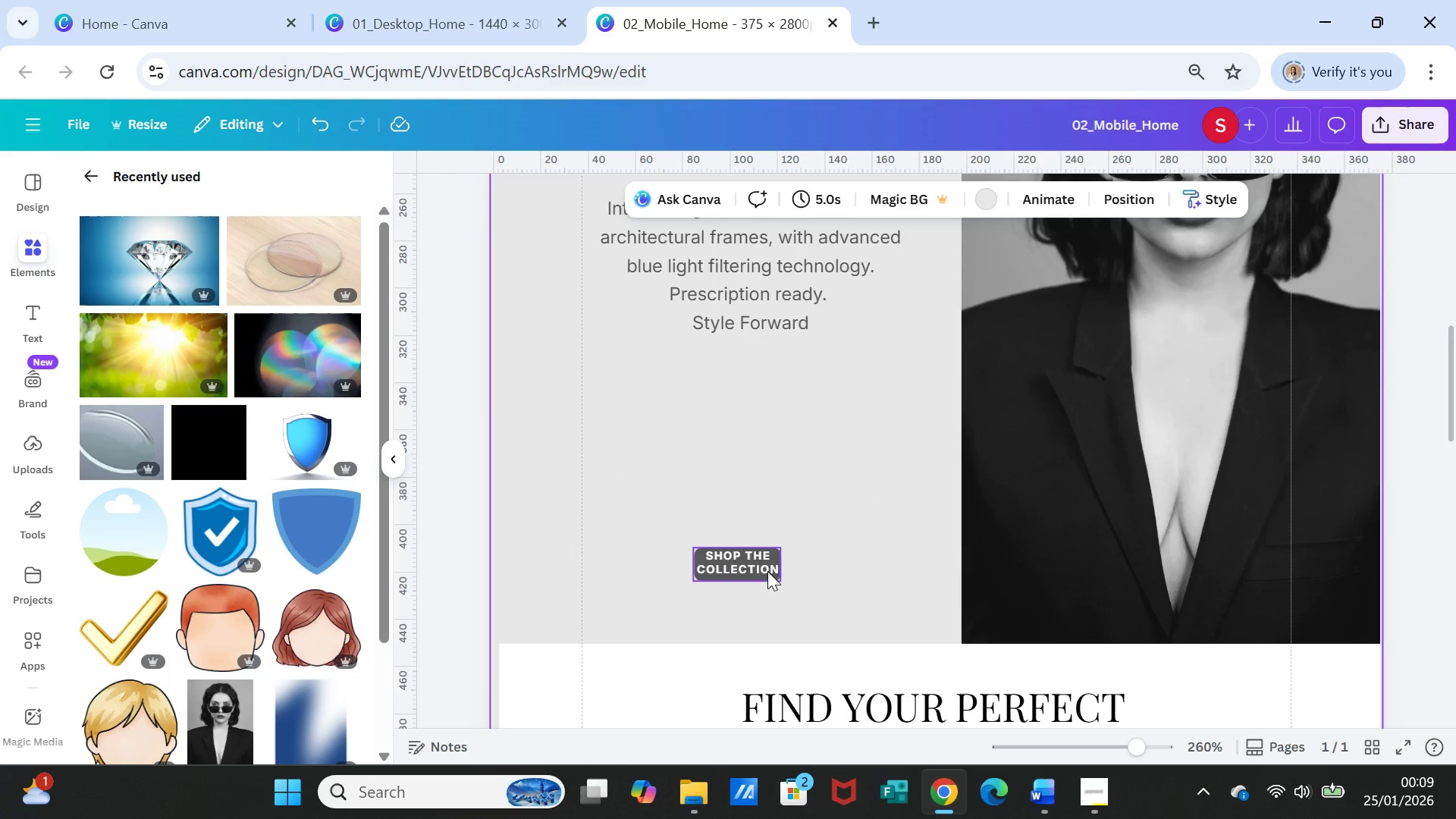 
left_click_drag(start_coordinate=[767, 571], to_coordinate=[781, 456])
 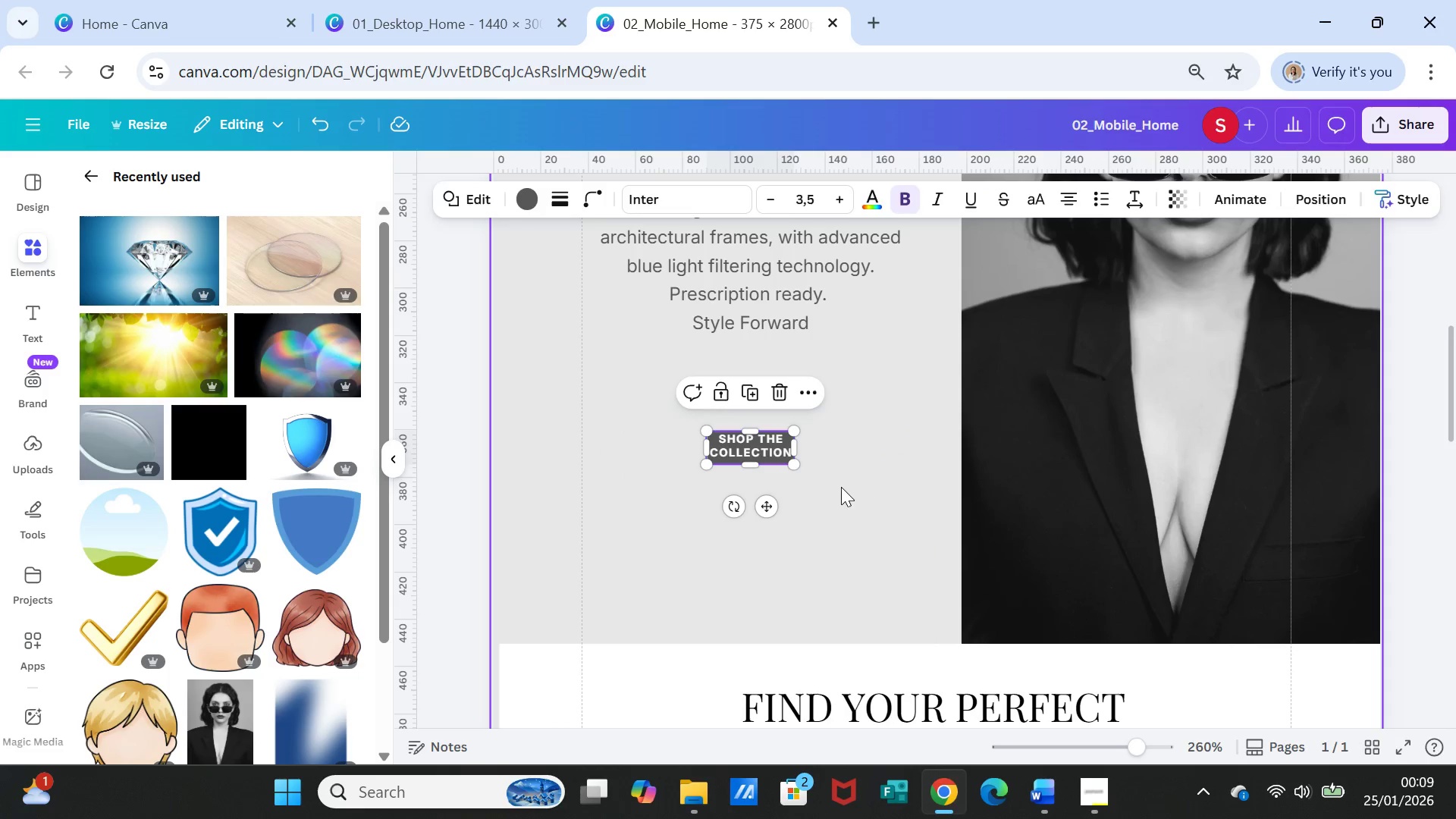 
left_click([841, 487])
 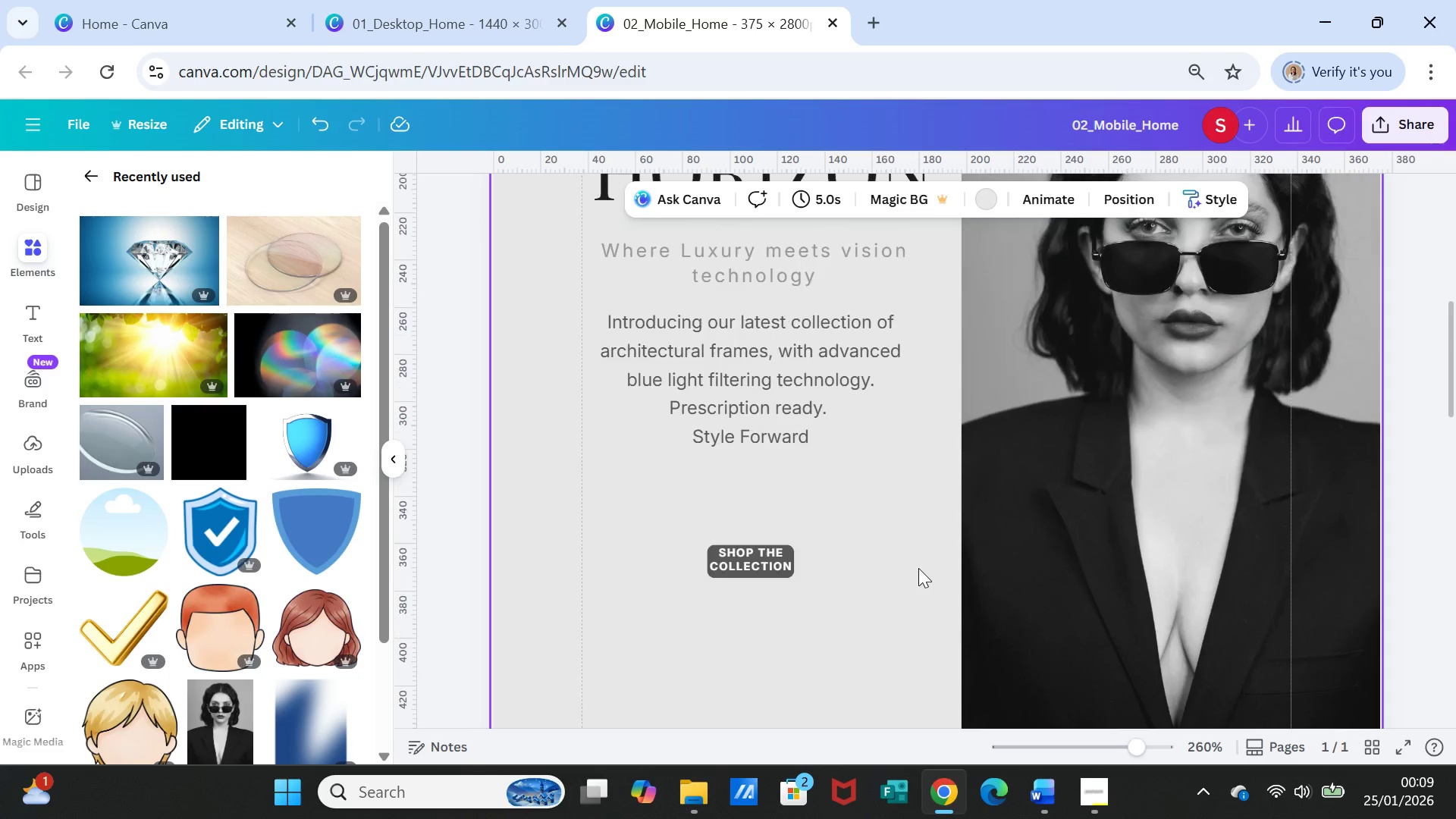 
scroll: coordinate [918, 568], scroll_direction: up, amount: 3.0
 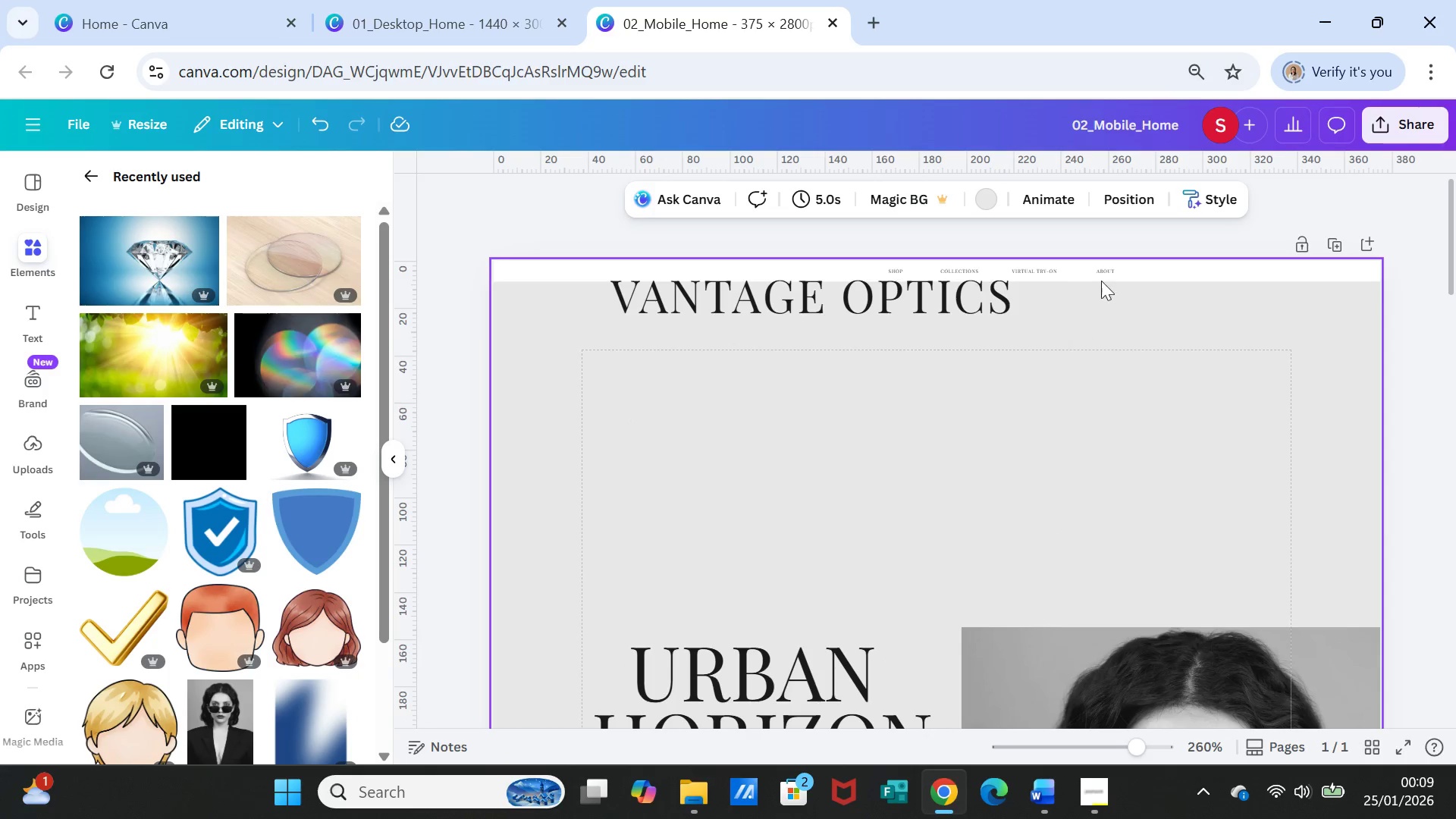 
left_click([1153, 276])
 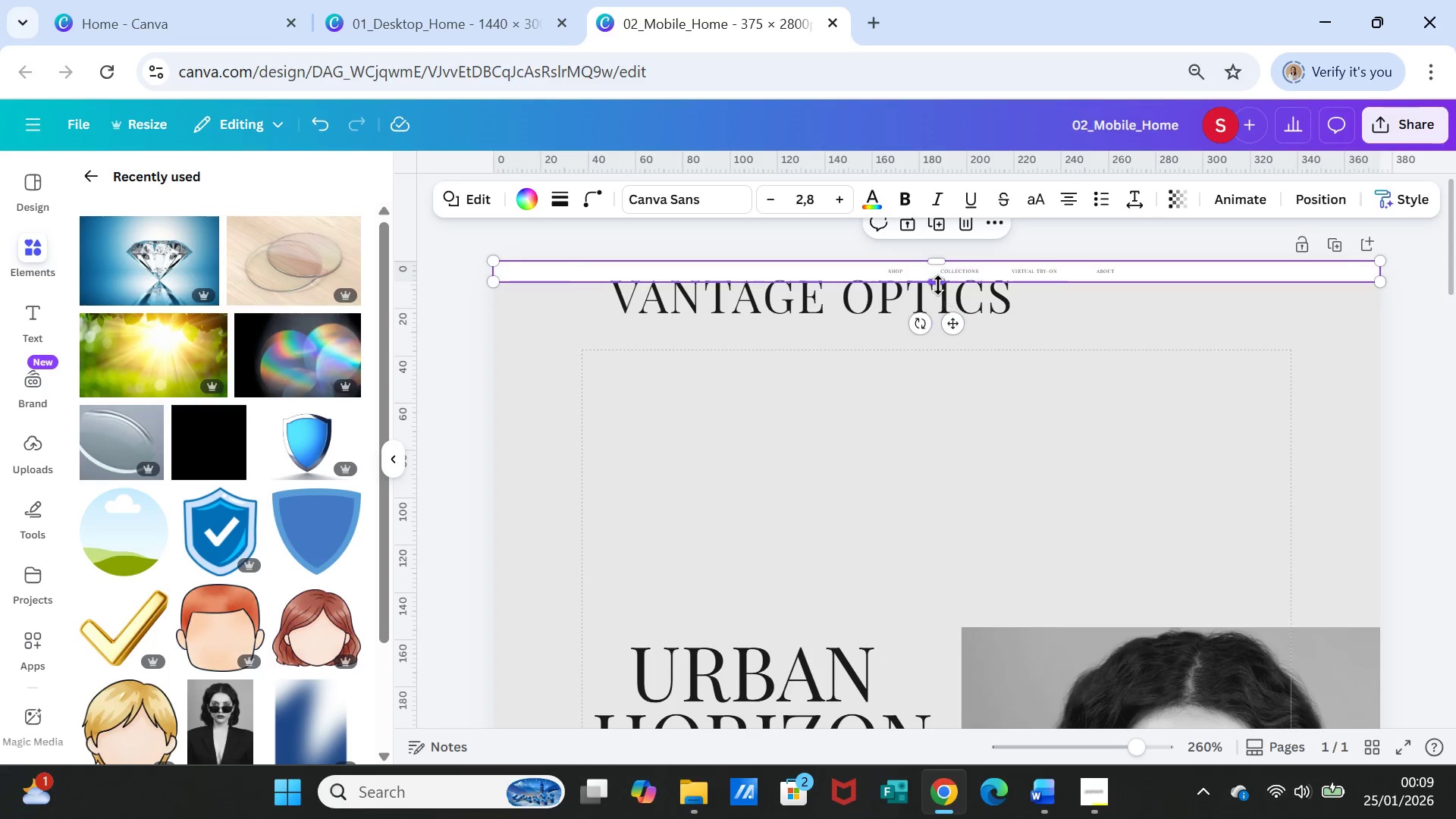 
left_click_drag(start_coordinate=[937, 284], to_coordinate=[921, 625])
 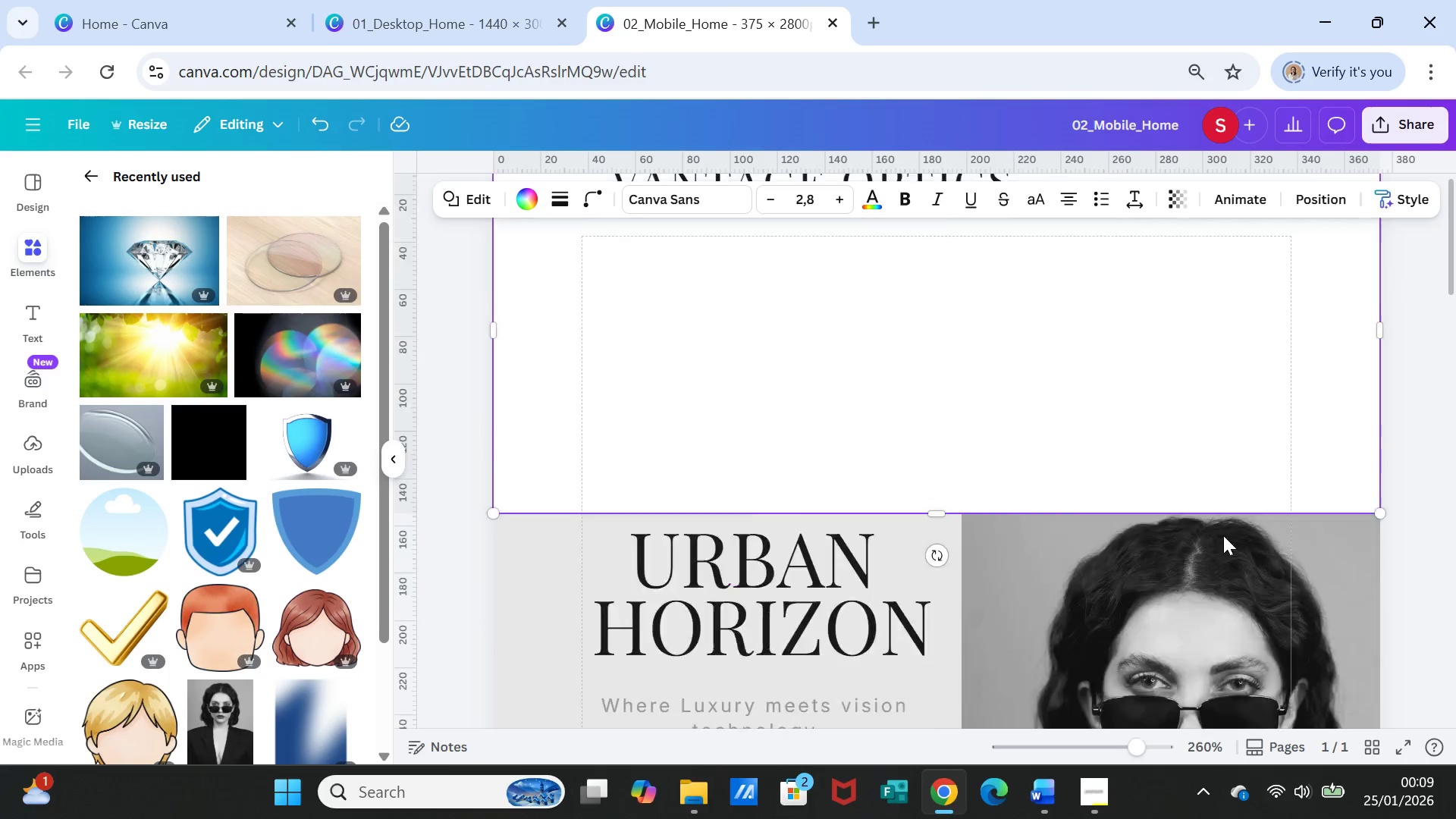 
scroll: coordinate [1224, 532], scroll_direction: none, amount: 0.0
 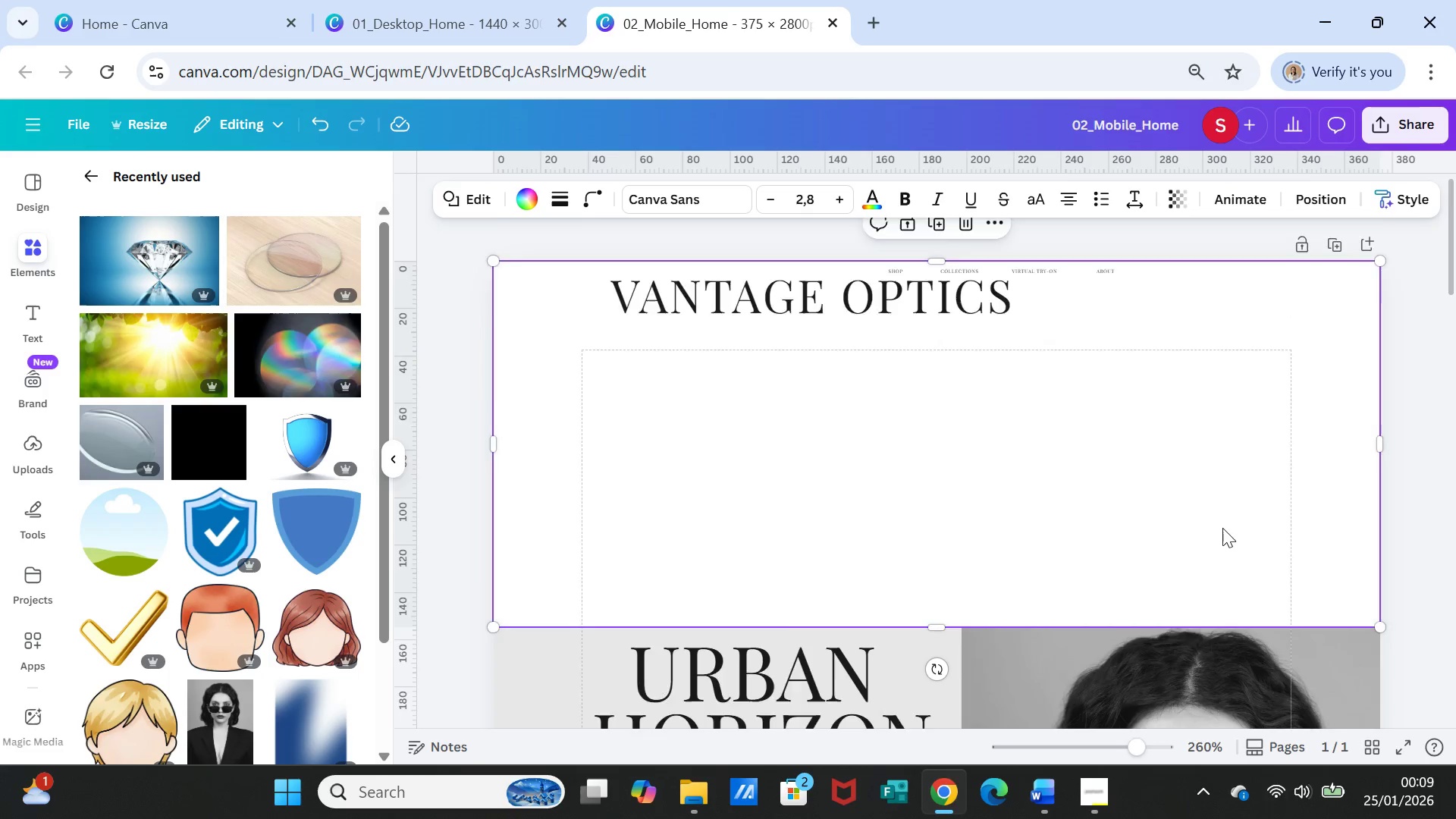 
scroll: coordinate [1215, 513], scroll_direction: down, amount: 16.0
 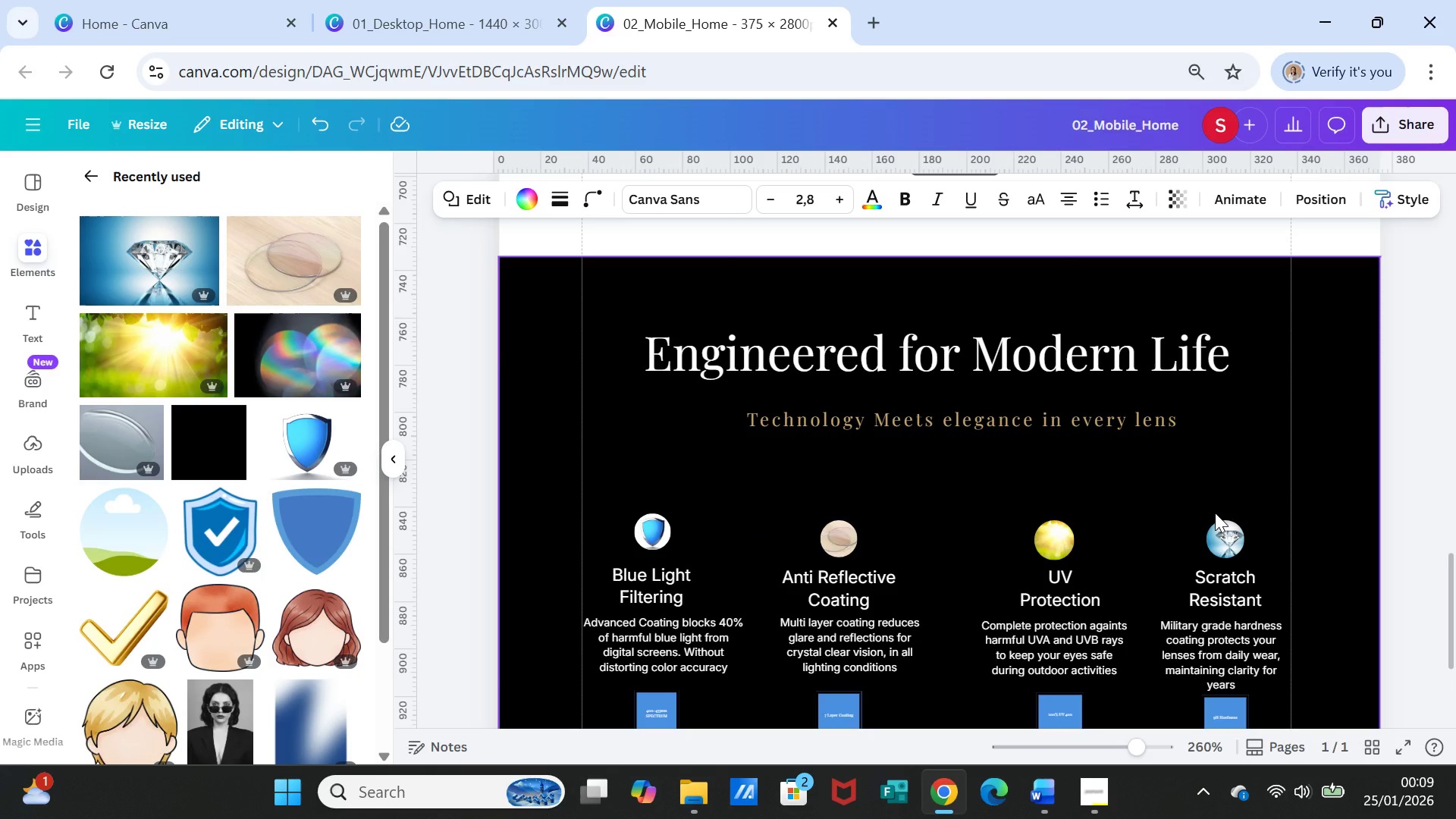 
scroll: coordinate [1172, 470], scroll_direction: up, amount: 13.0
 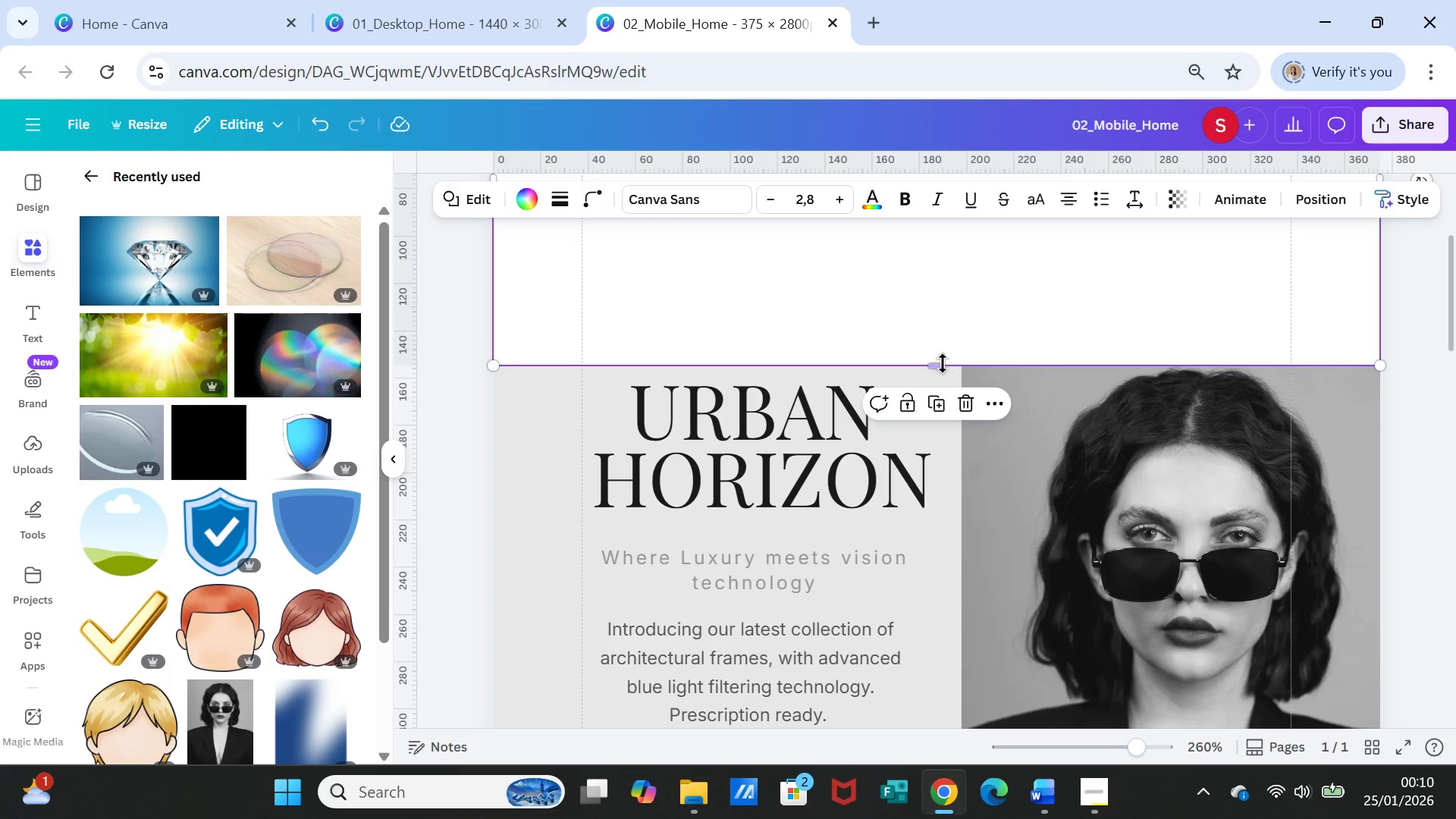 
left_click_drag(start_coordinate=[943, 366], to_coordinate=[930, 244])
 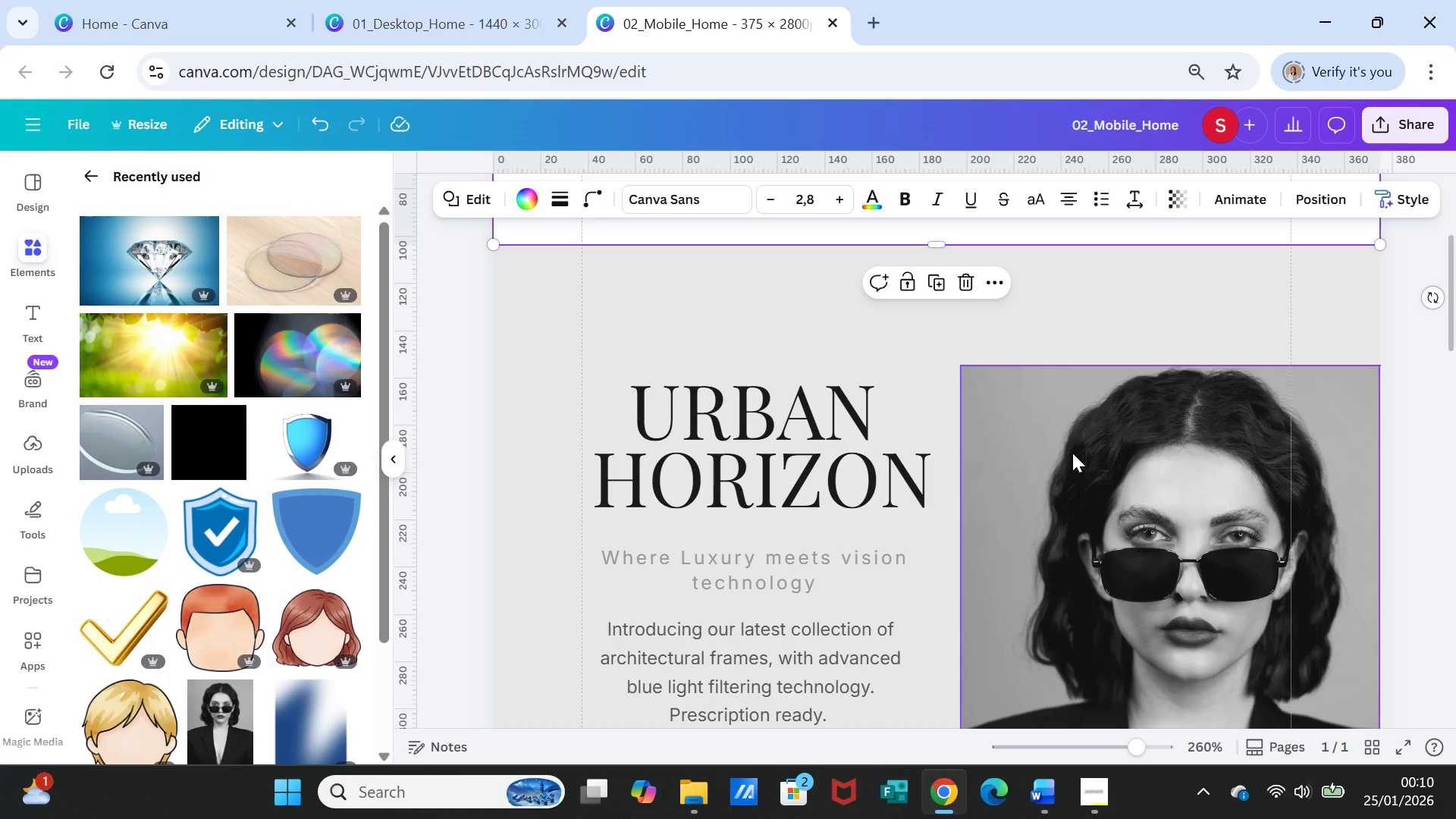 
left_click_drag(start_coordinate=[1072, 456], to_coordinate=[1070, 381])
 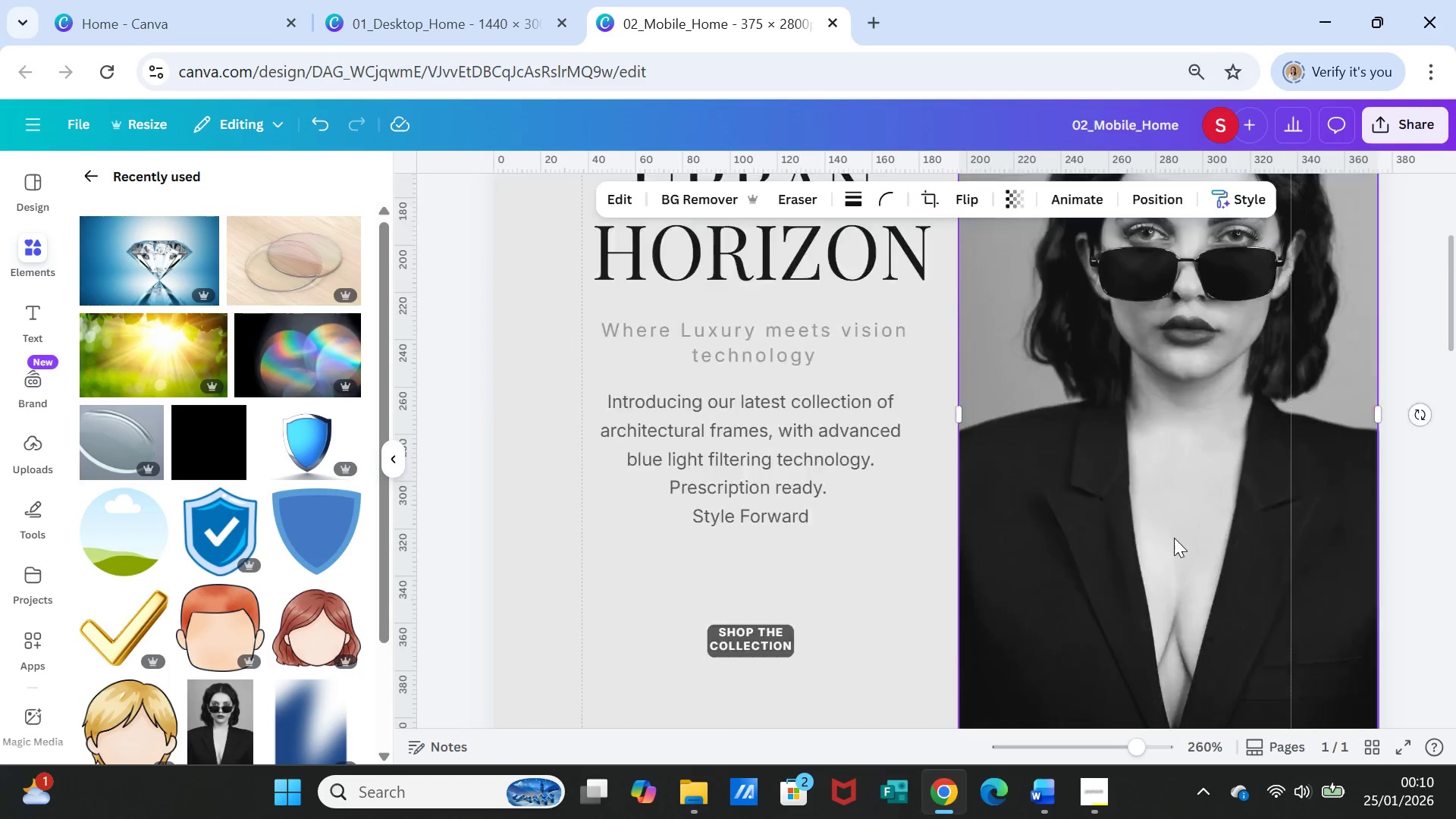 
scroll: coordinate [1174, 538], scroll_direction: down, amount: 6.0
 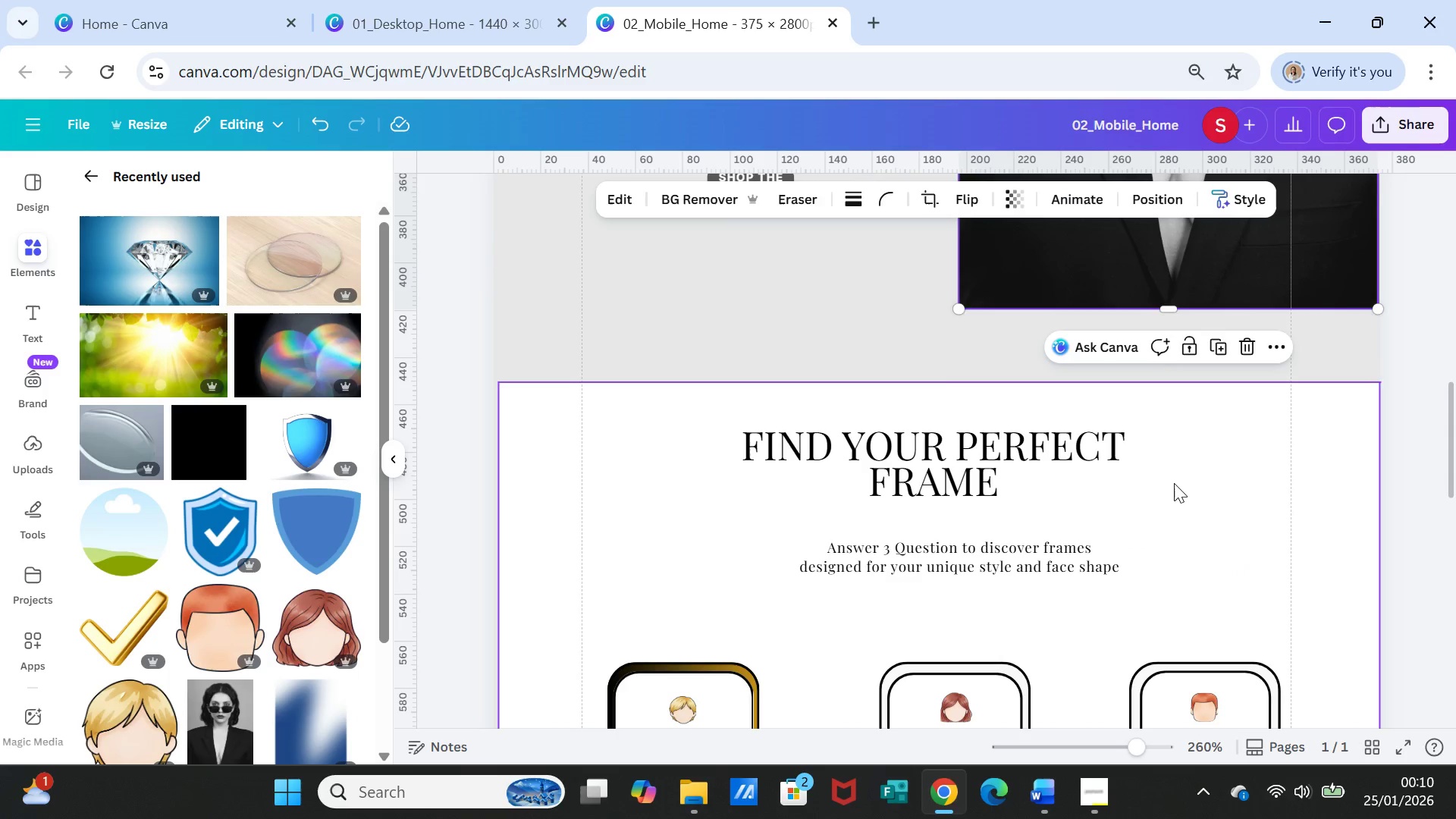 
left_click_drag(start_coordinate=[1174, 483], to_coordinate=[1172, 410])
 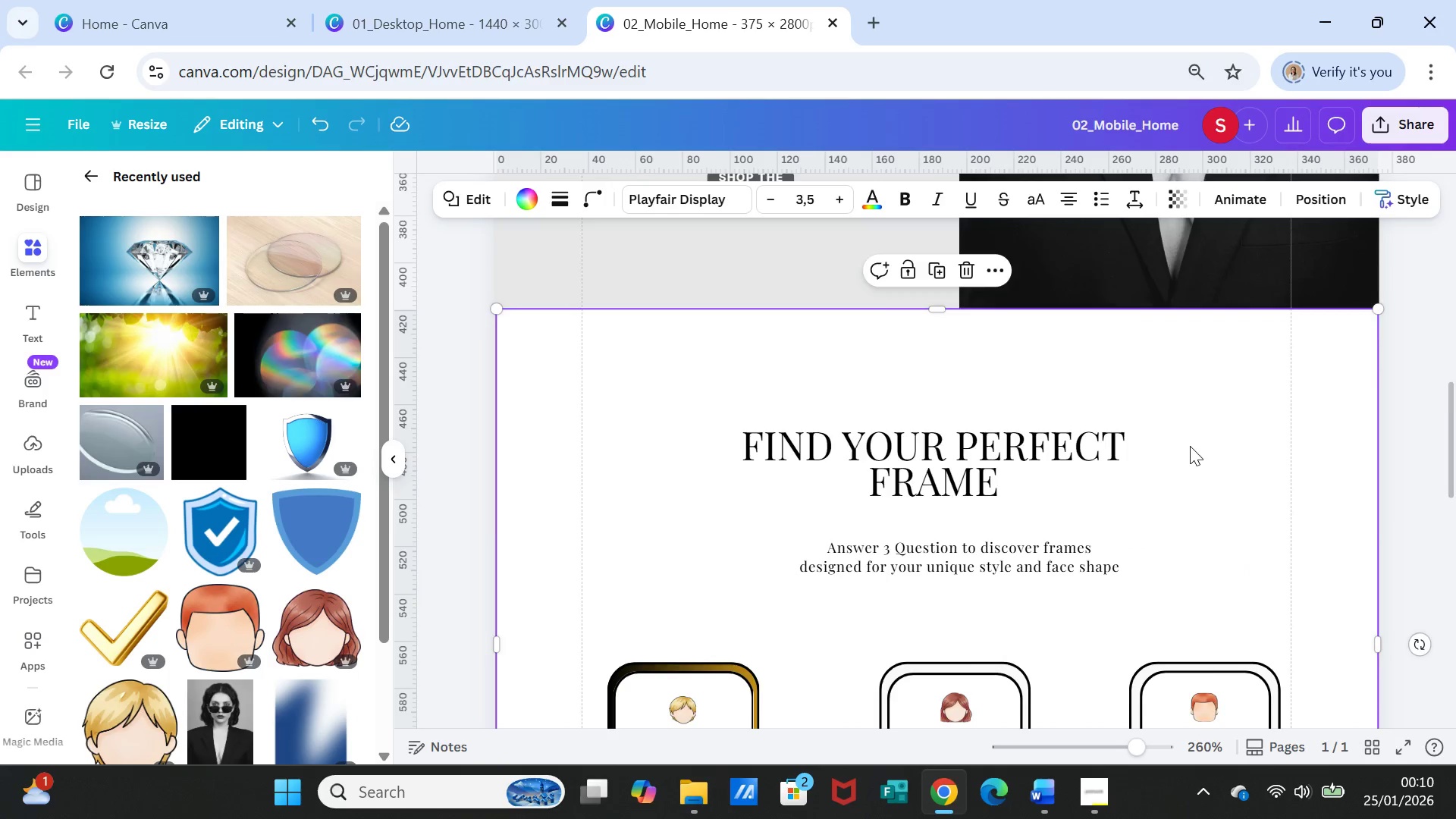 
scroll: coordinate [1190, 446], scroll_direction: down, amount: 1.0
 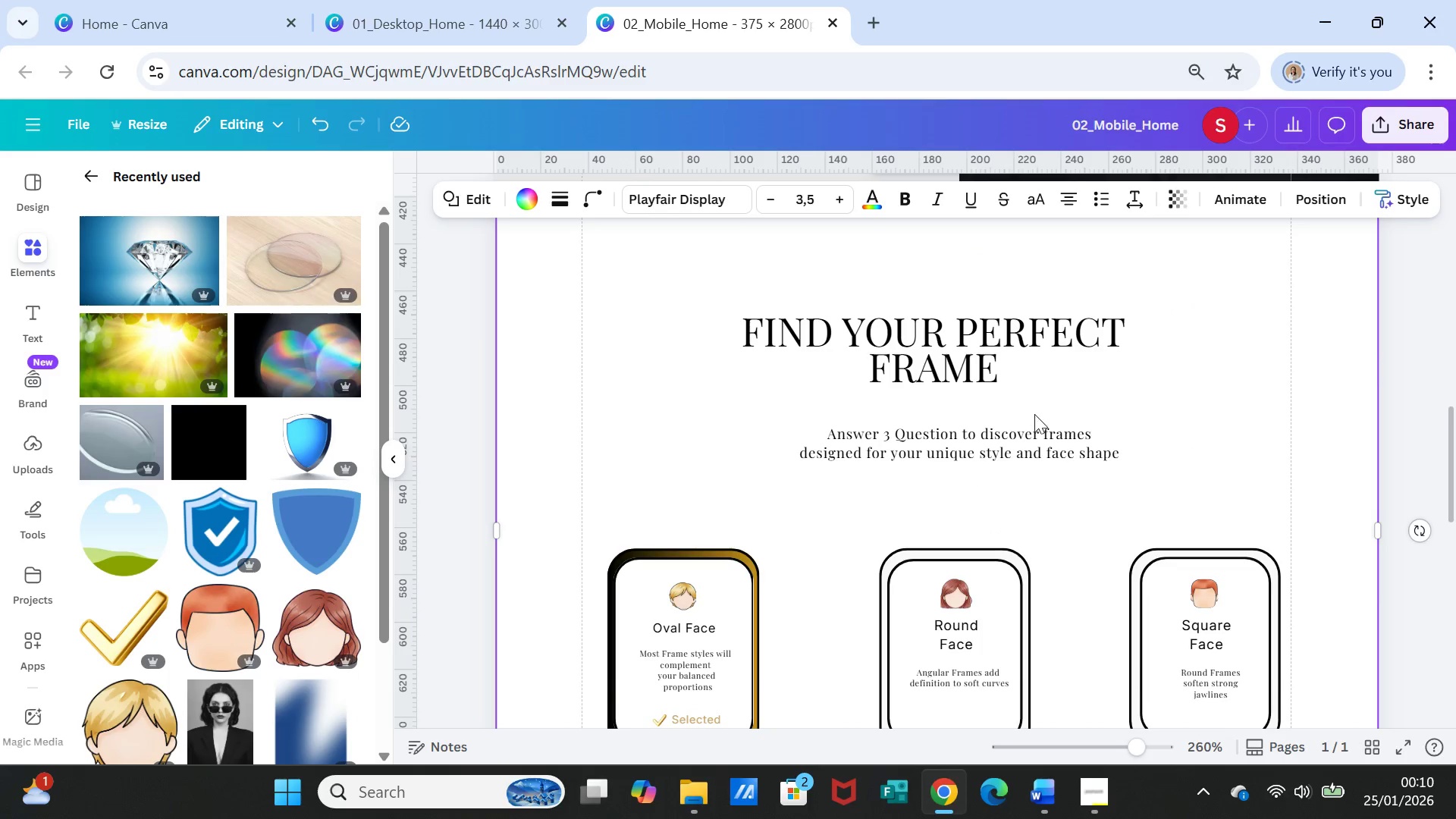 
scroll: coordinate [1035, 415], scroll_direction: up, amount: 1.0
 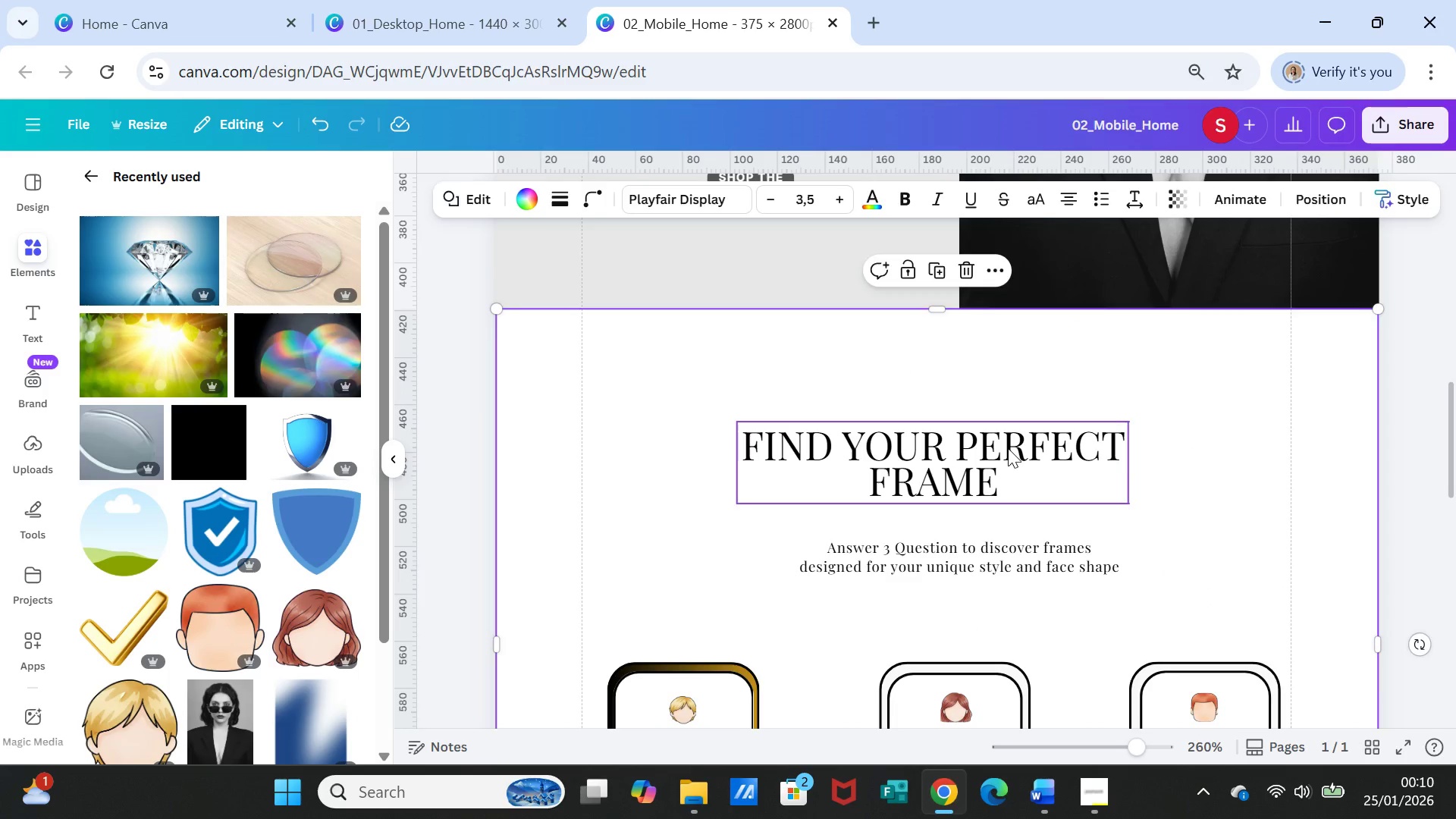 
left_click_drag(start_coordinate=[1008, 448], to_coordinate=[1008, 397])
 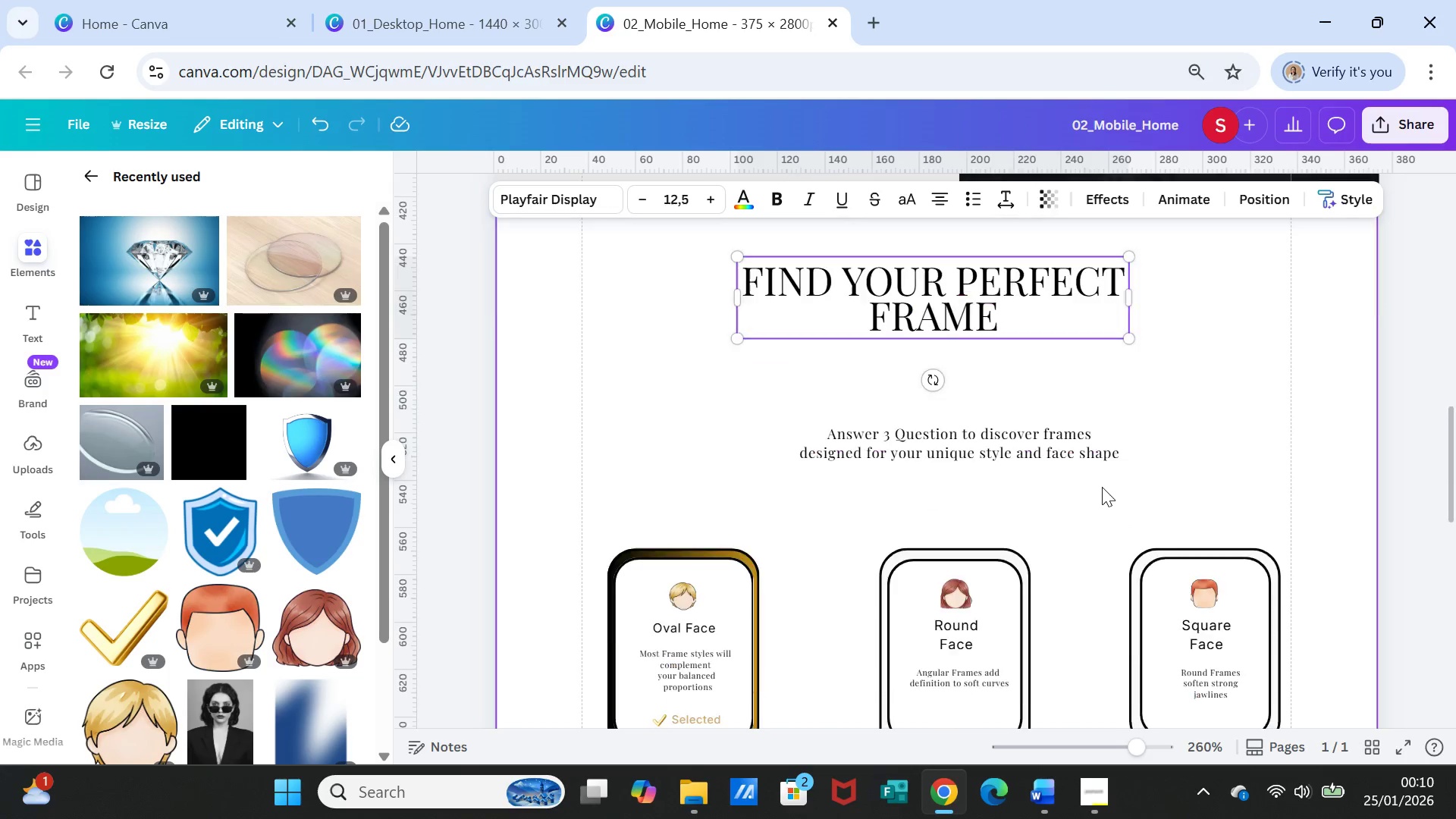 
scroll: coordinate [1102, 487], scroll_direction: down, amount: 1.0
 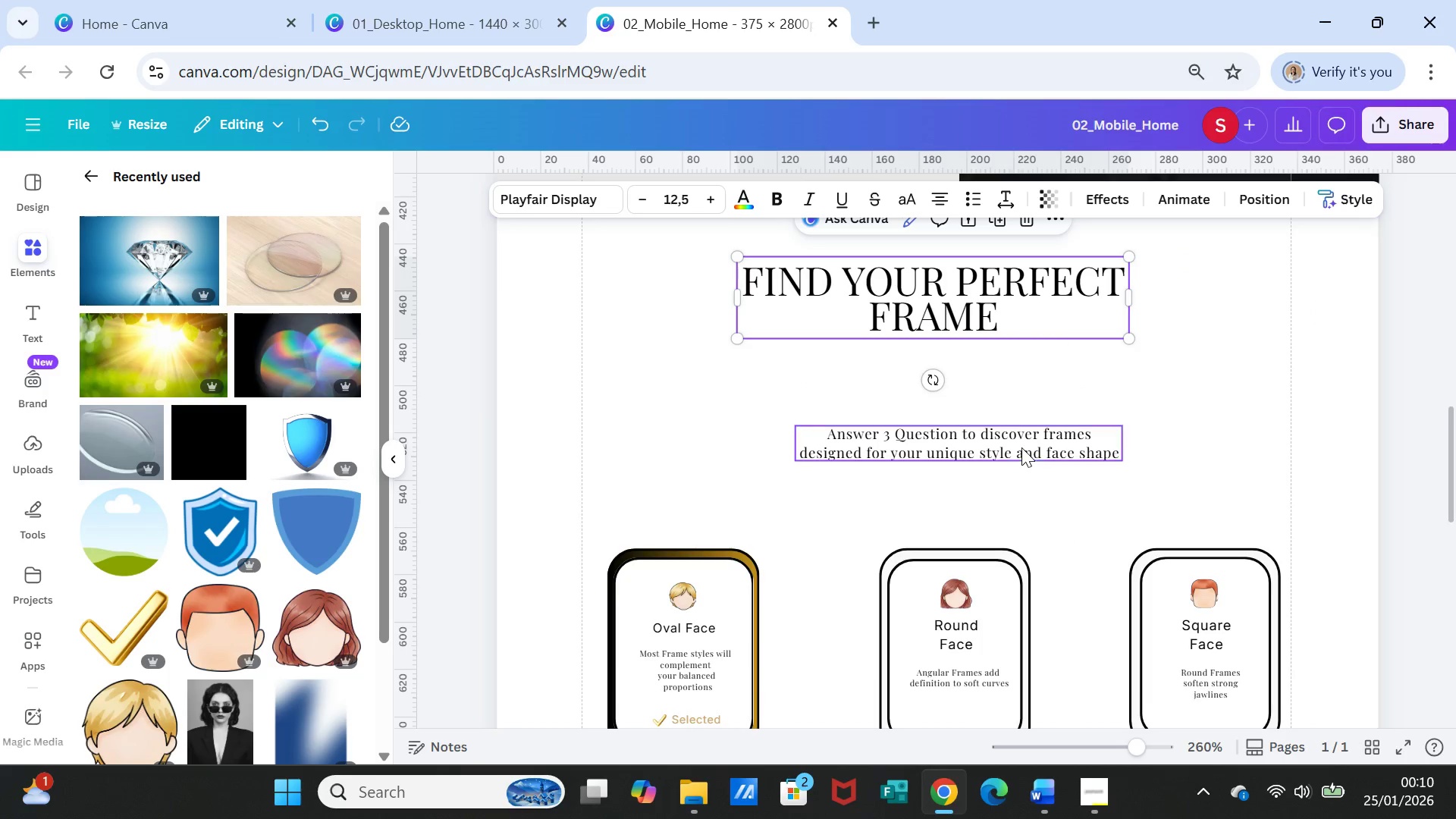 
left_click_drag(start_coordinate=[1021, 447], to_coordinate=[1021, 414])
 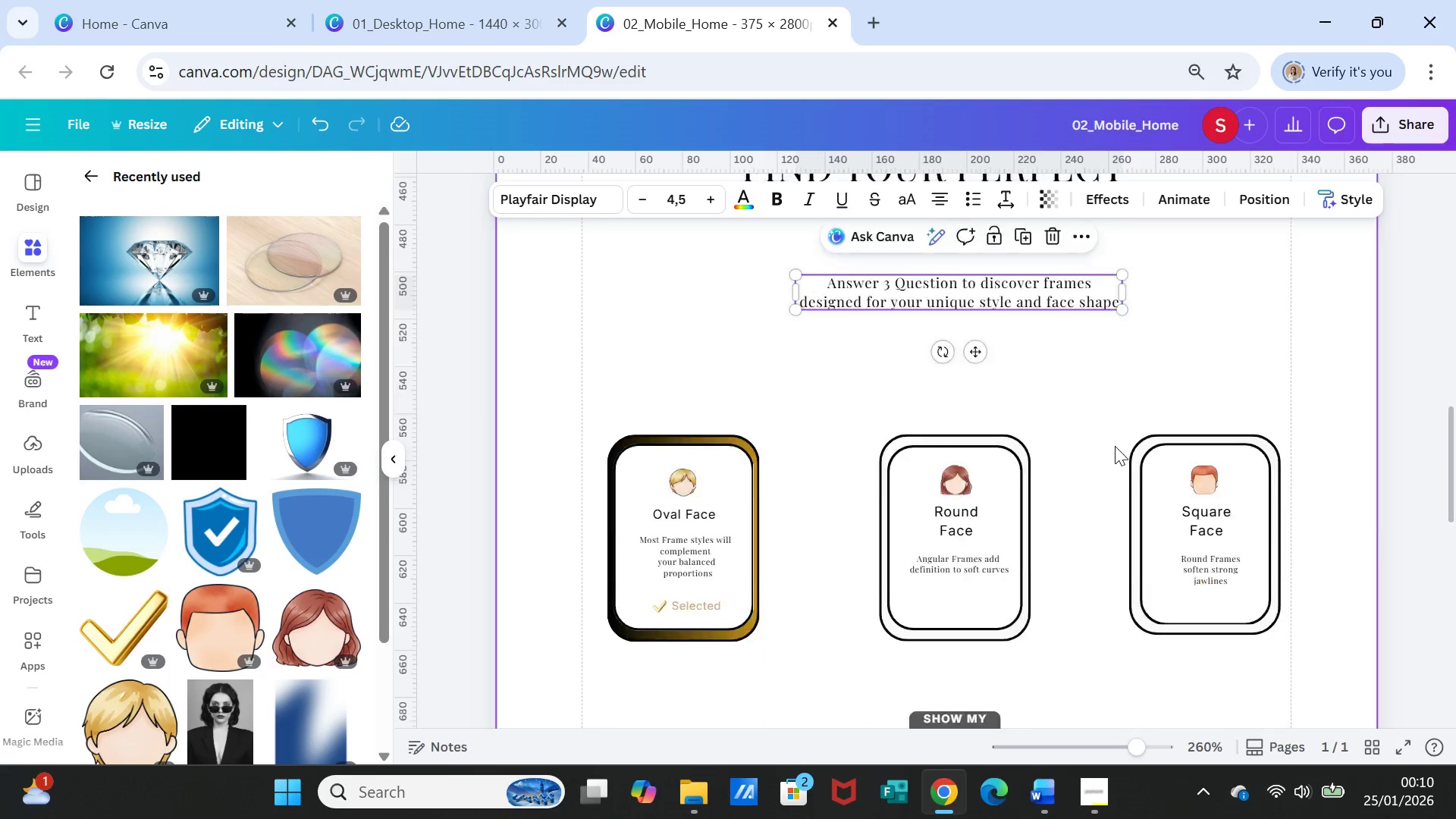 
scroll: coordinate [1115, 447], scroll_direction: down, amount: 3.0
 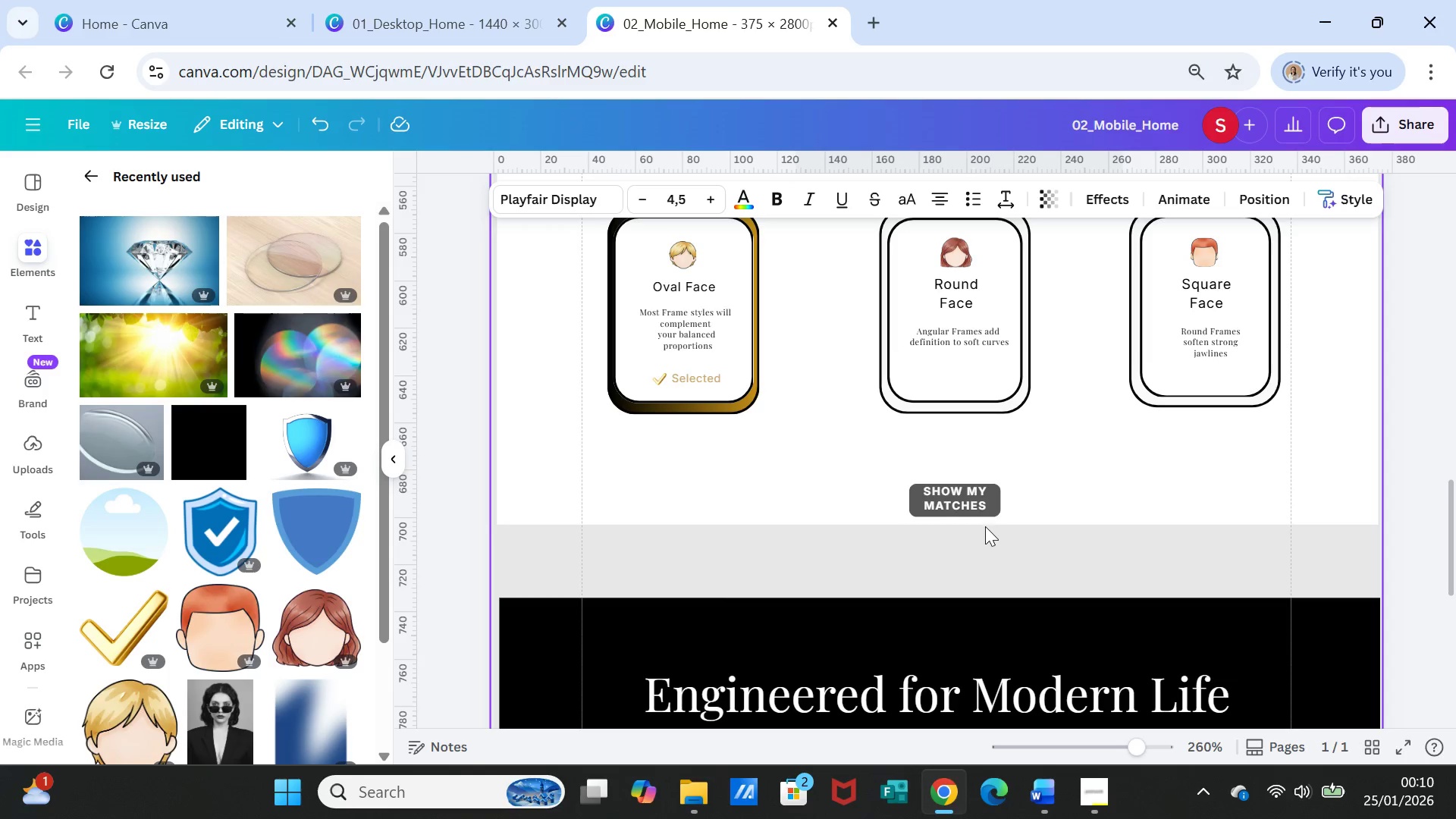 
left_click_drag(start_coordinate=[977, 507], to_coordinate=[975, 488])
 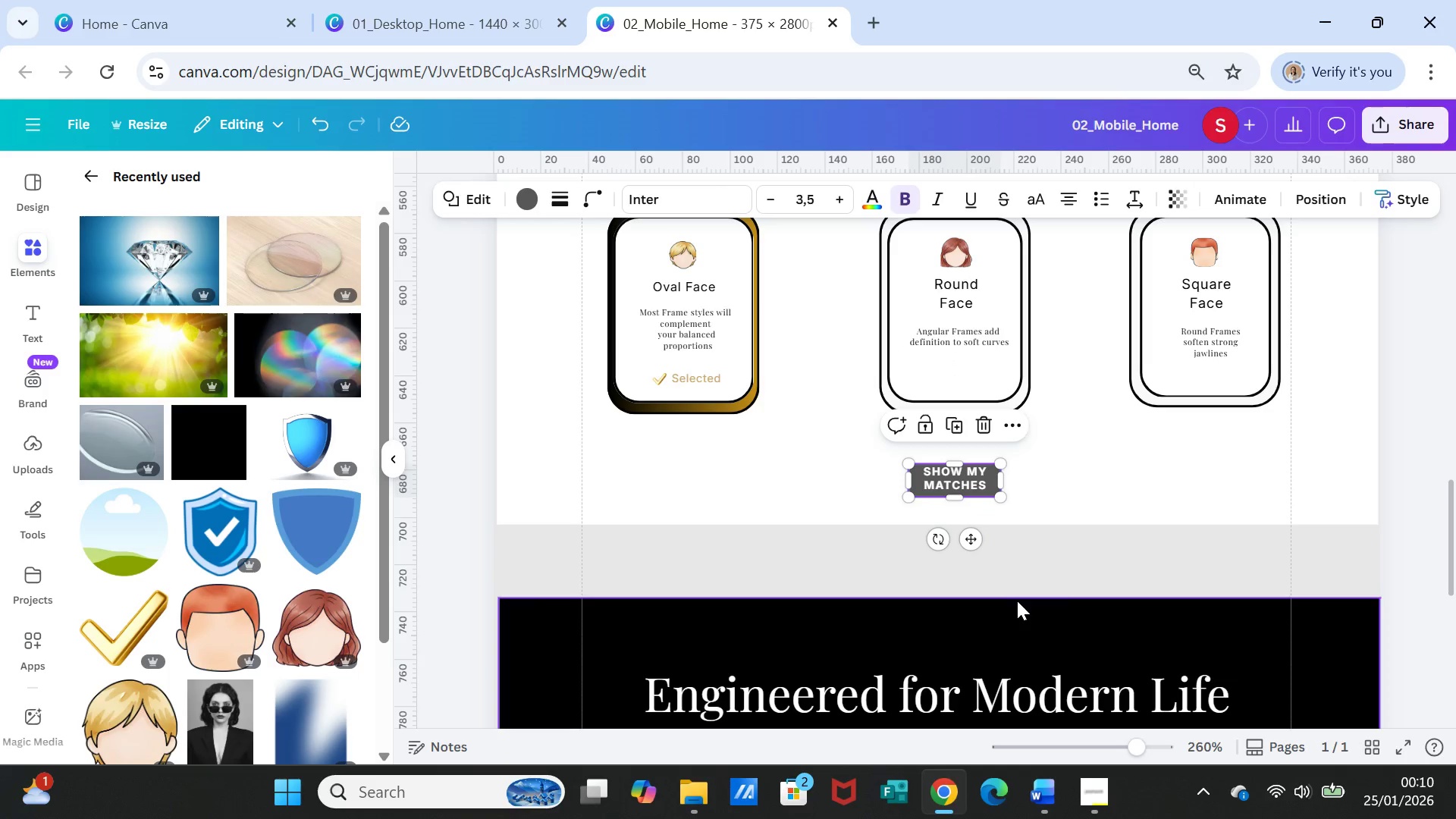 
left_click([1017, 601])
 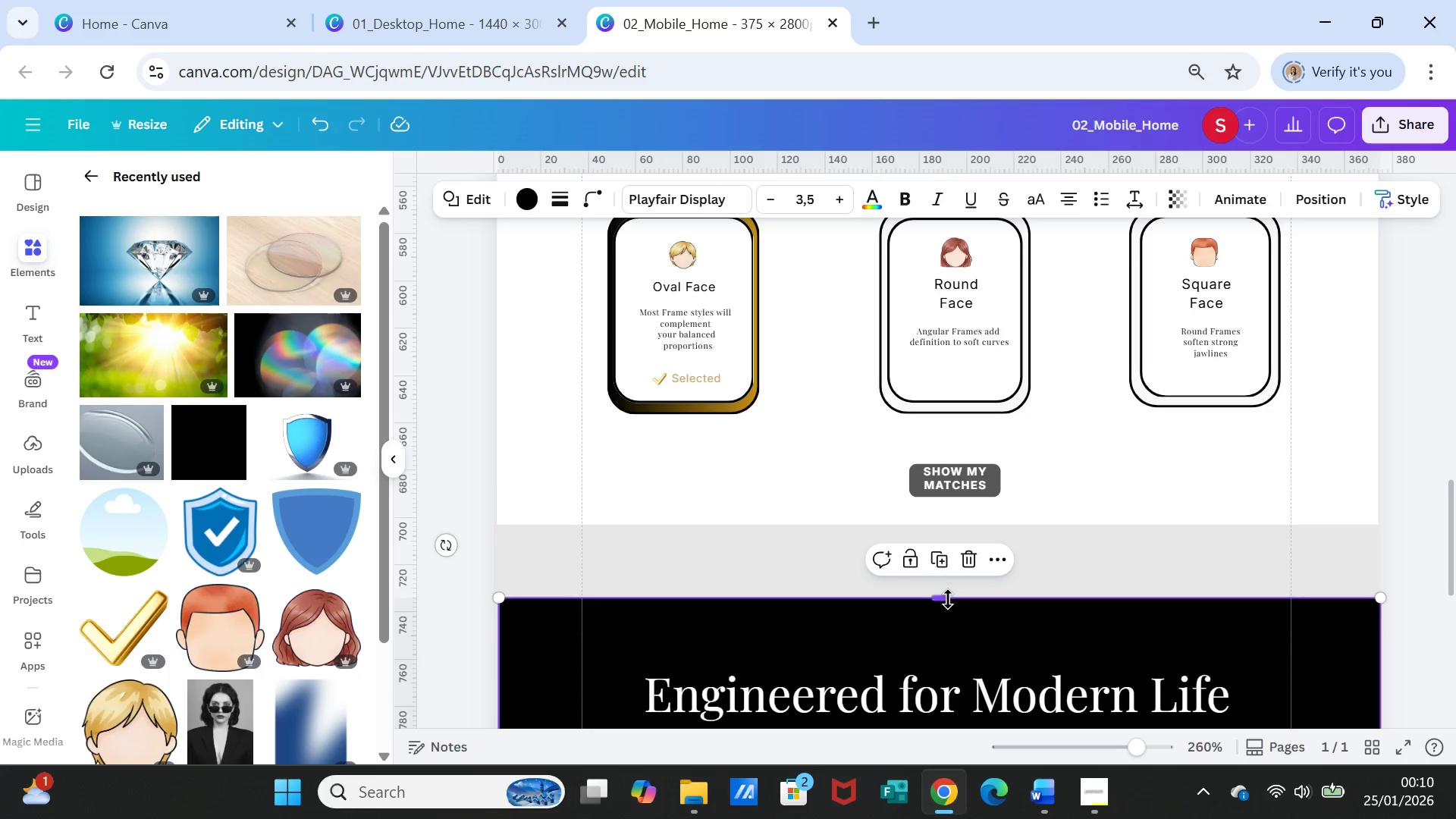 
left_click_drag(start_coordinate=[946, 599], to_coordinate=[946, 528])
 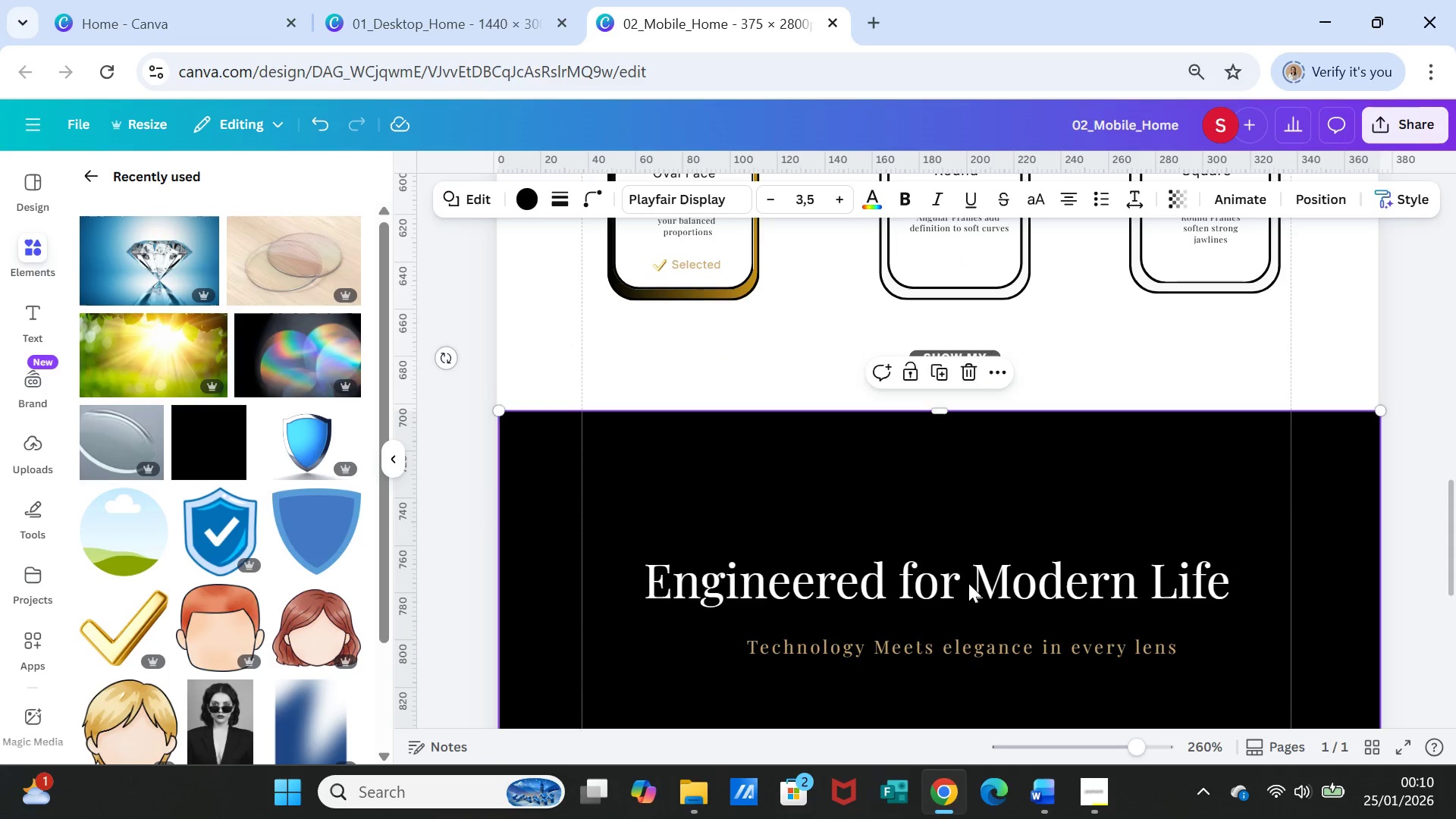 
scroll: coordinate [968, 583], scroll_direction: down, amount: 1.0
 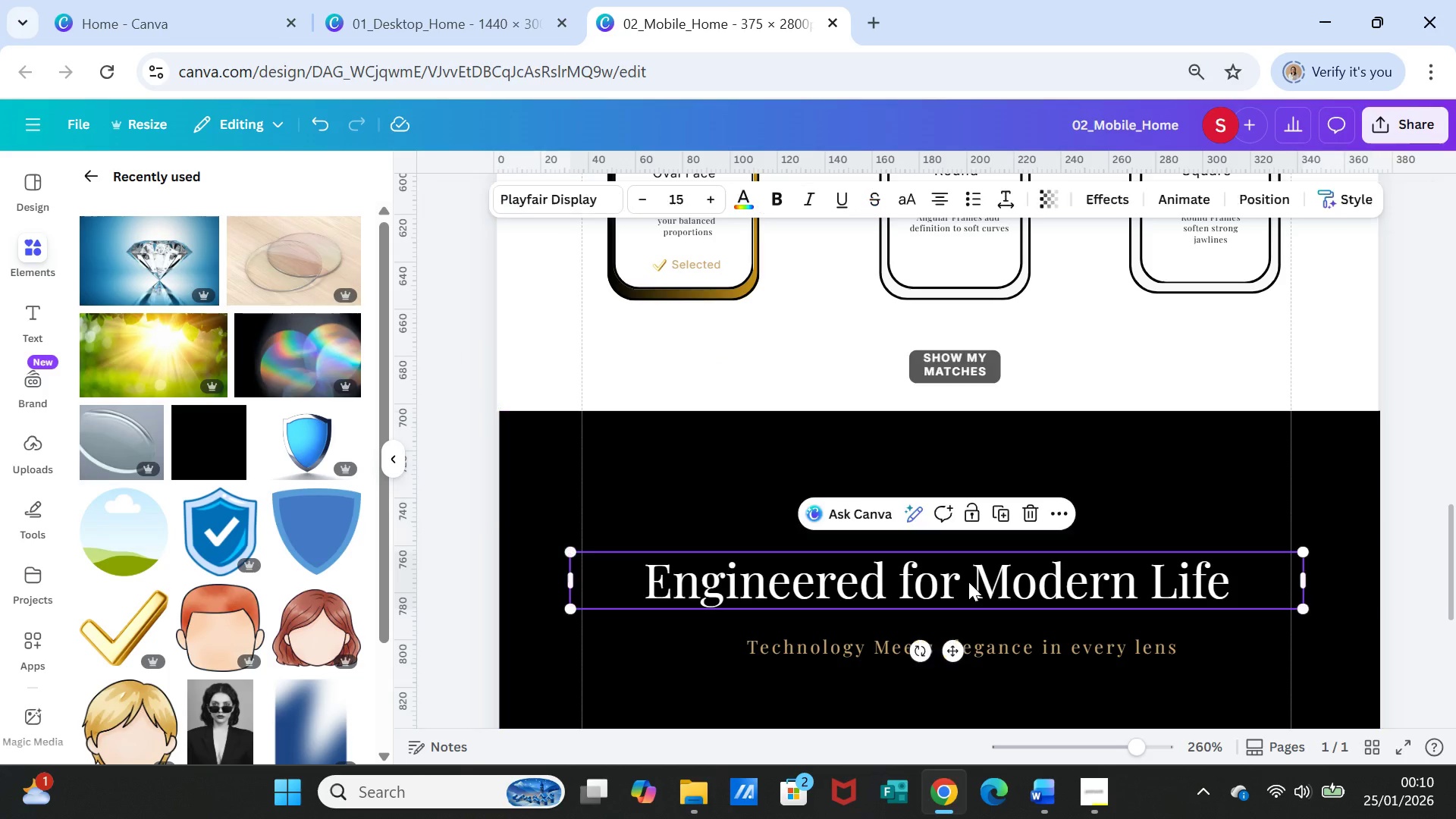 
left_click_drag(start_coordinate=[968, 582], to_coordinate=[967, 496])
 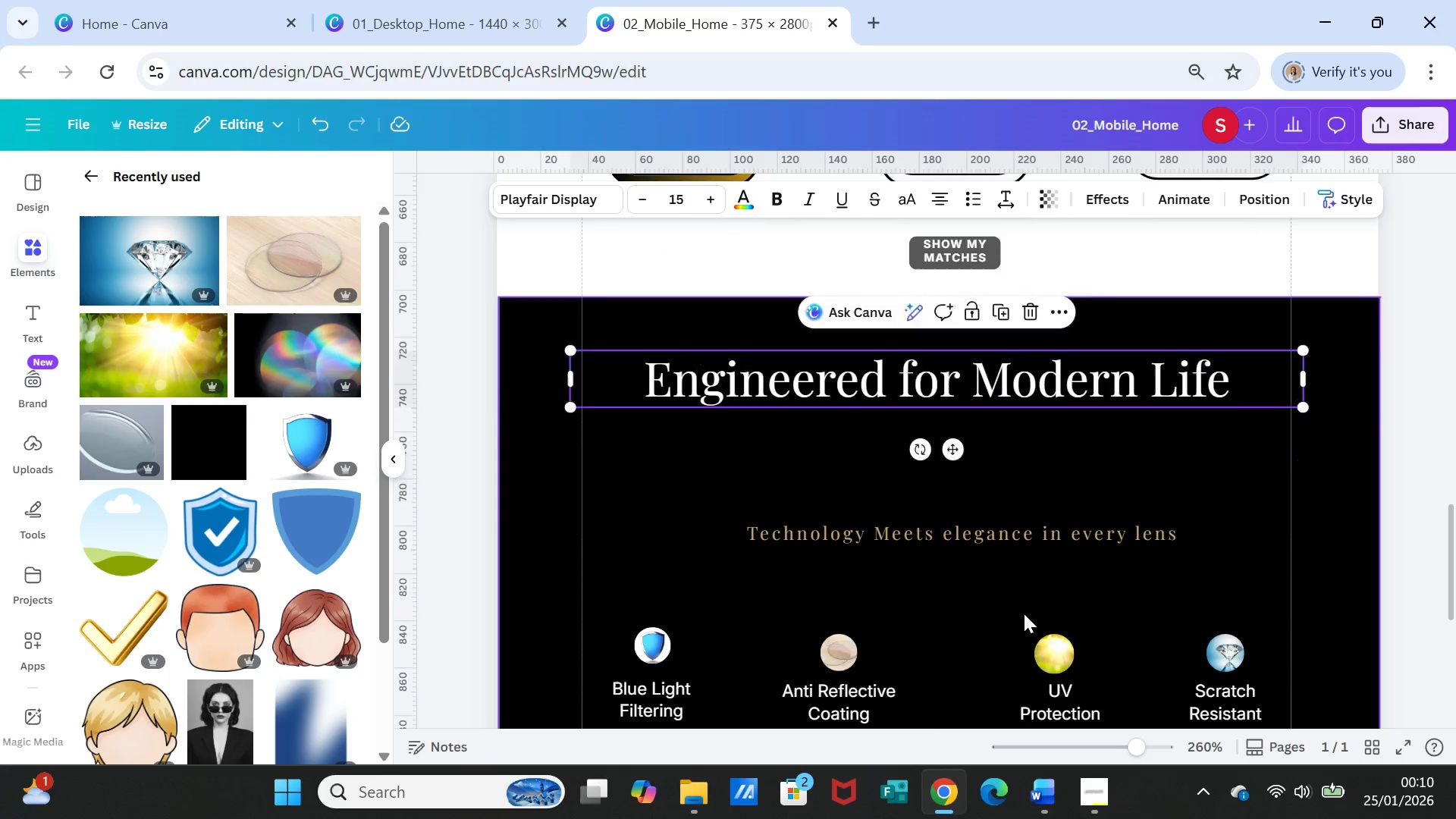 
scroll: coordinate [1024, 613], scroll_direction: down, amount: 1.0
 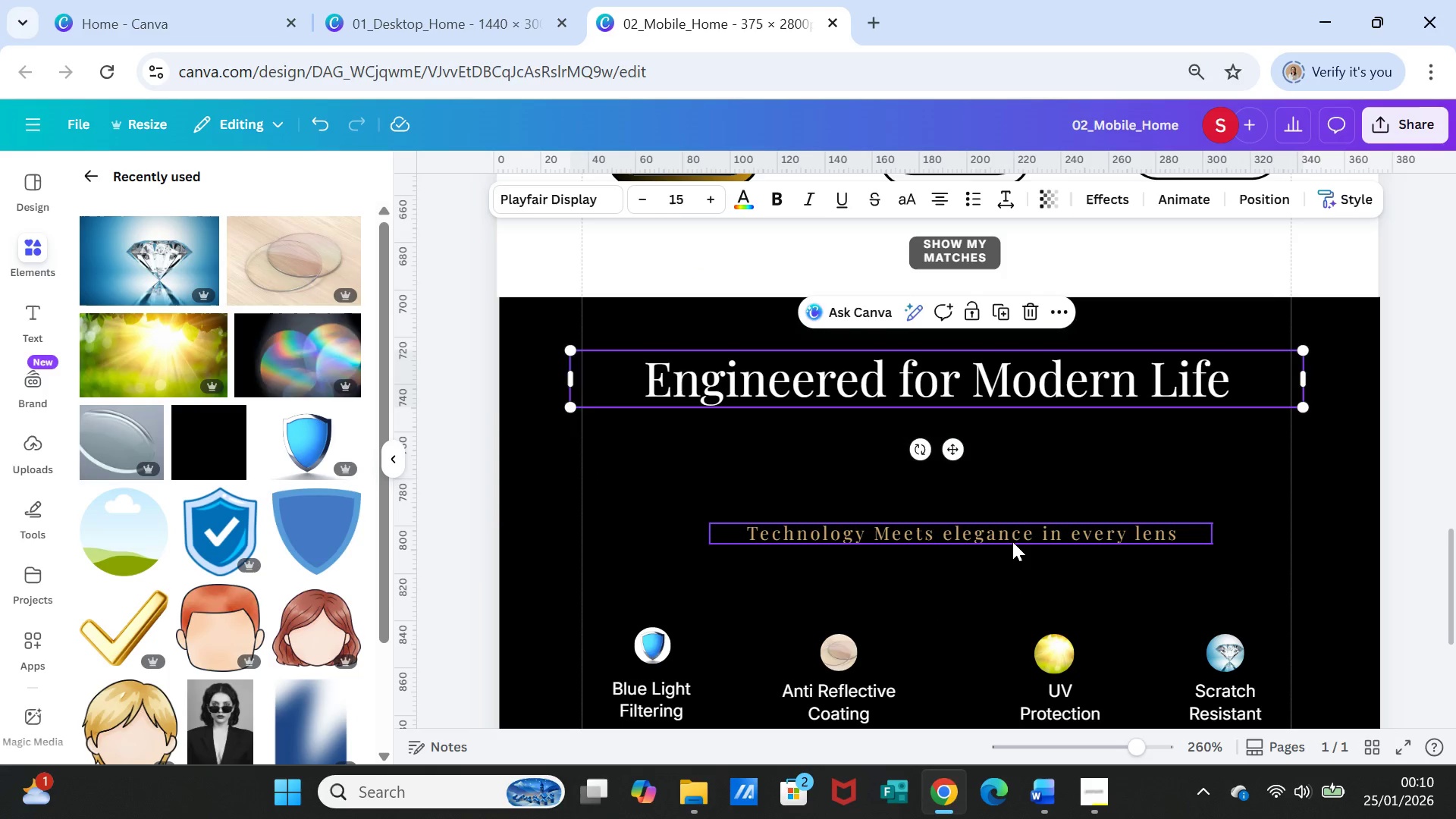 
left_click_drag(start_coordinate=[1012, 541], to_coordinate=[1011, 466])
 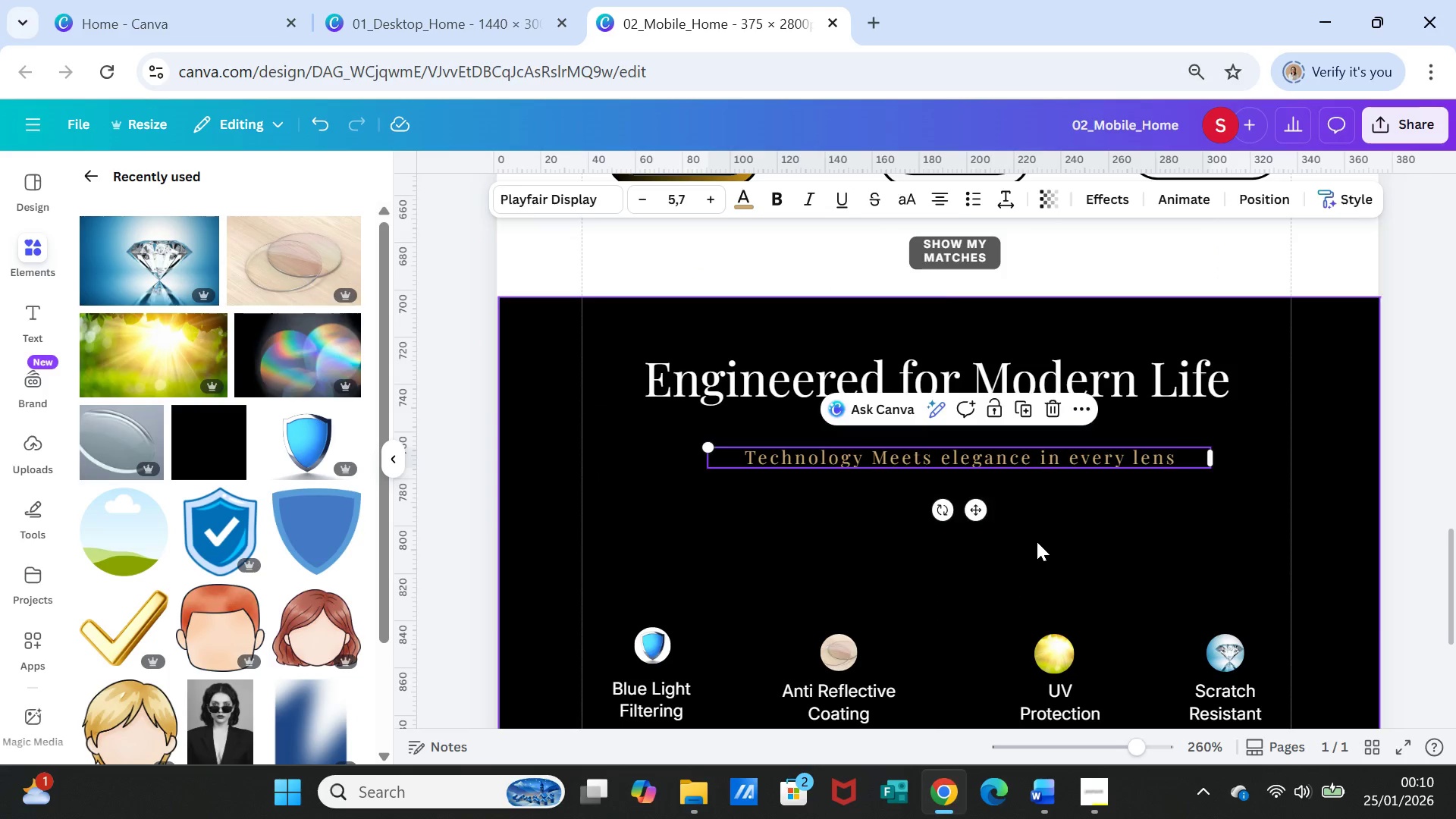 
left_click([1037, 541])
 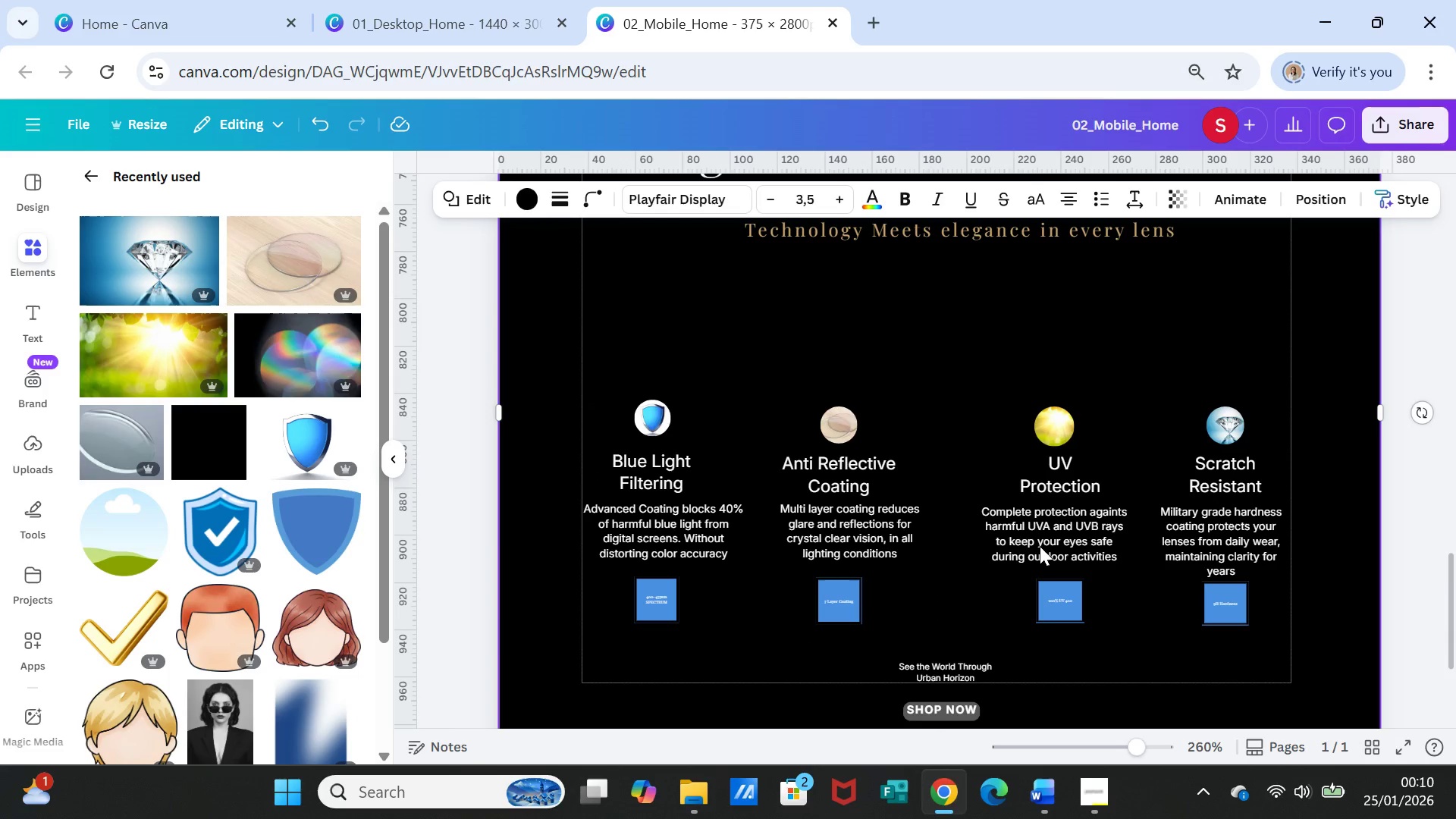 
scroll: coordinate [1040, 546], scroll_direction: down, amount: 2.0
 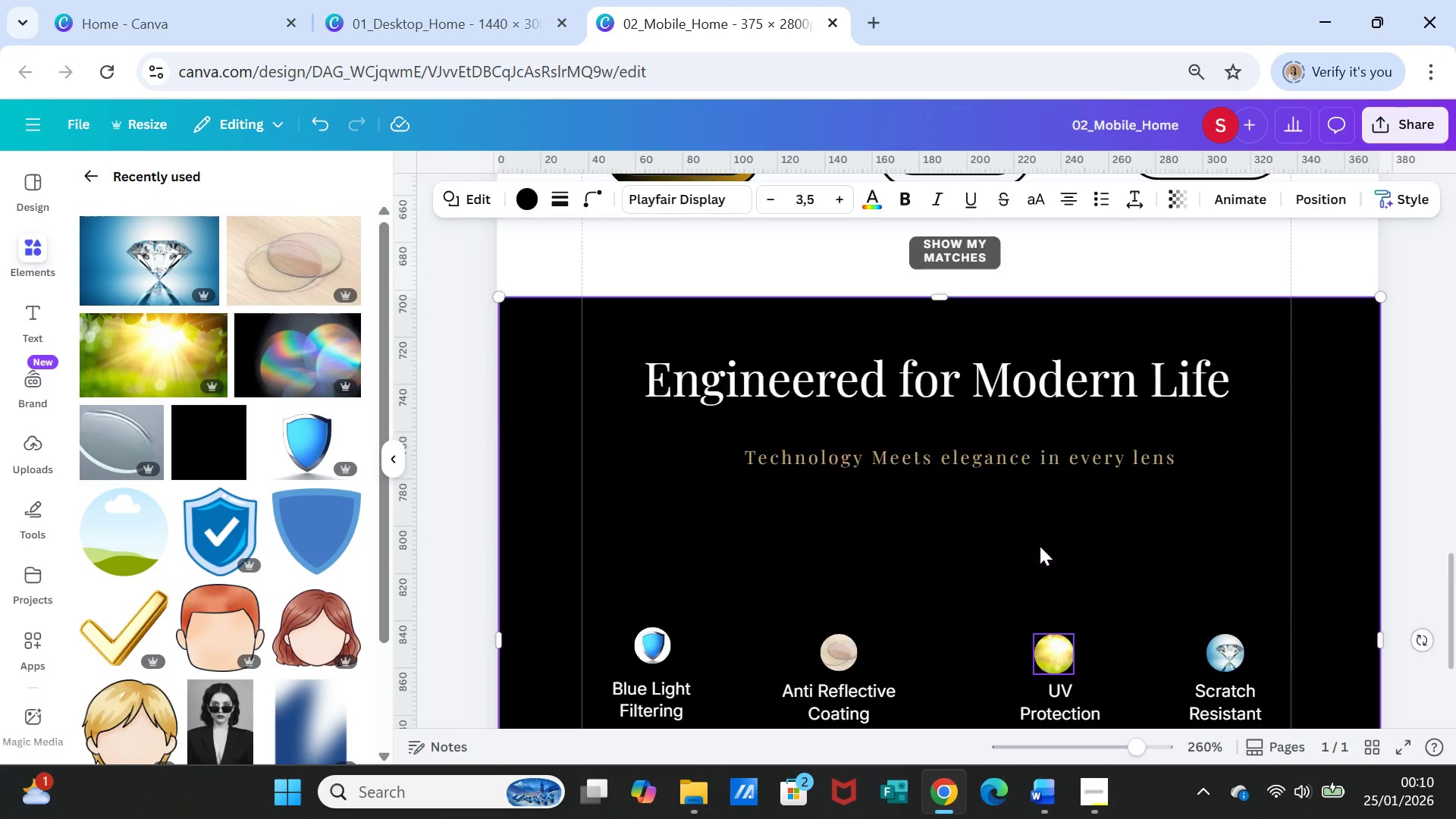 
scroll: coordinate [1040, 546], scroll_direction: up, amount: 1.0
 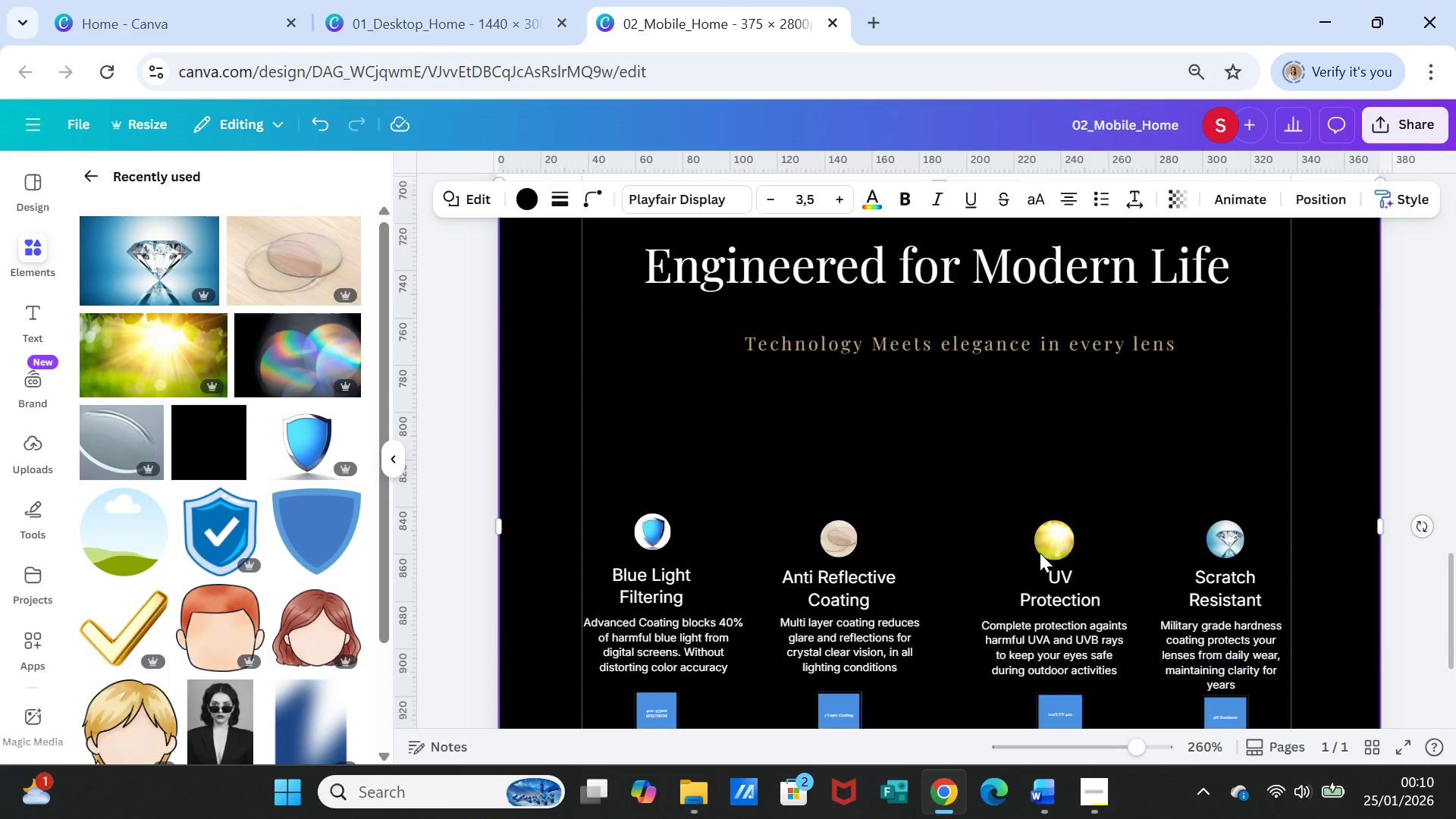 
scroll: coordinate [1040, 553], scroll_direction: down, amount: 1.0
 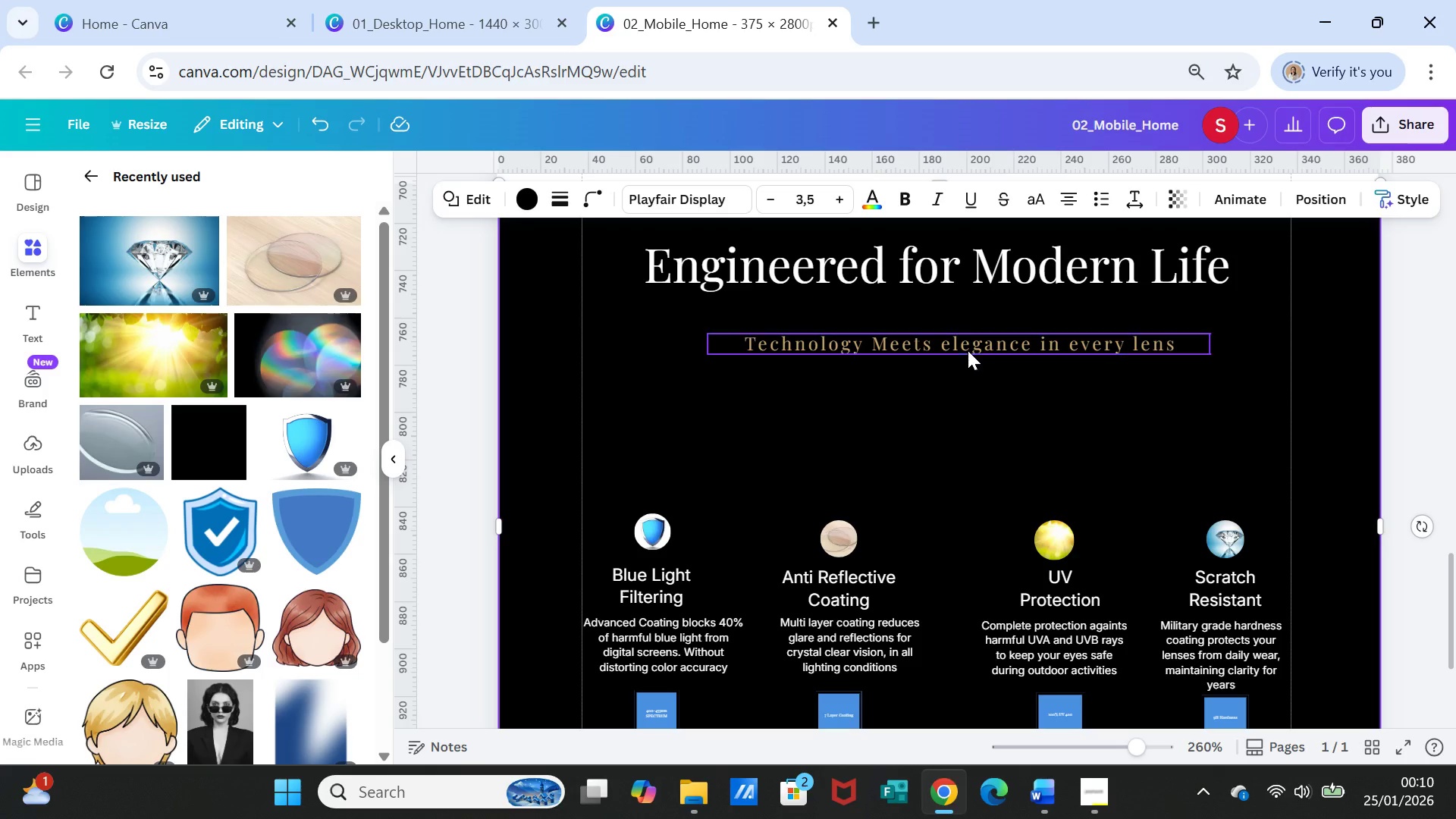 
left_click_drag(start_coordinate=[968, 350], to_coordinate=[965, 371])
 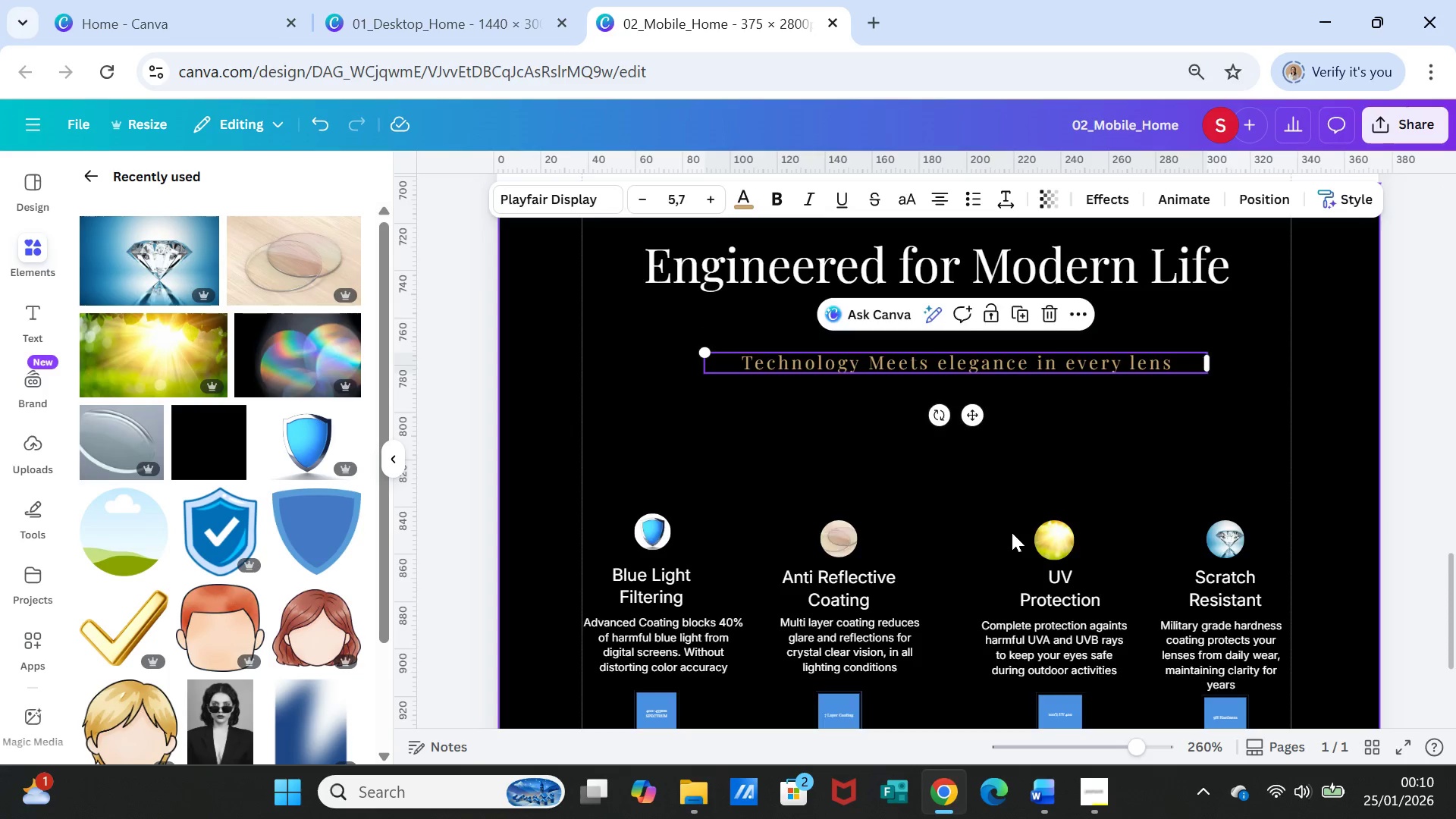 
scroll: coordinate [1012, 532], scroll_direction: down, amount: 1.0
 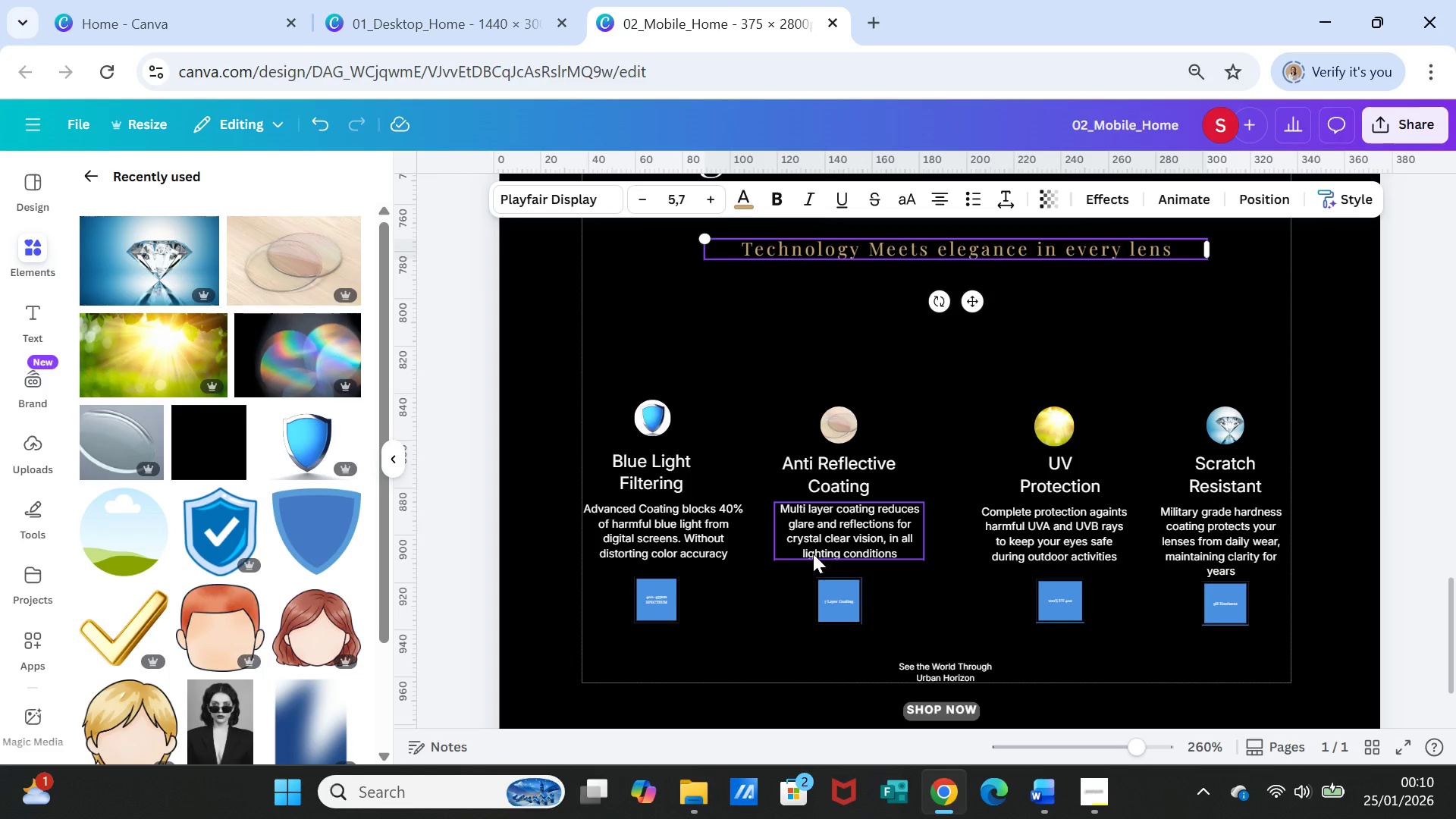 
scroll: coordinate [812, 553], scroll_direction: up, amount: 1.0
 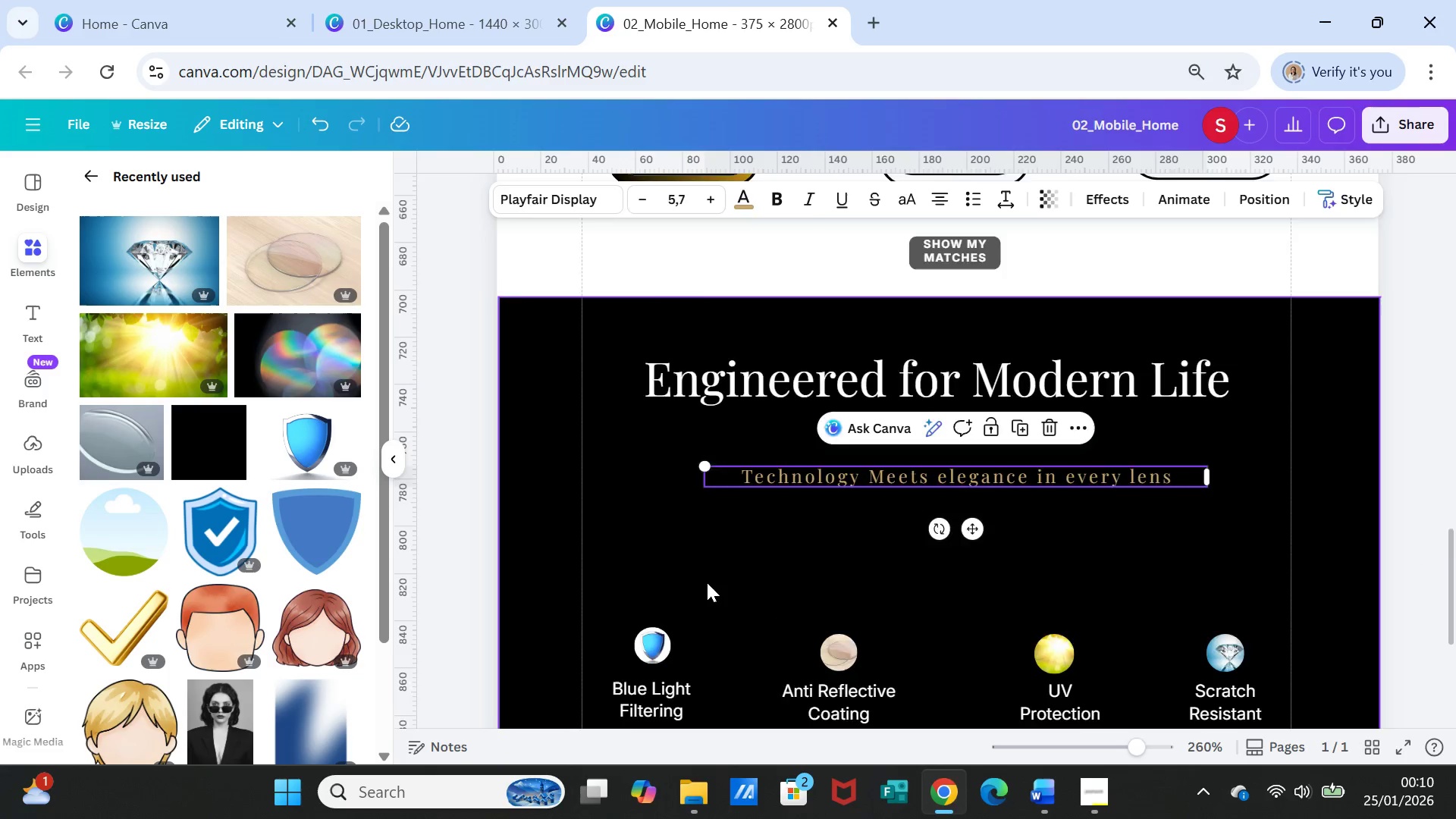 
scroll: coordinate [970, 444], scroll_direction: down, amount: 3.0
 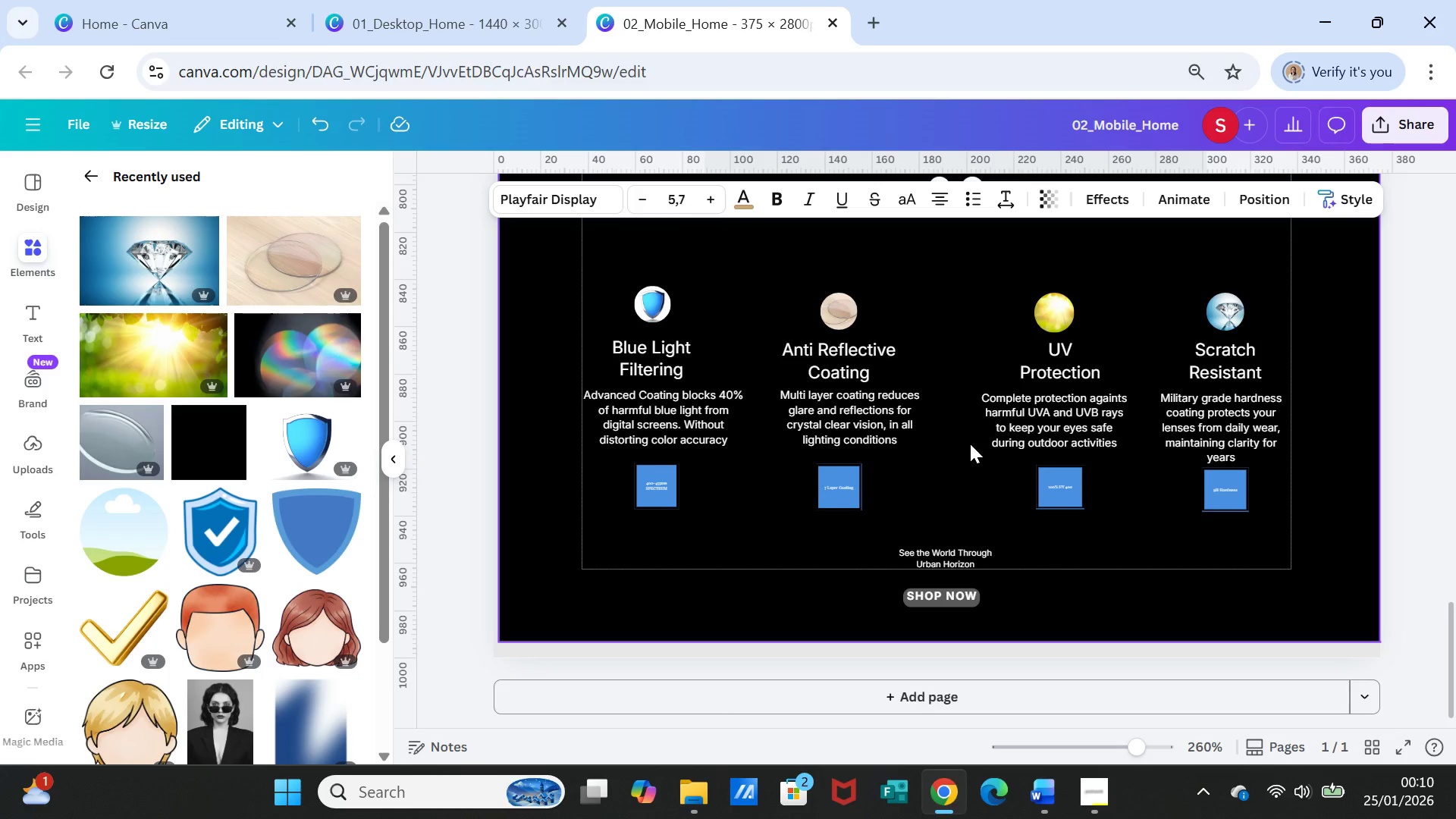 
scroll: coordinate [970, 444], scroll_direction: up, amount: 2.0
 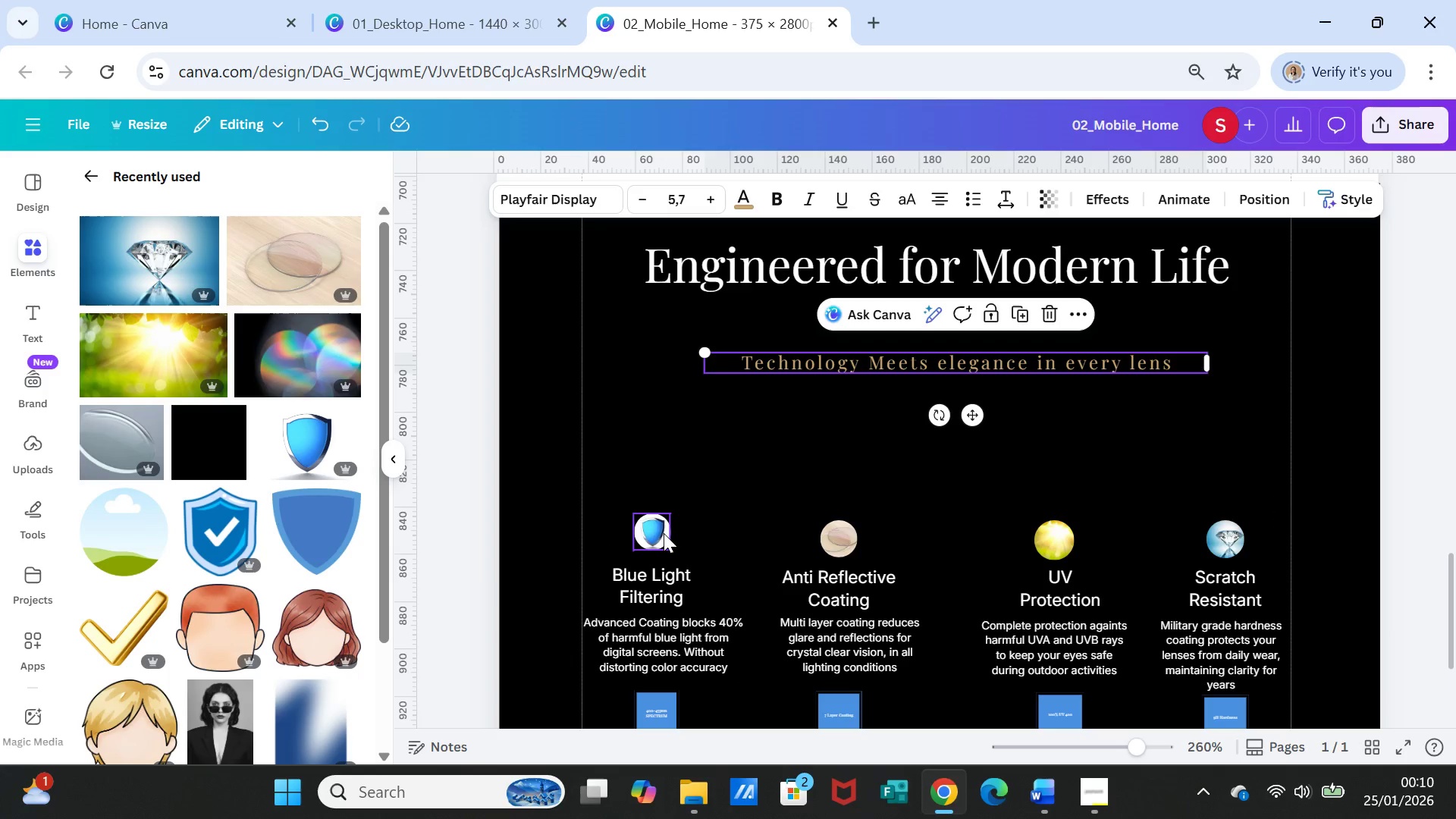 
left_click_drag(start_coordinate=[664, 533], to_coordinate=[660, 463])
 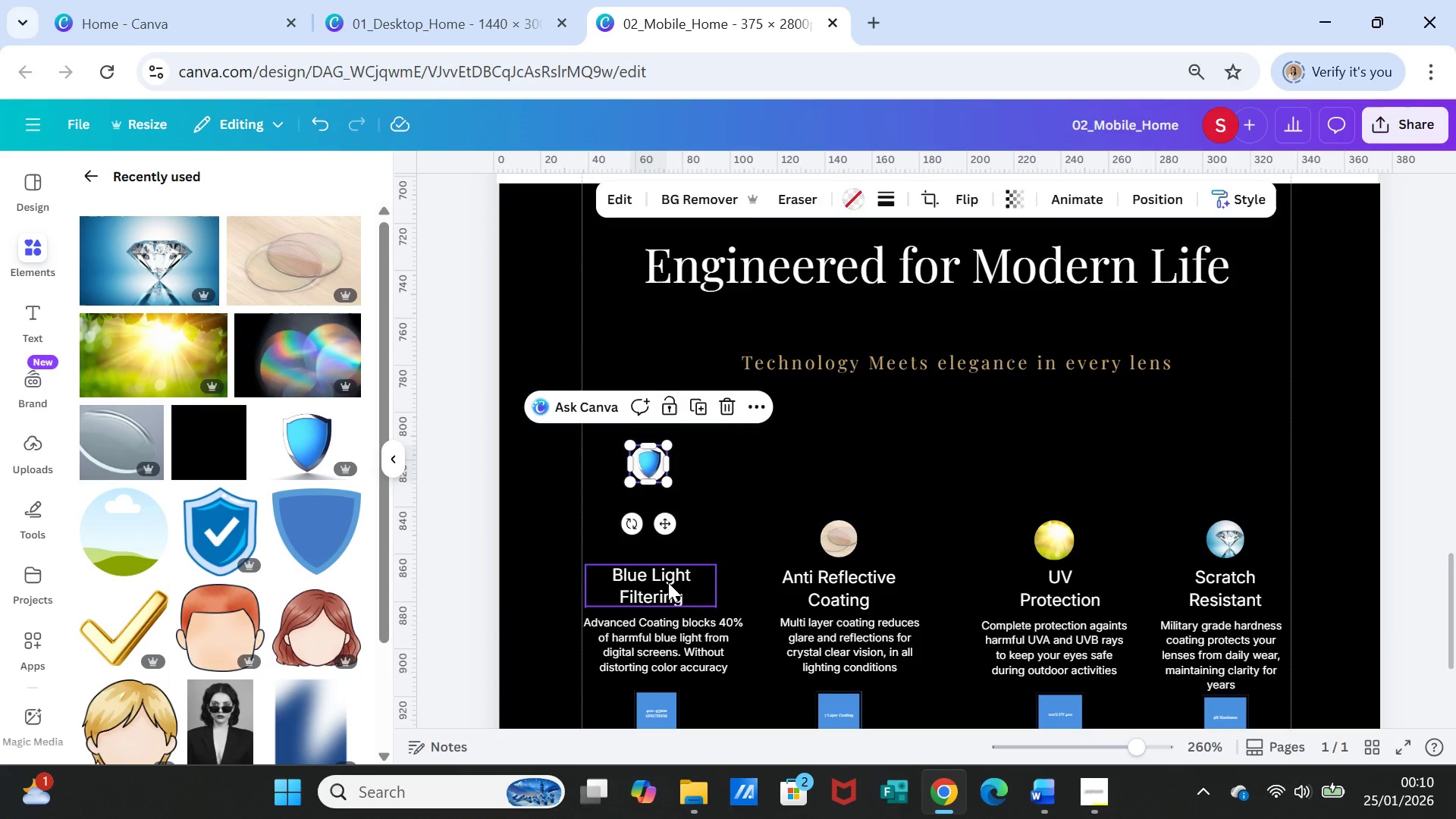 
left_click_drag(start_coordinate=[668, 582], to_coordinate=[667, 519])
 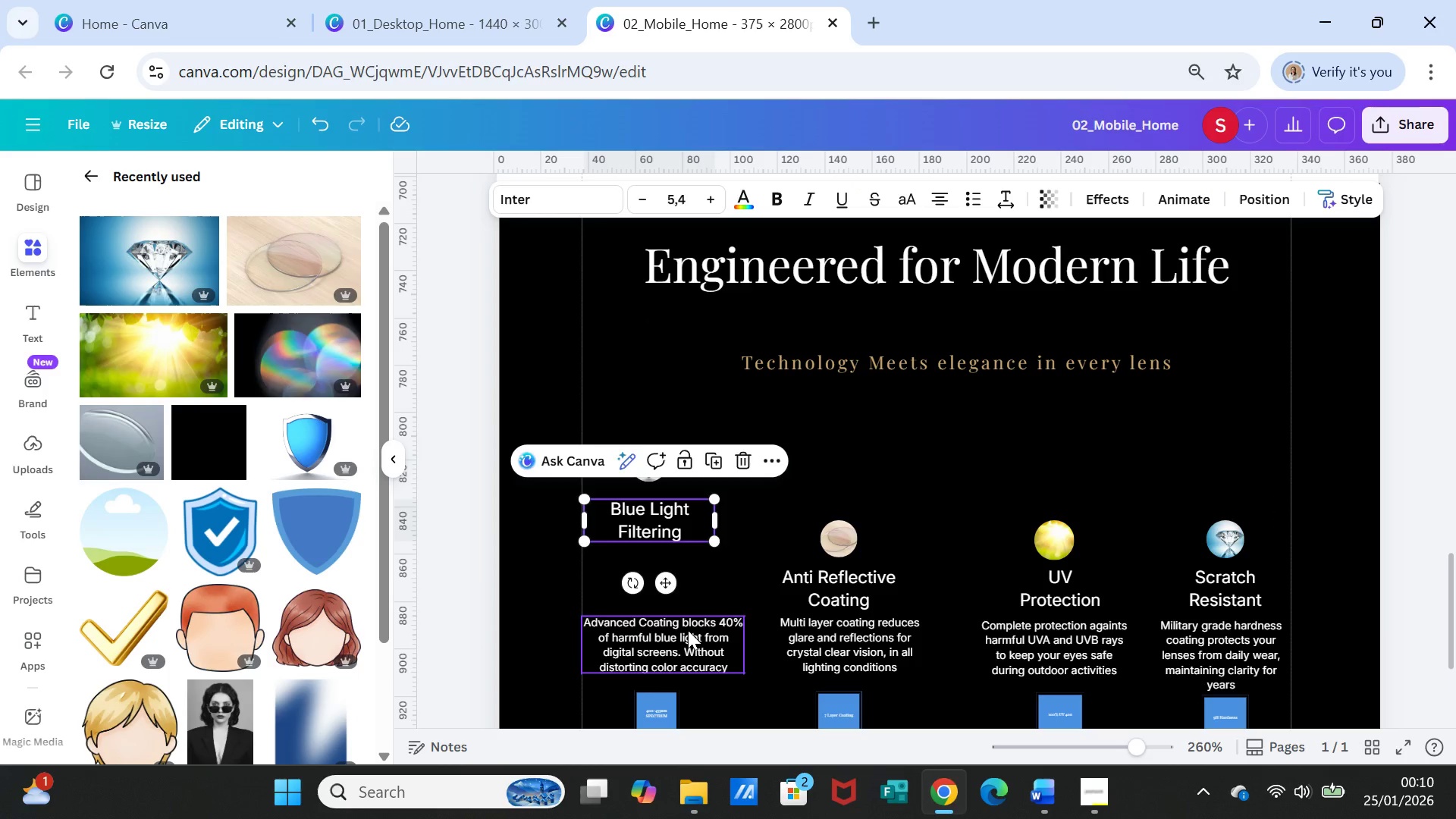 
left_click_drag(start_coordinate=[688, 630], to_coordinate=[688, 568])
 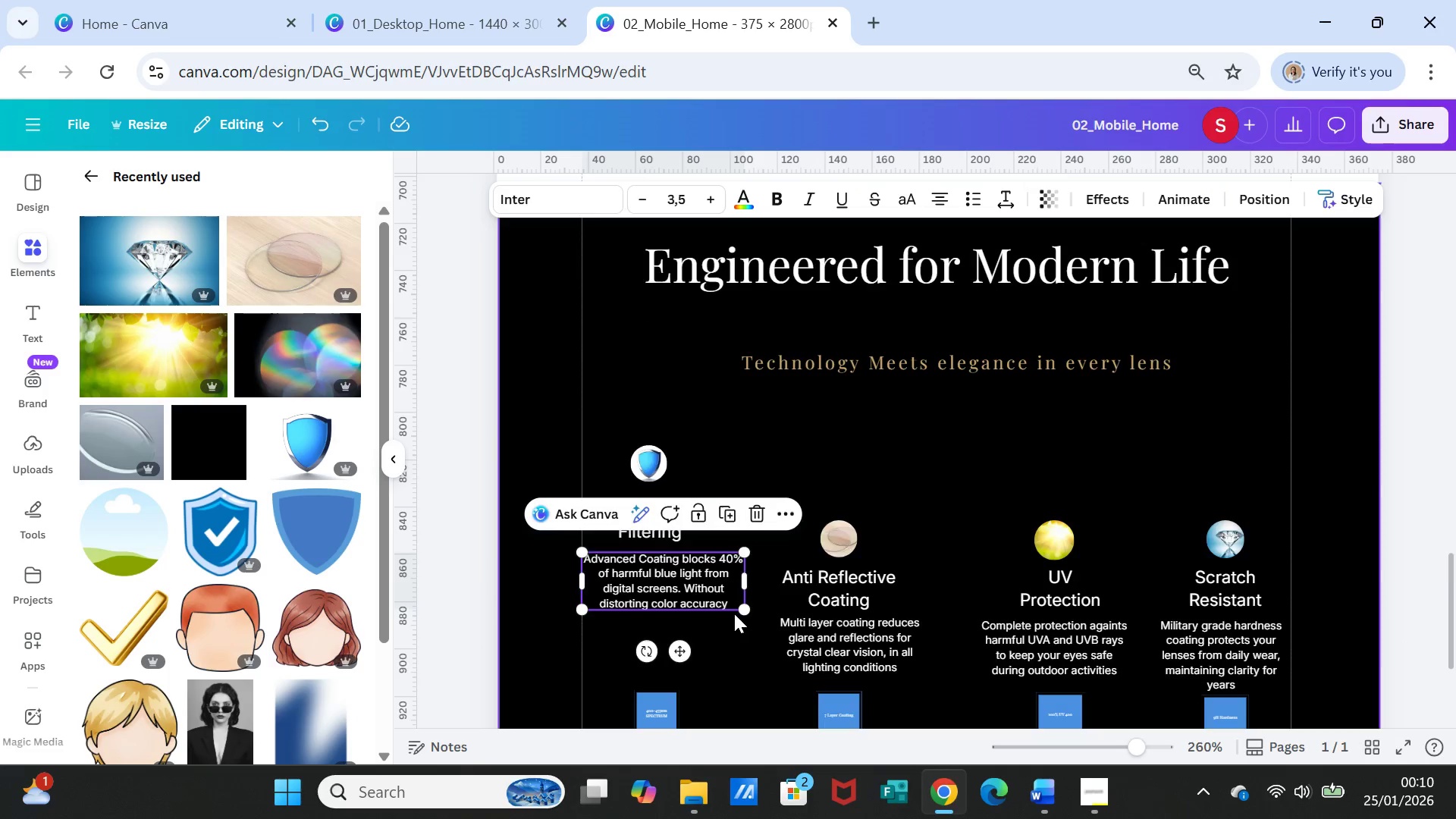 
scroll: coordinate [734, 613], scroll_direction: down, amount: 1.0
 